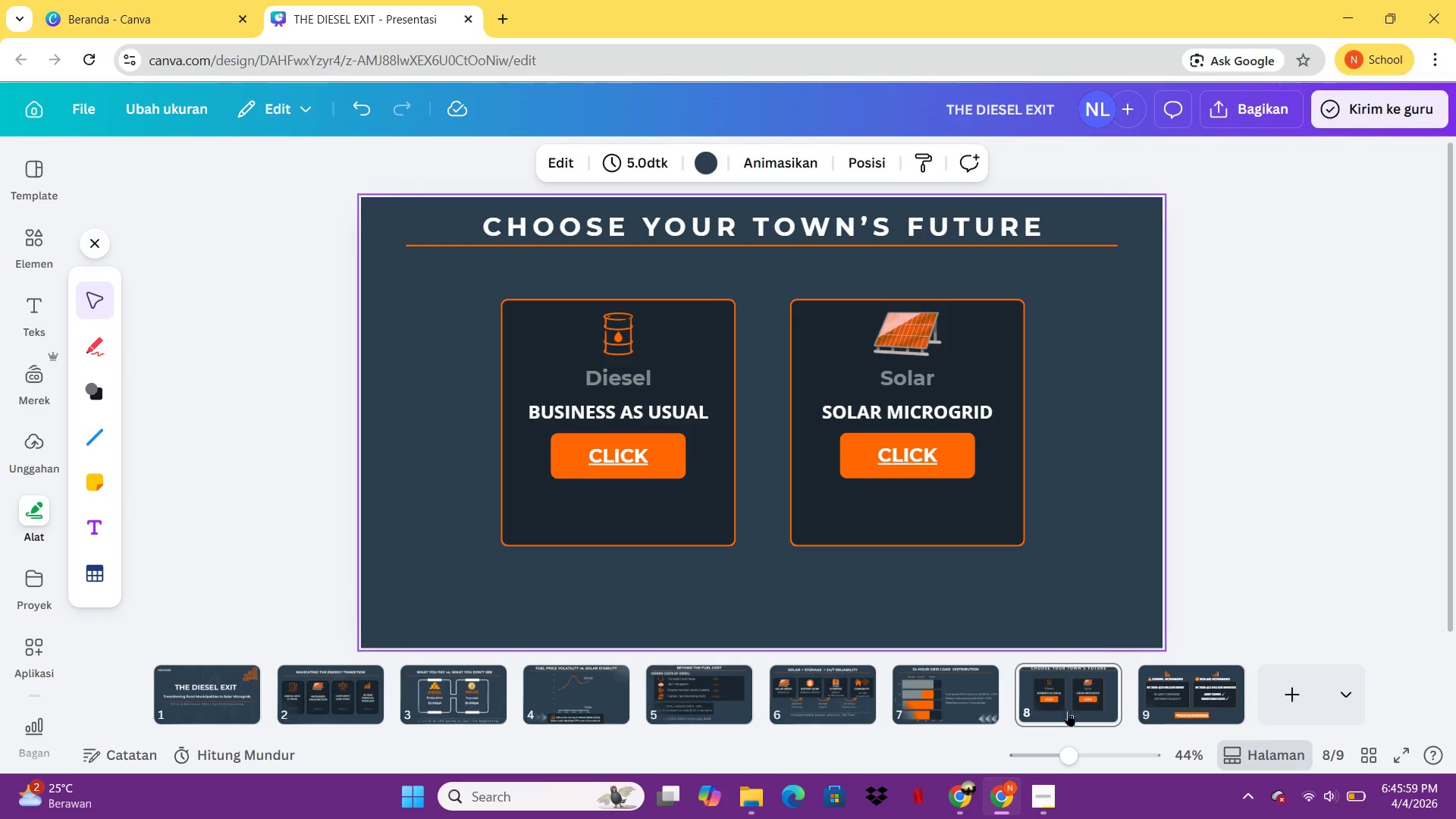 
left_click([1156, 679])
 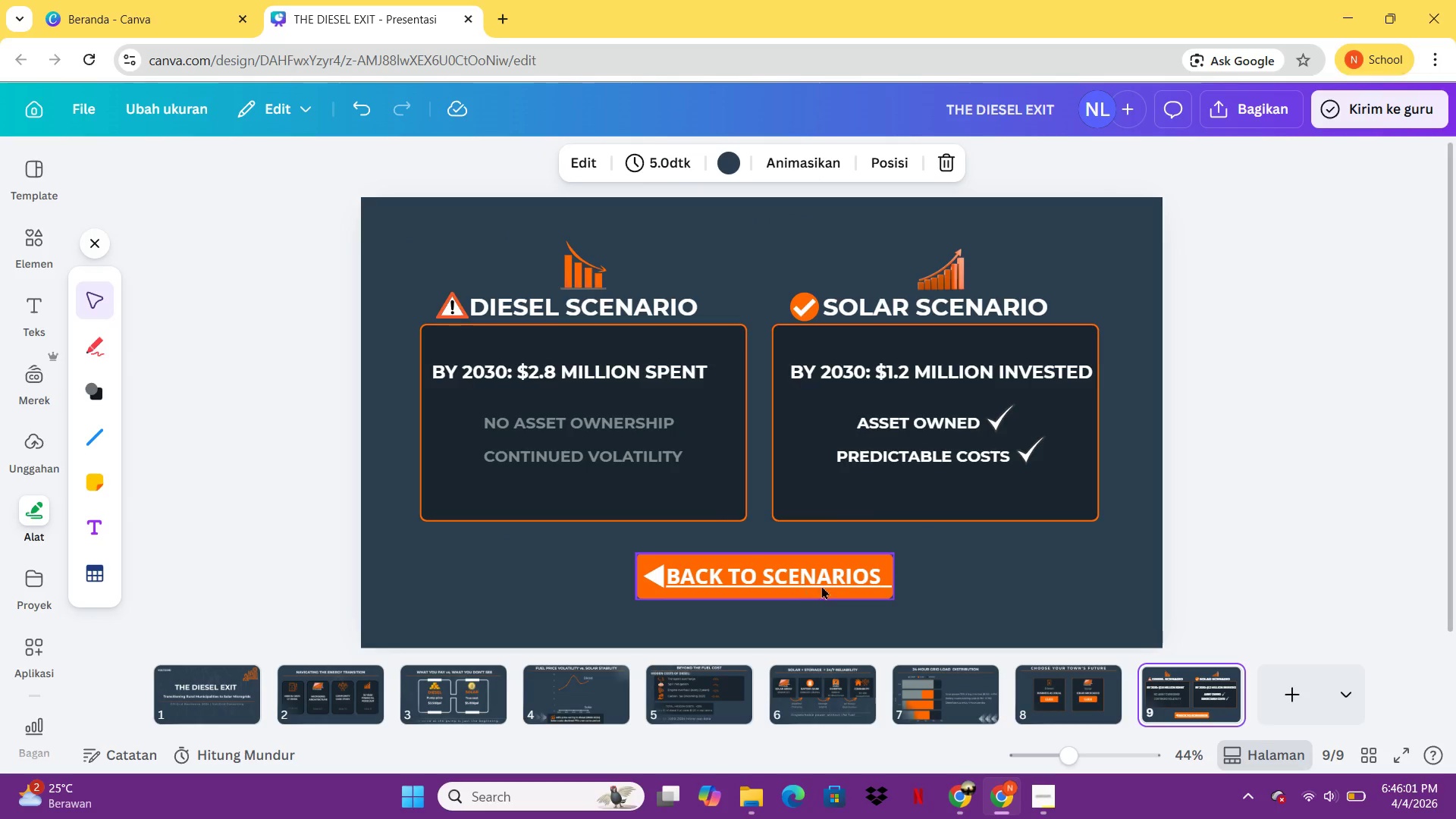 
left_click([861, 576])
 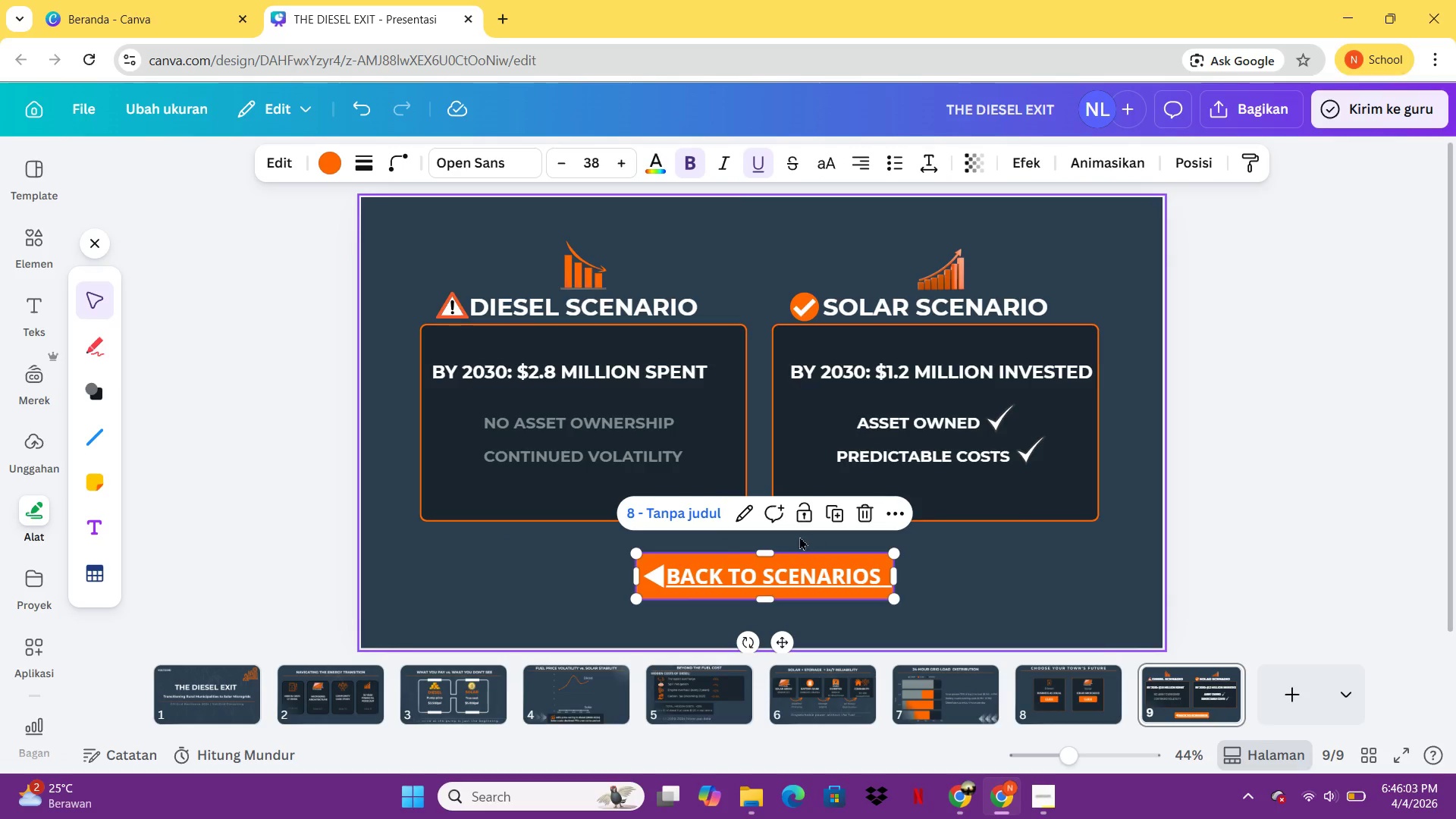 
left_click([754, 513])
 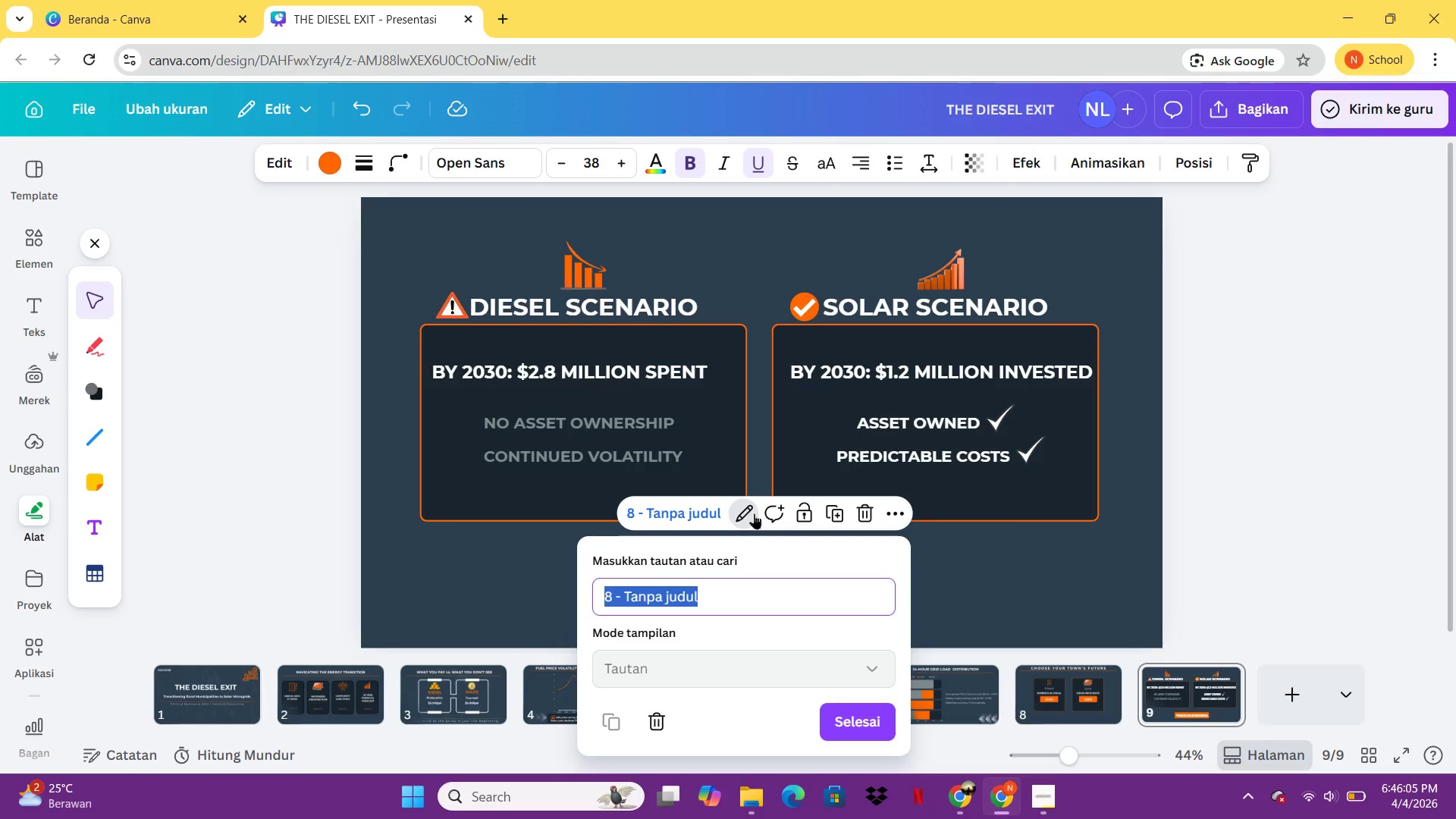 
double_click([754, 513])
 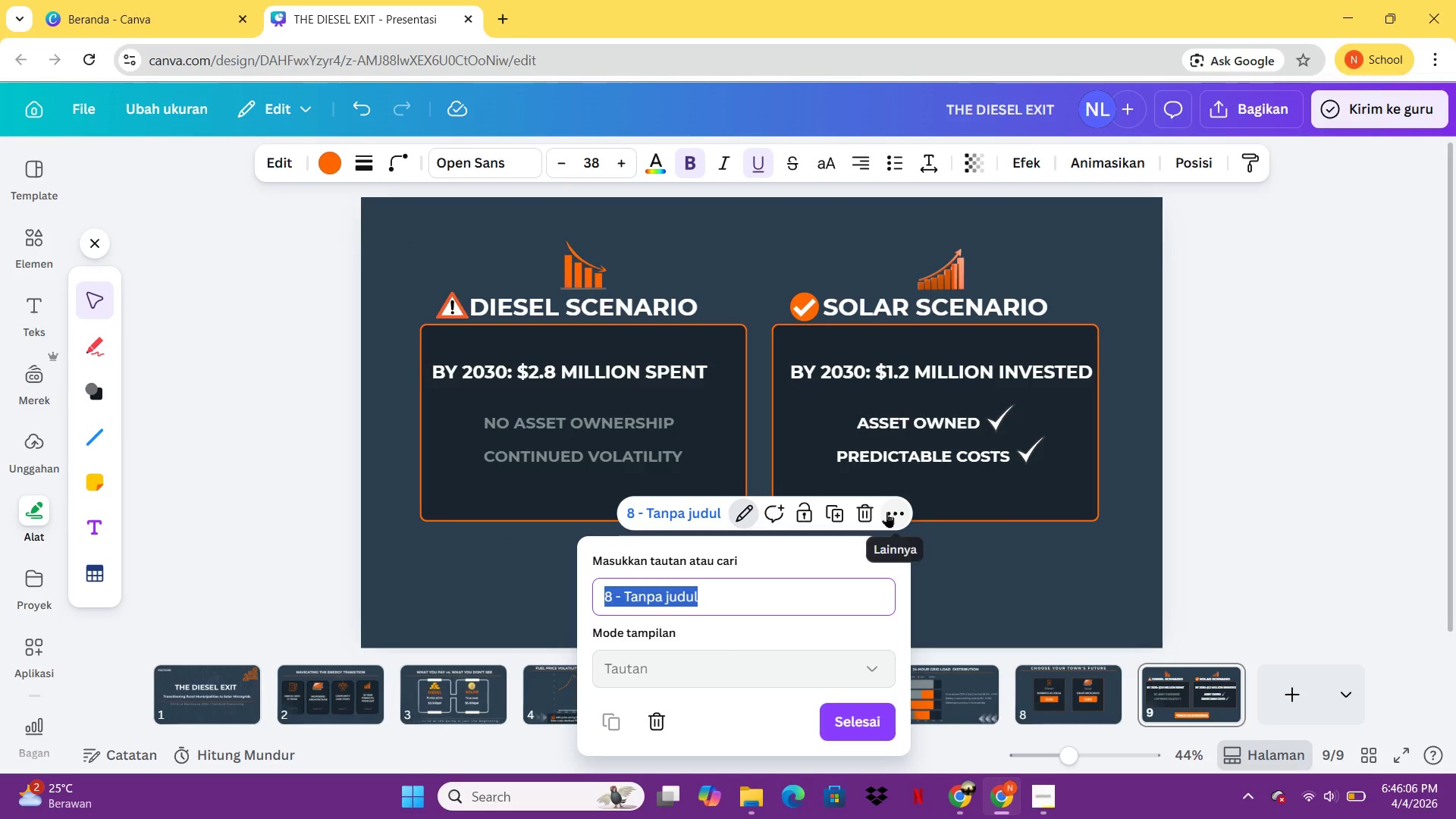 
double_click([890, 512])
 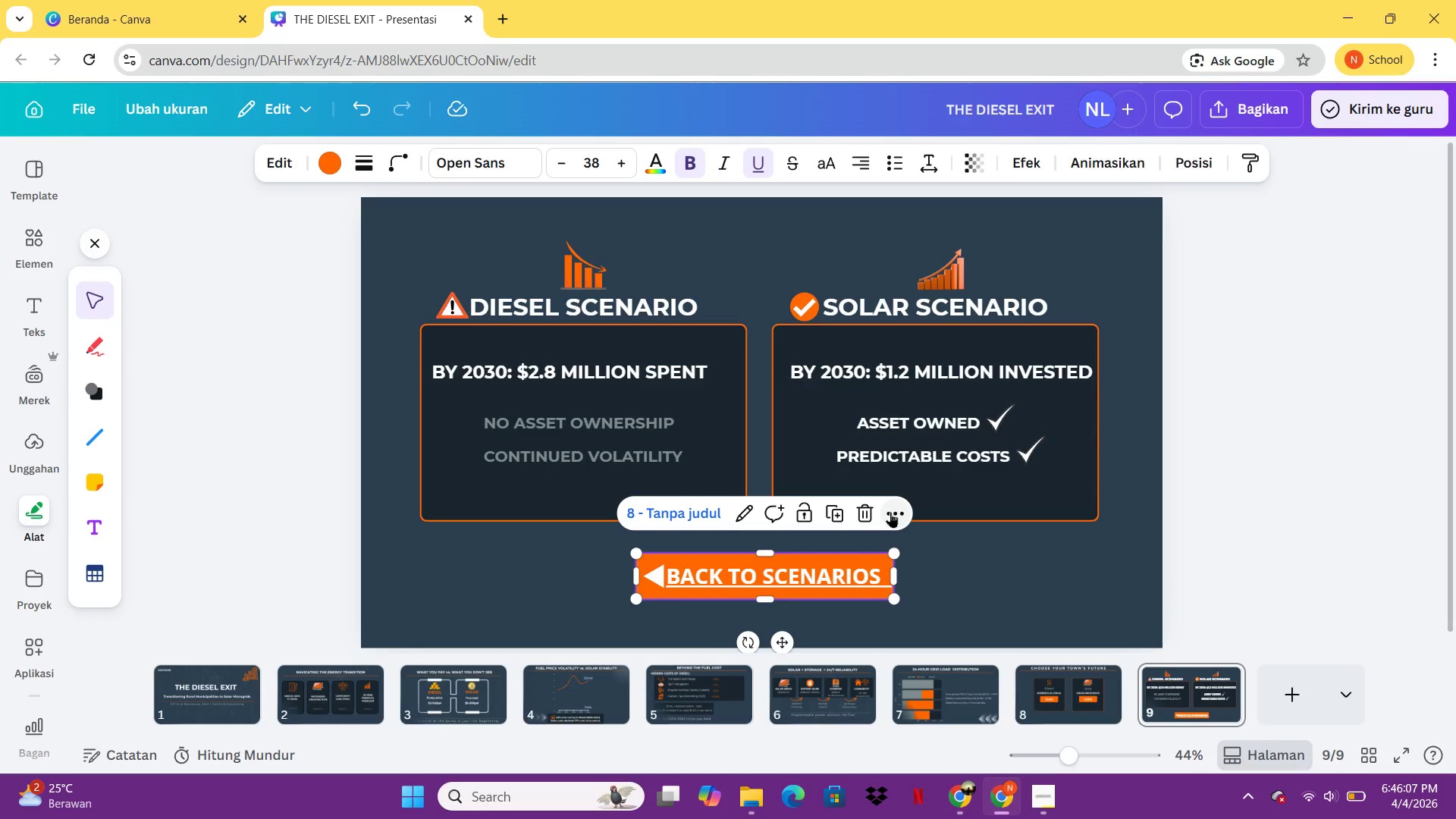 
triple_click([890, 512])
 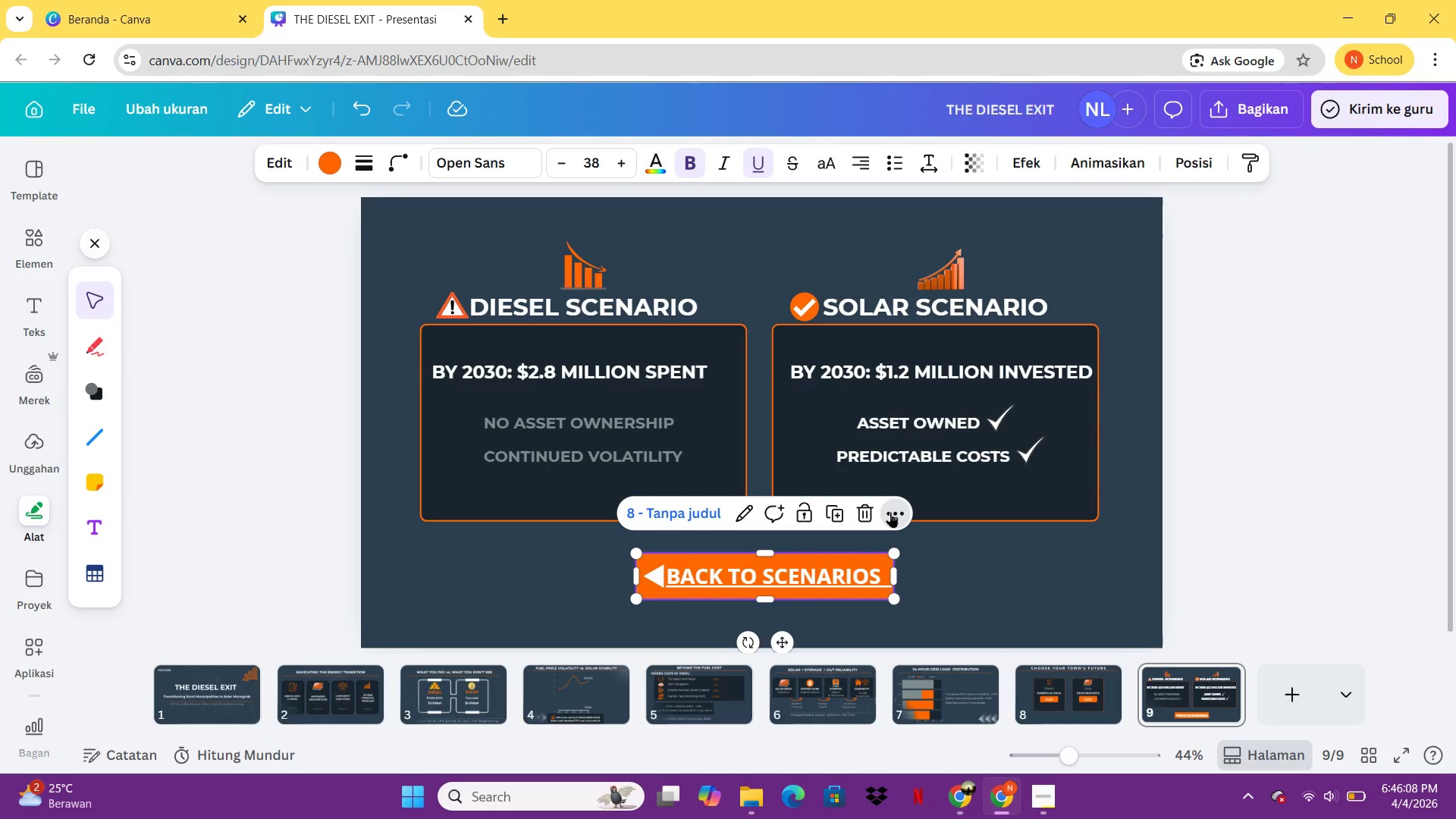 
triple_click([890, 512])
 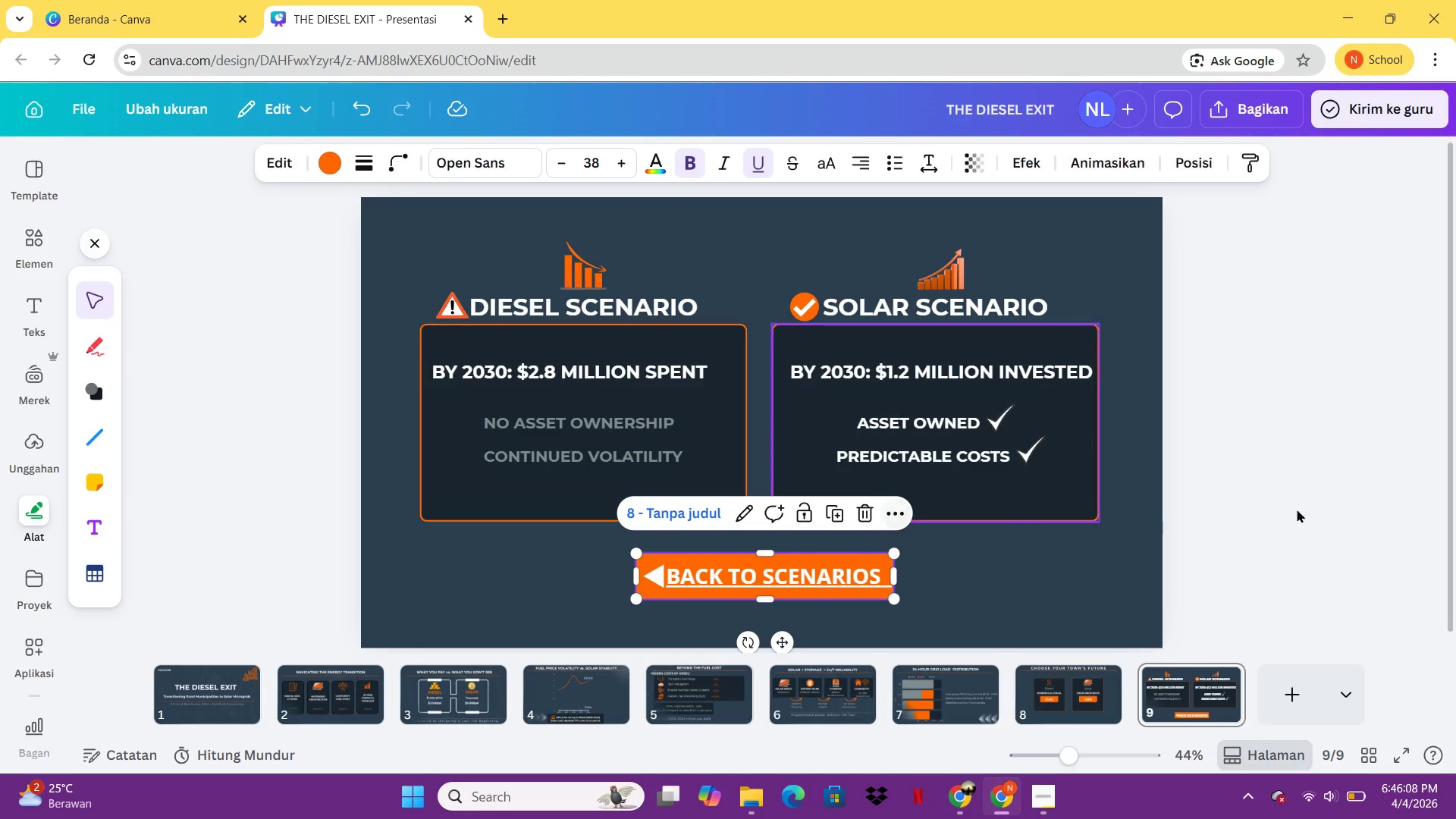 
double_click([1318, 504])
 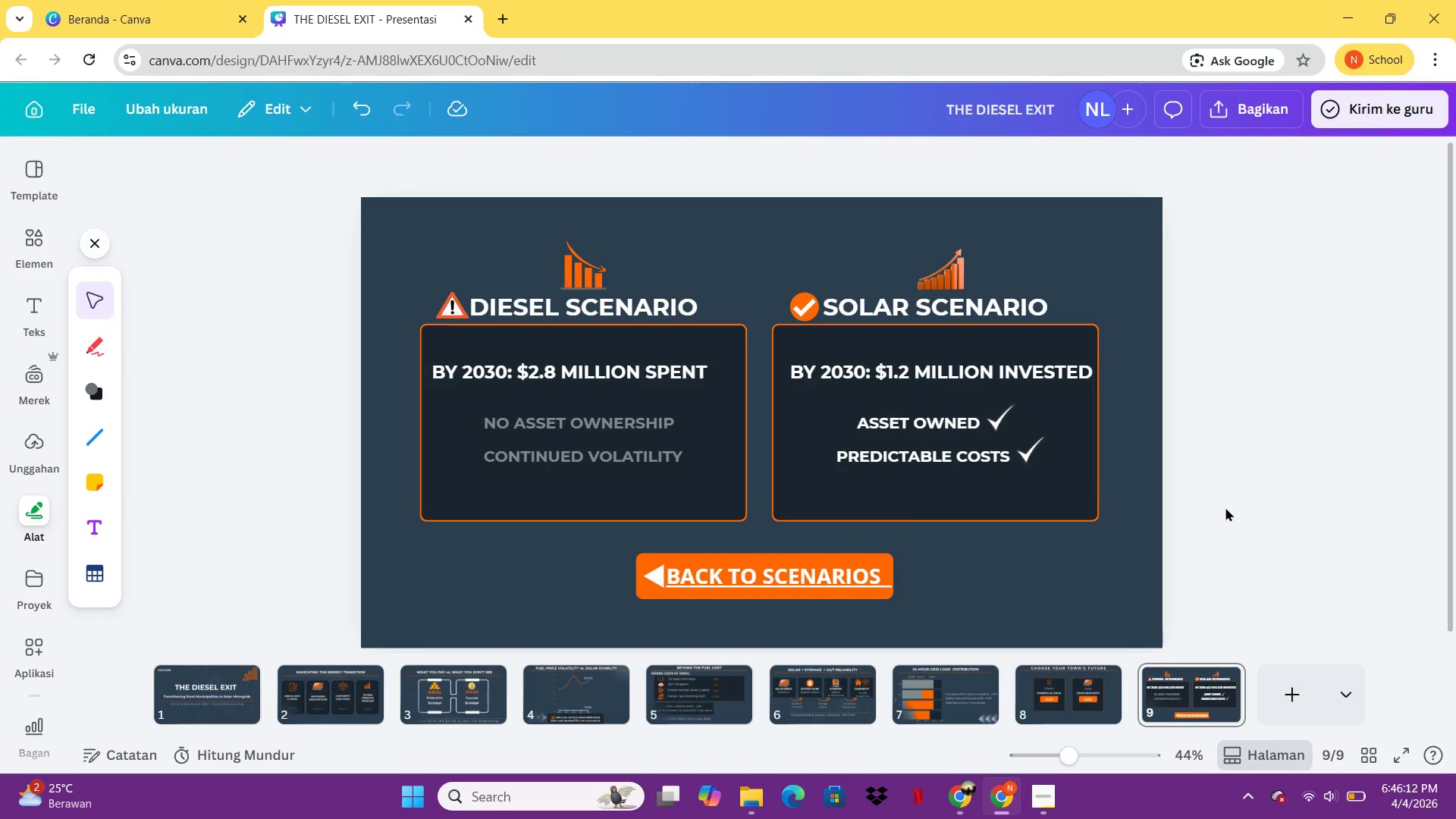 
left_click([1318, 504])
 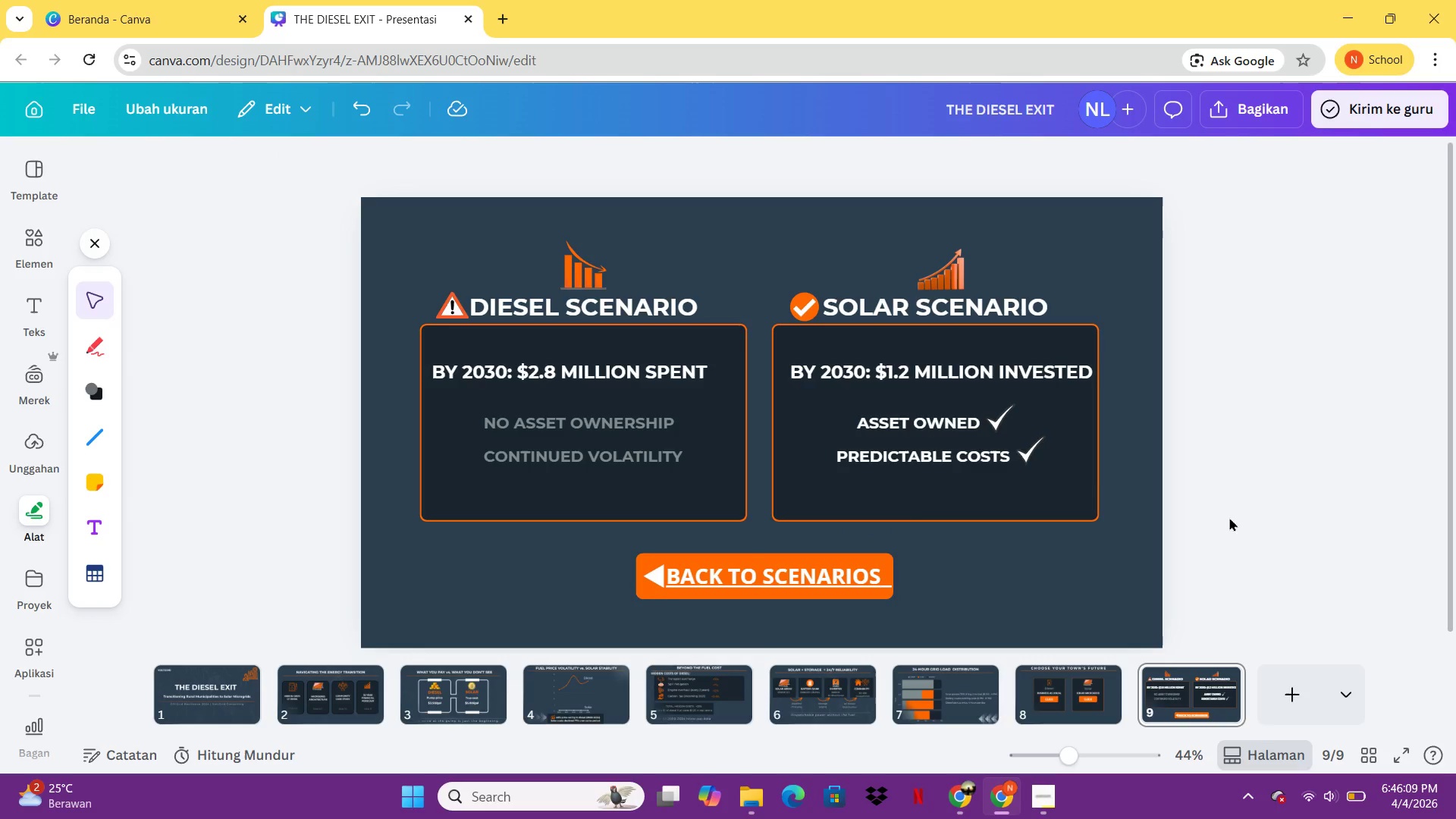 
wait(8.56)
 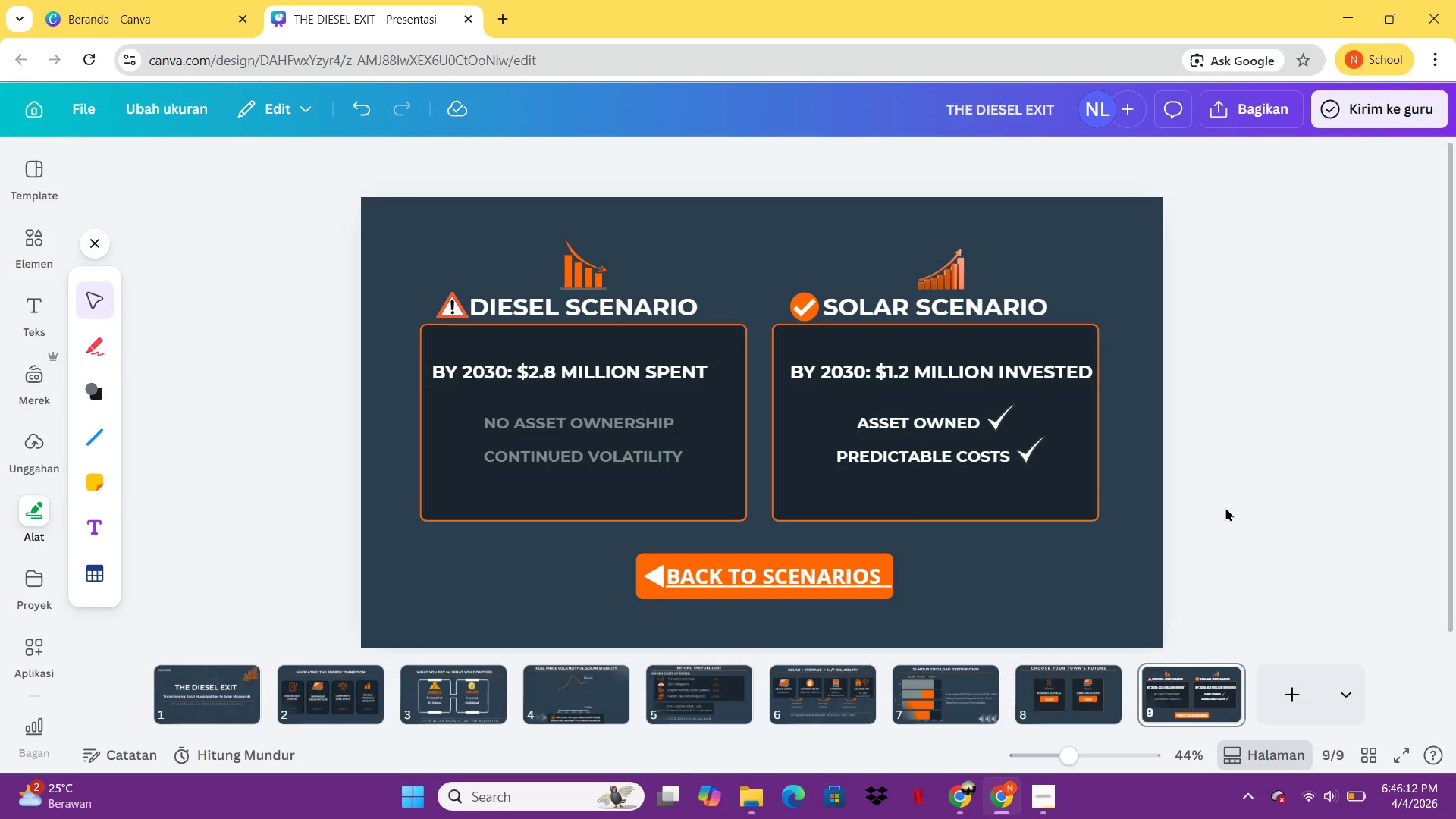 
left_click([1307, 411])
 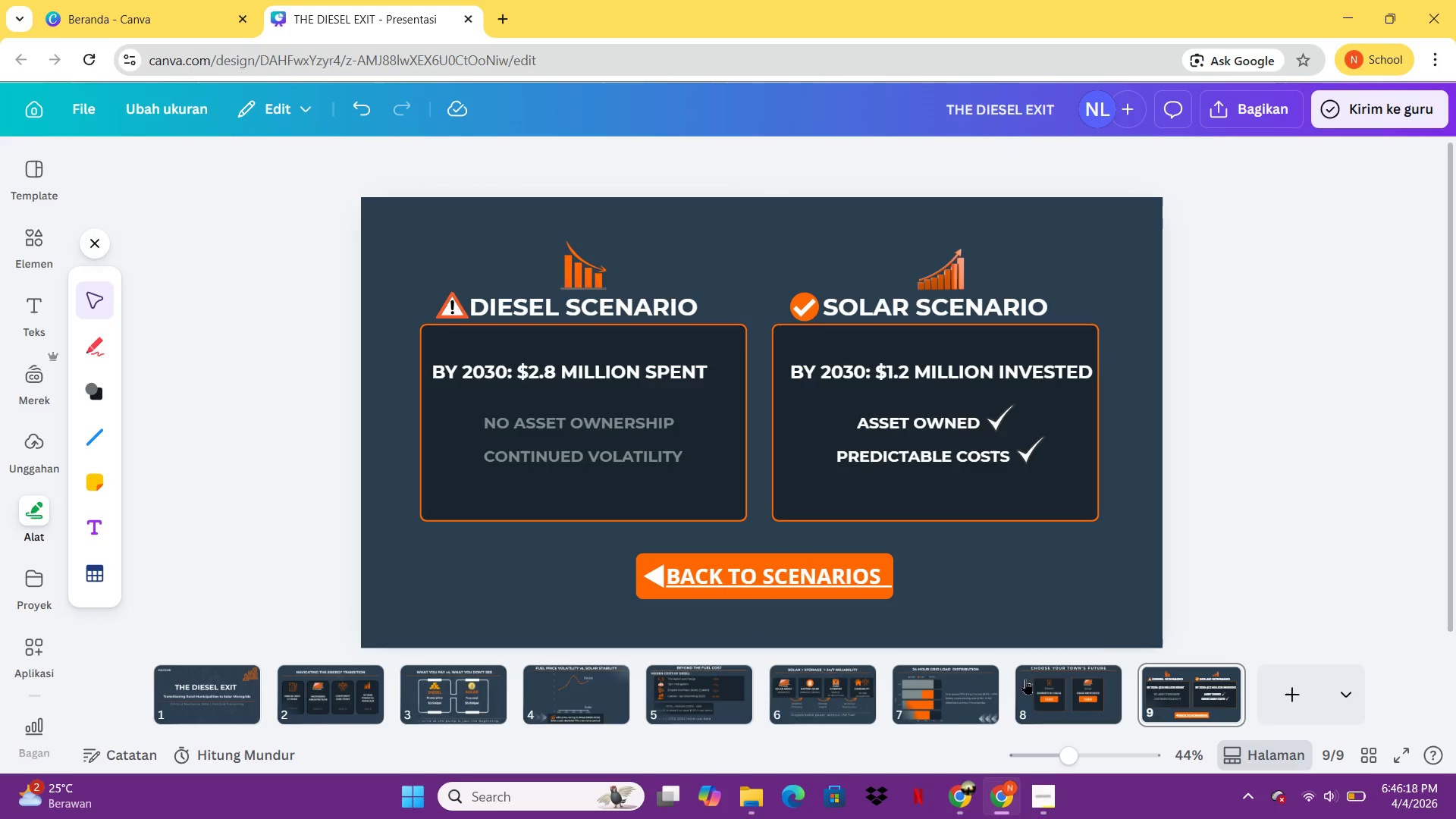 
double_click([1028, 698])
 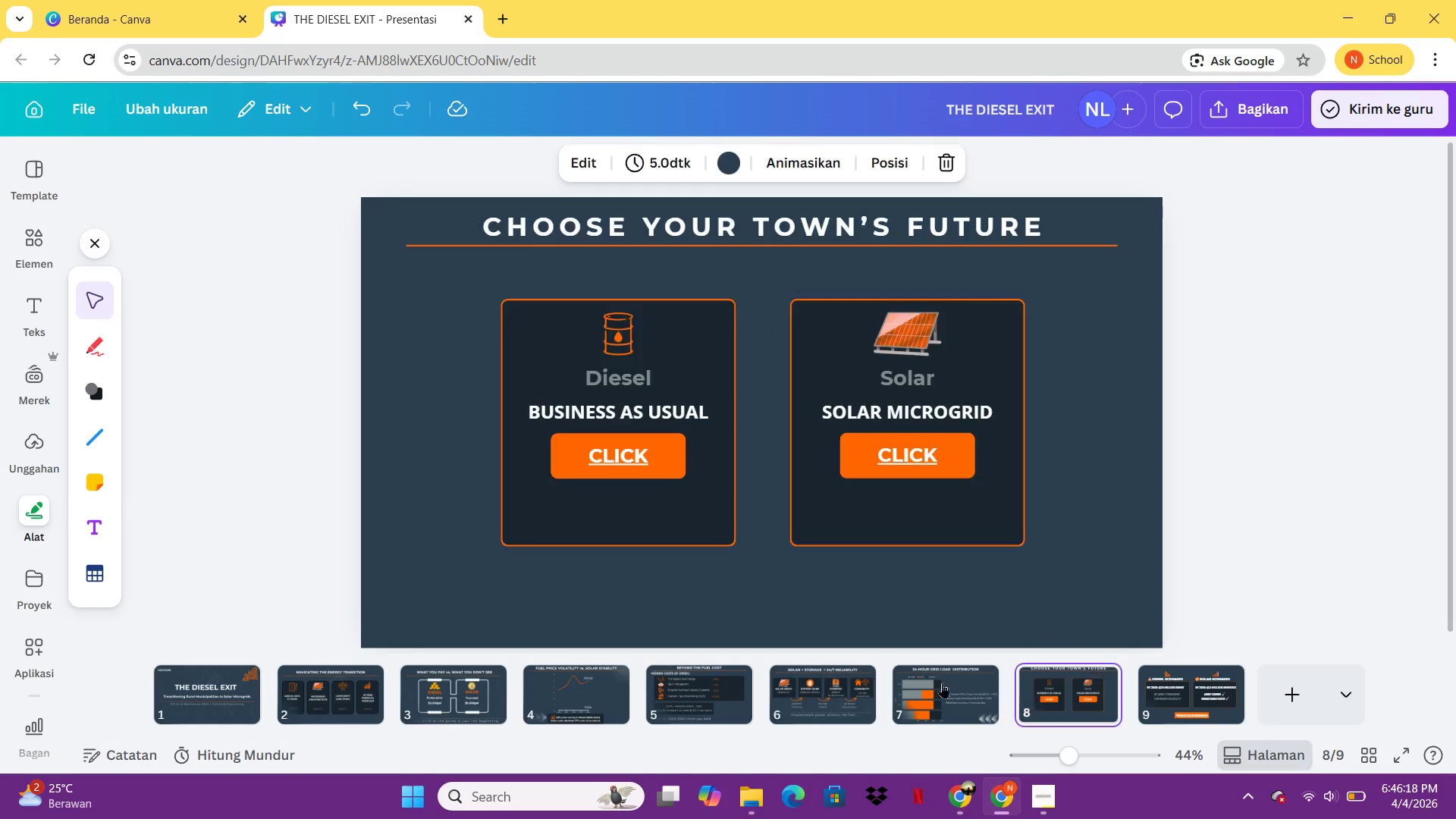 
mouse_move([935, 661])
 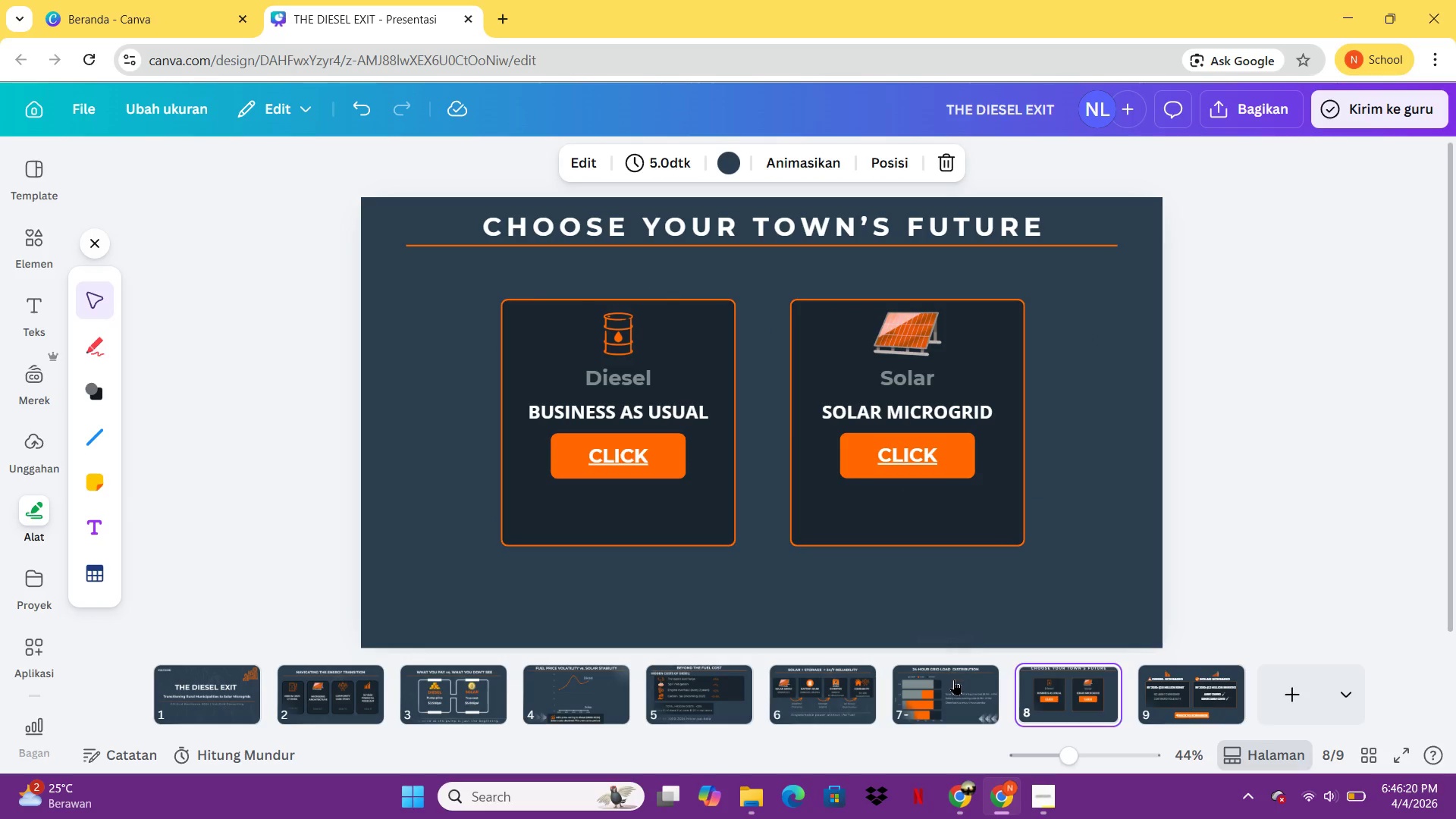 
double_click([956, 682])
 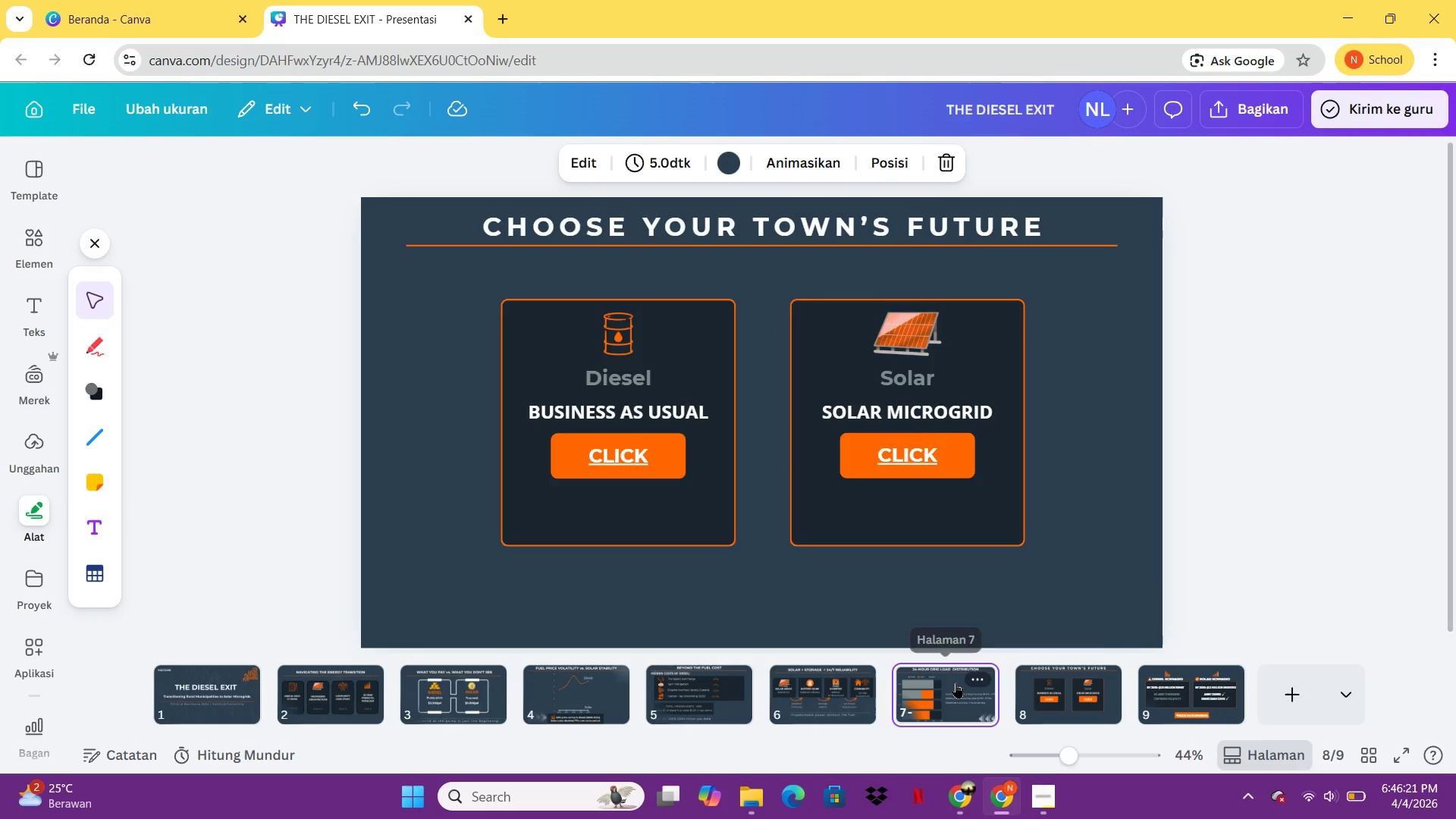 
triple_click([956, 682])
 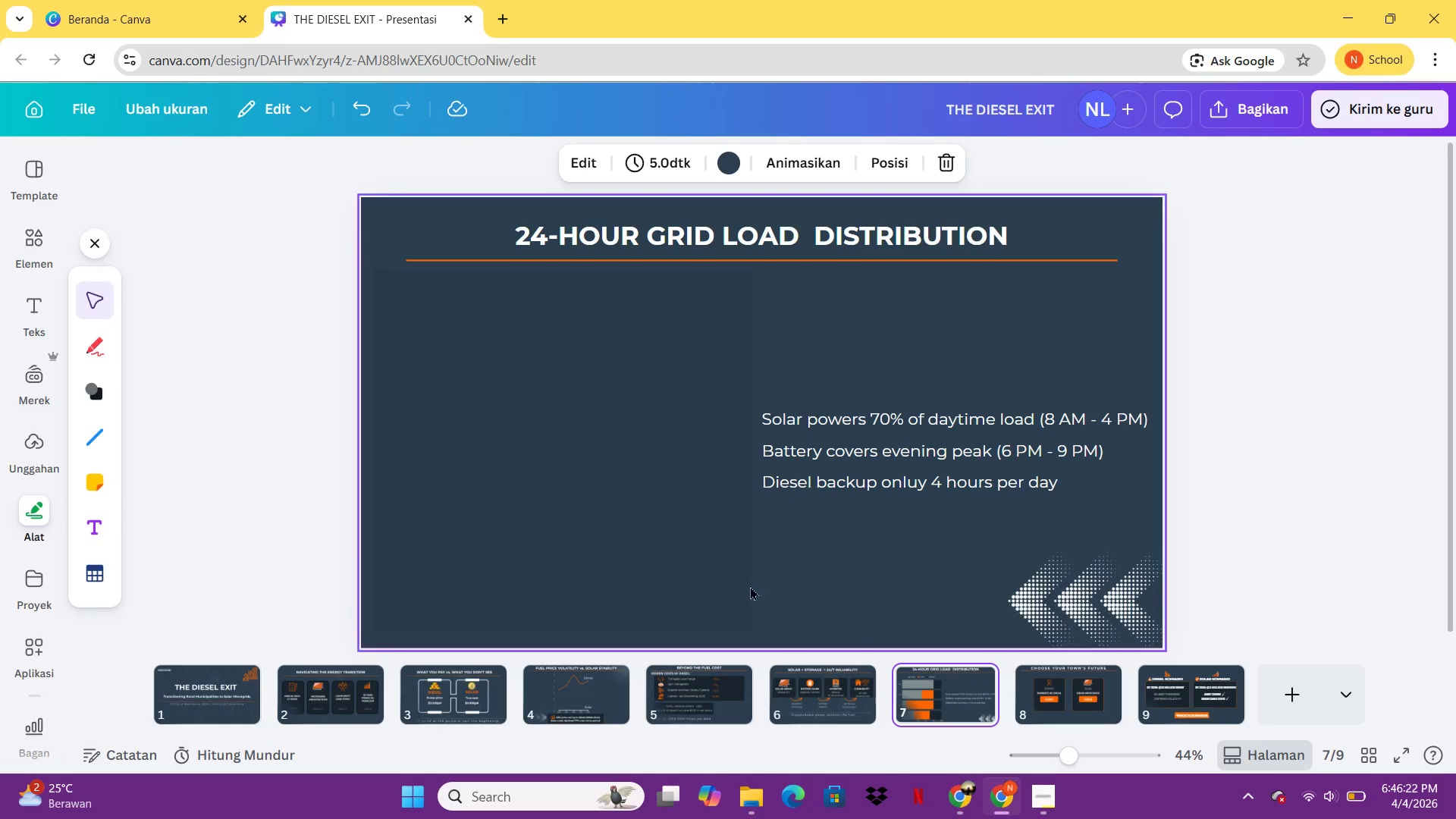 
left_click([609, 510])
 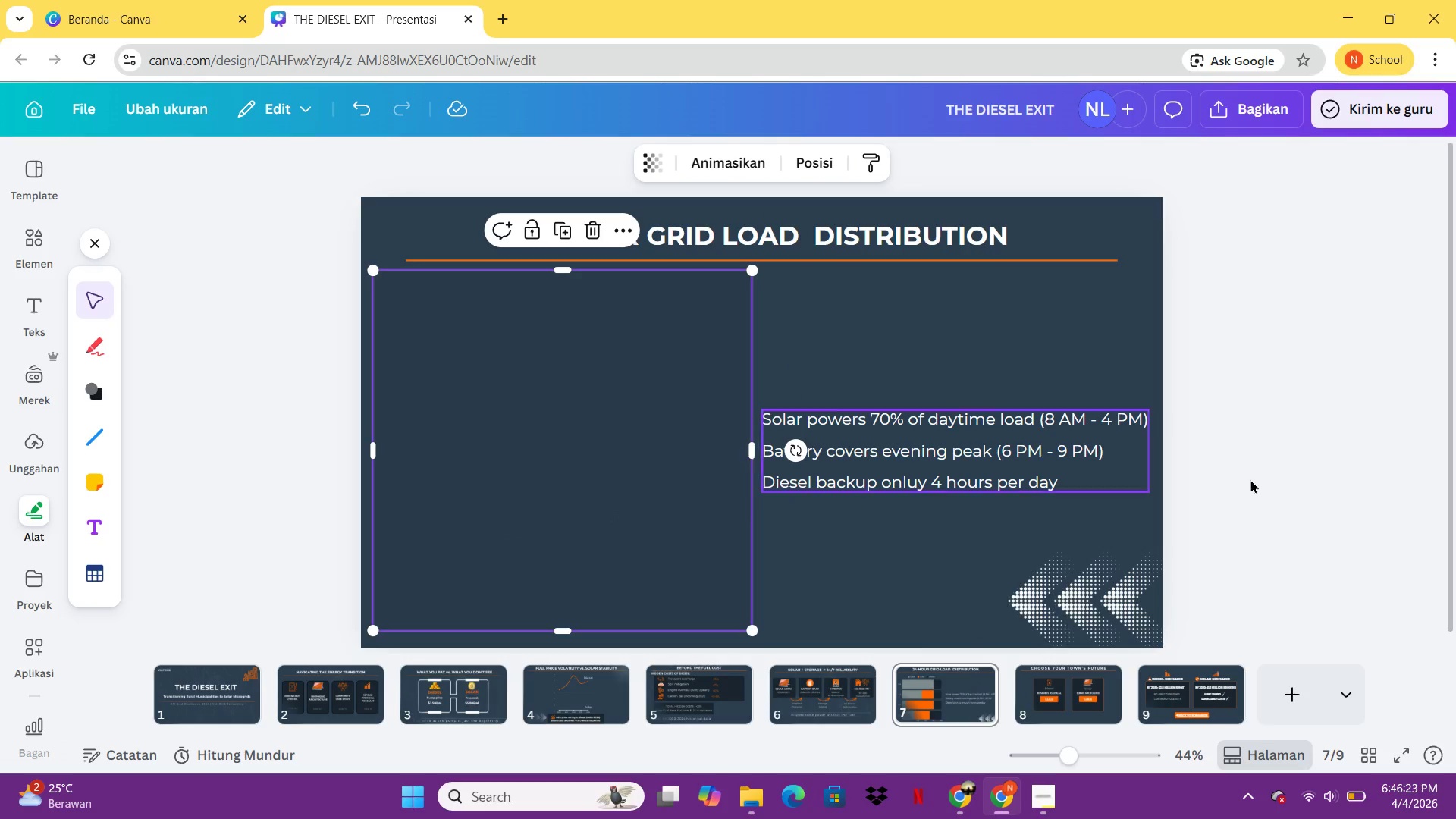 
left_click([1455, 413])
 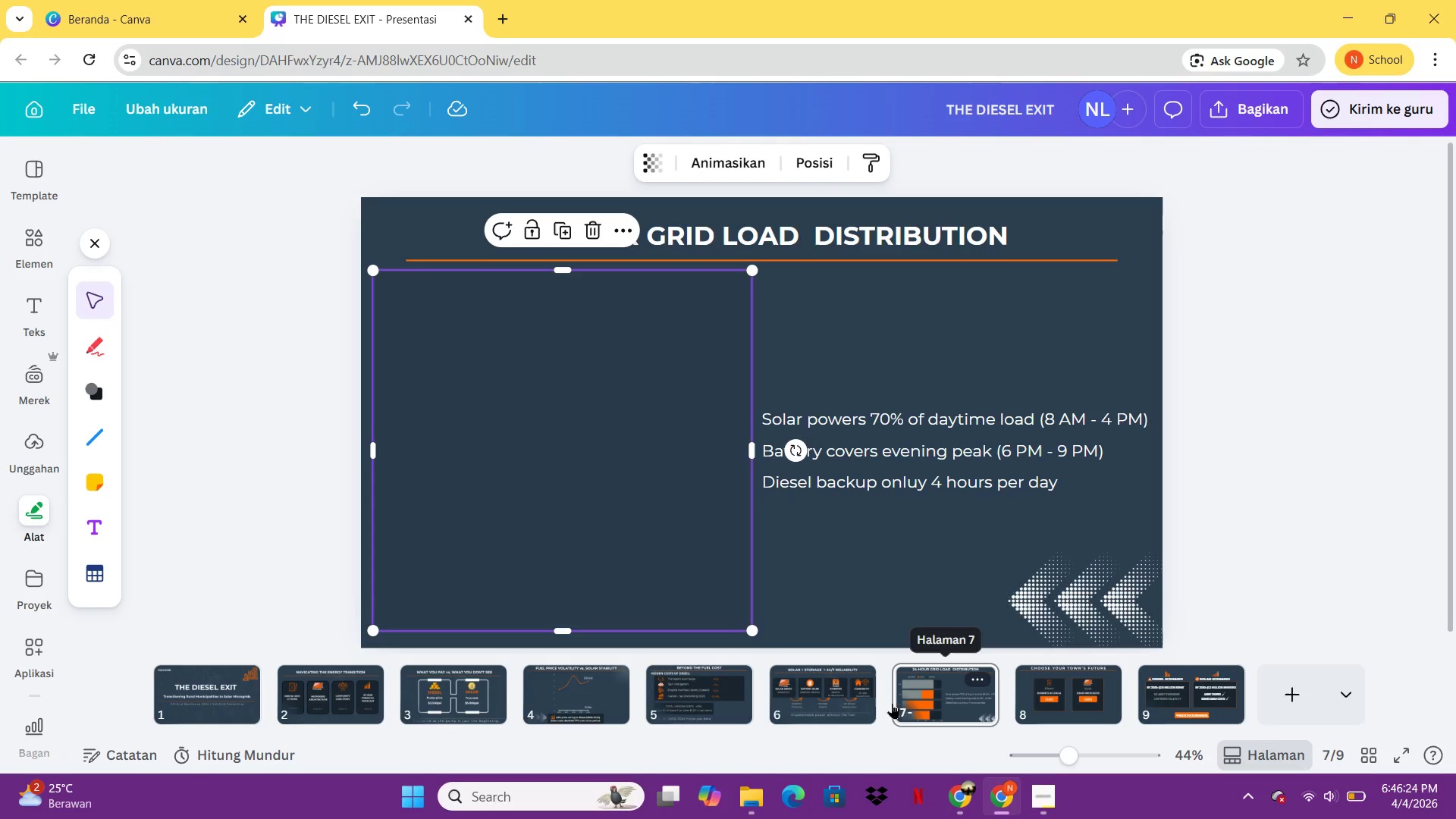 
double_click([819, 692])
 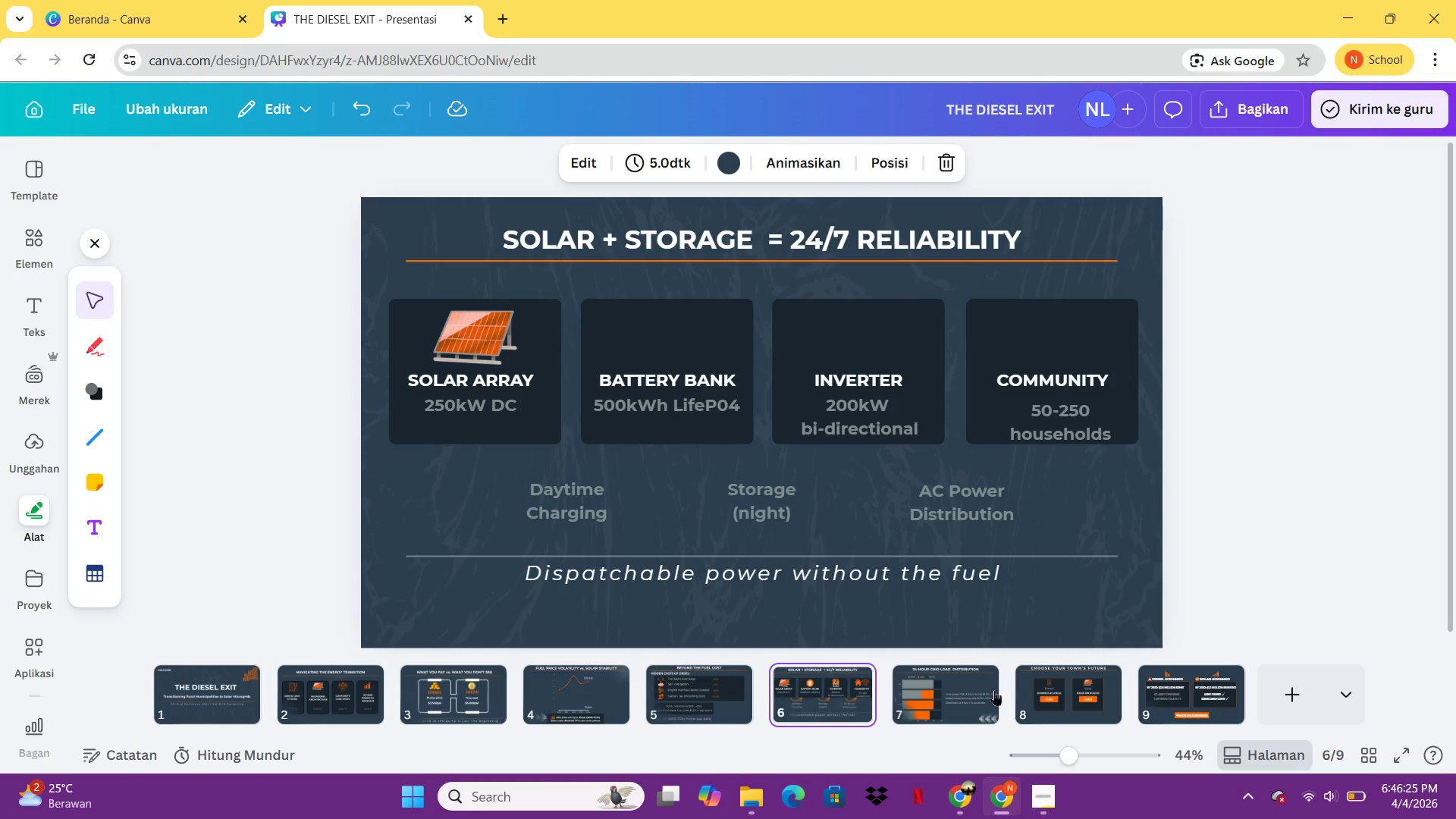 
left_click([819, 692])
 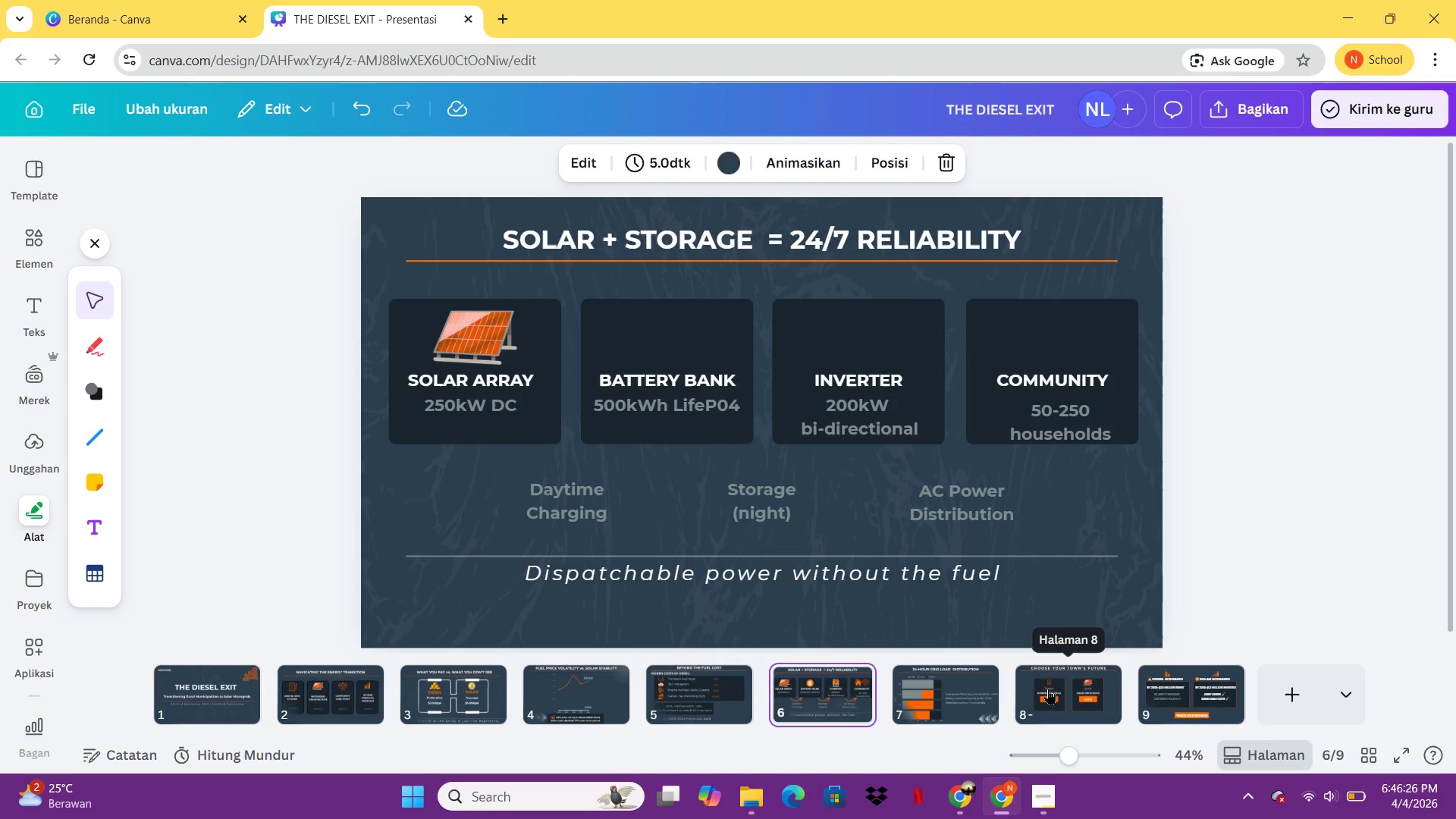 
left_click([1058, 686])
 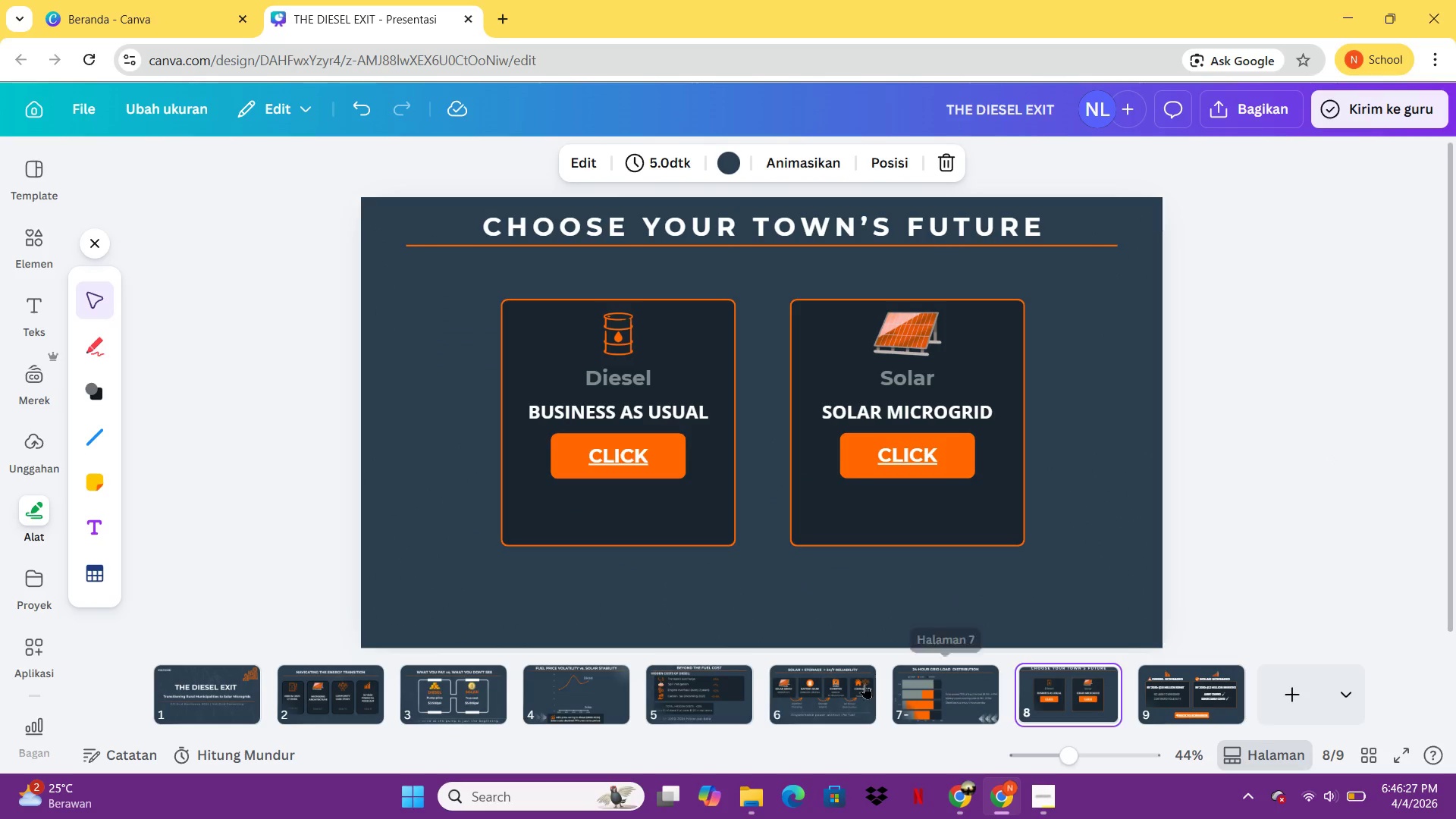 
left_click([783, 684])
 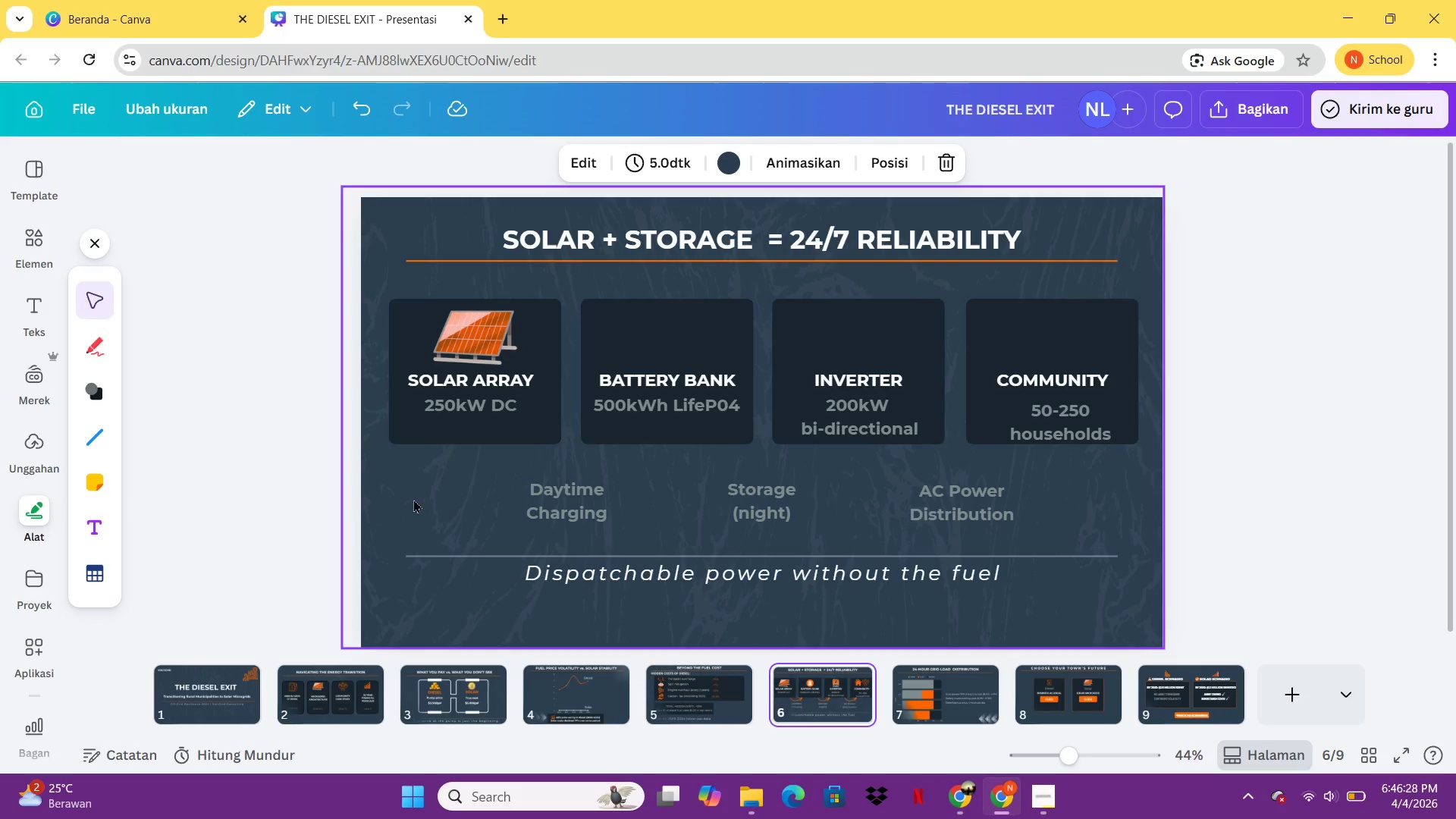 
left_click([384, 495])
 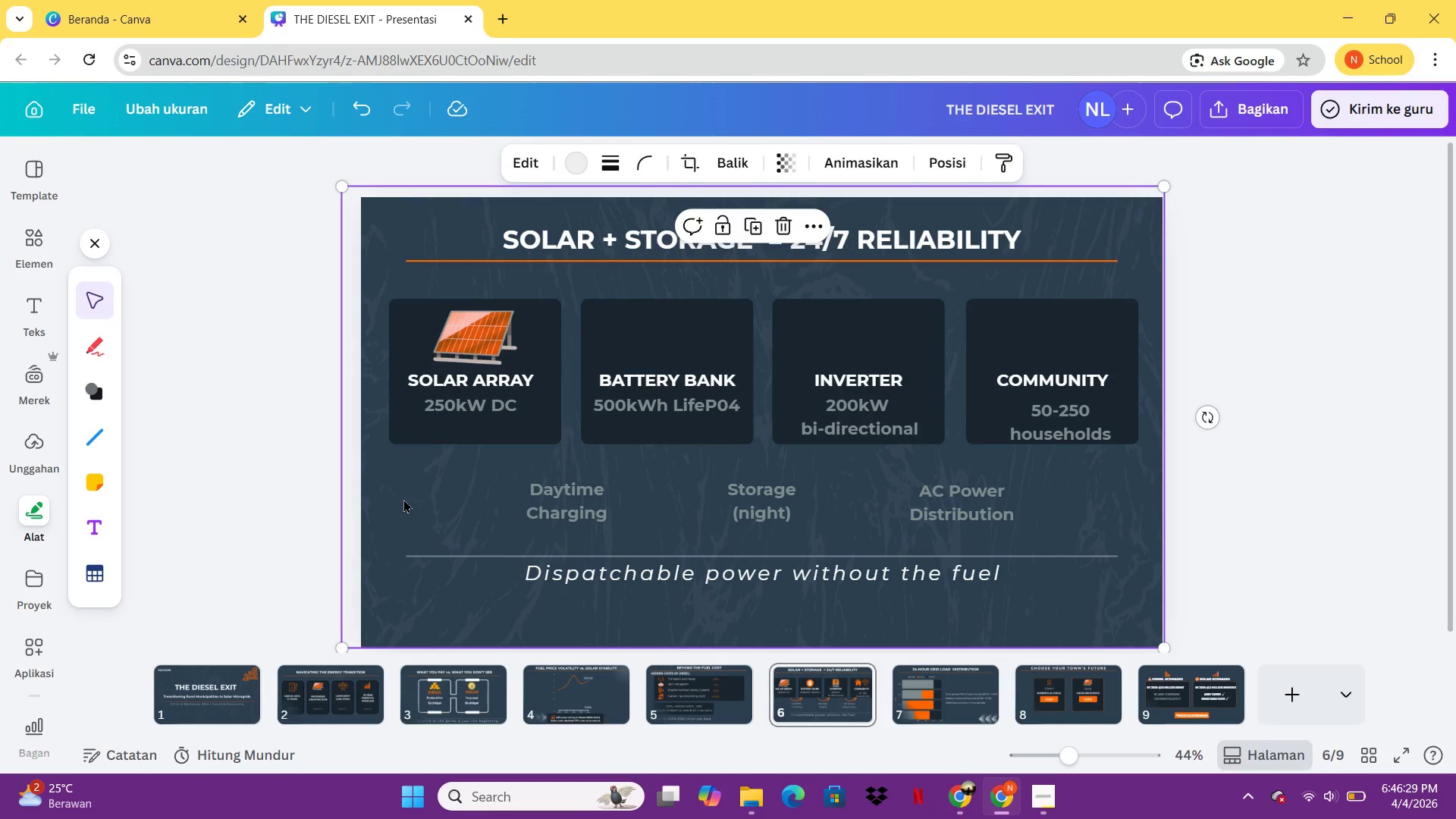 
key(Control+C)
 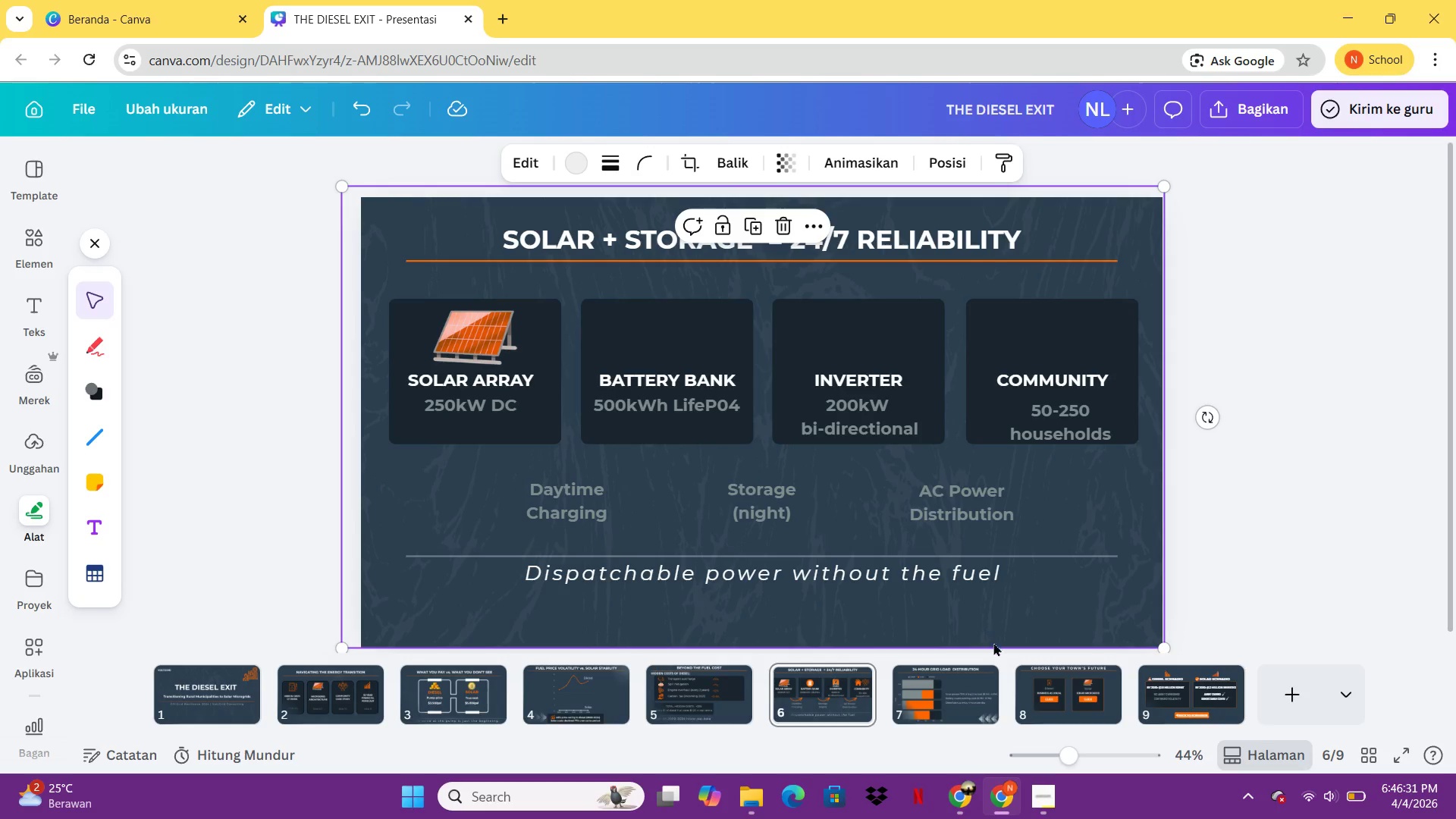 
left_click([1018, 670])
 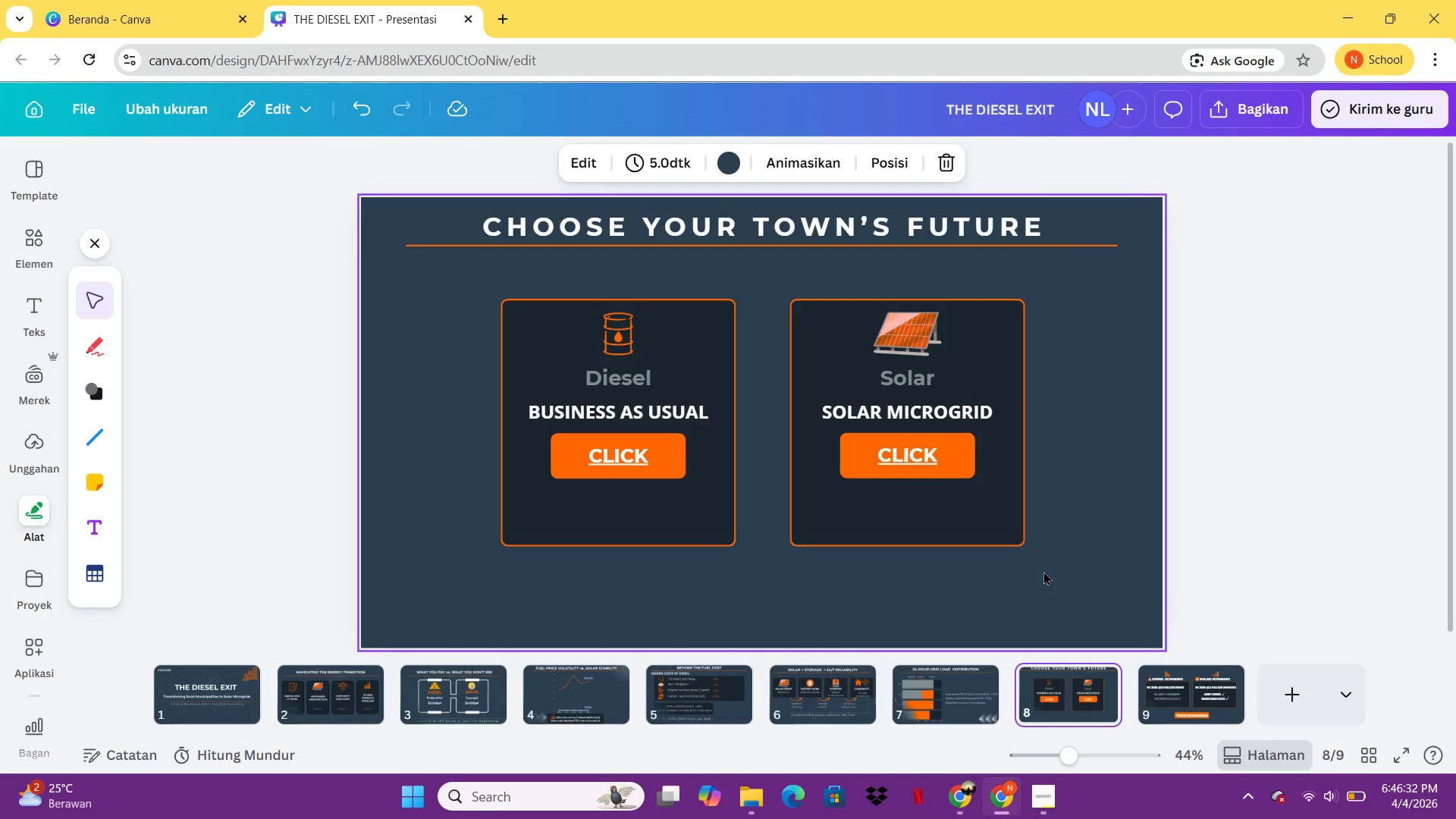 
left_click([1043, 571])
 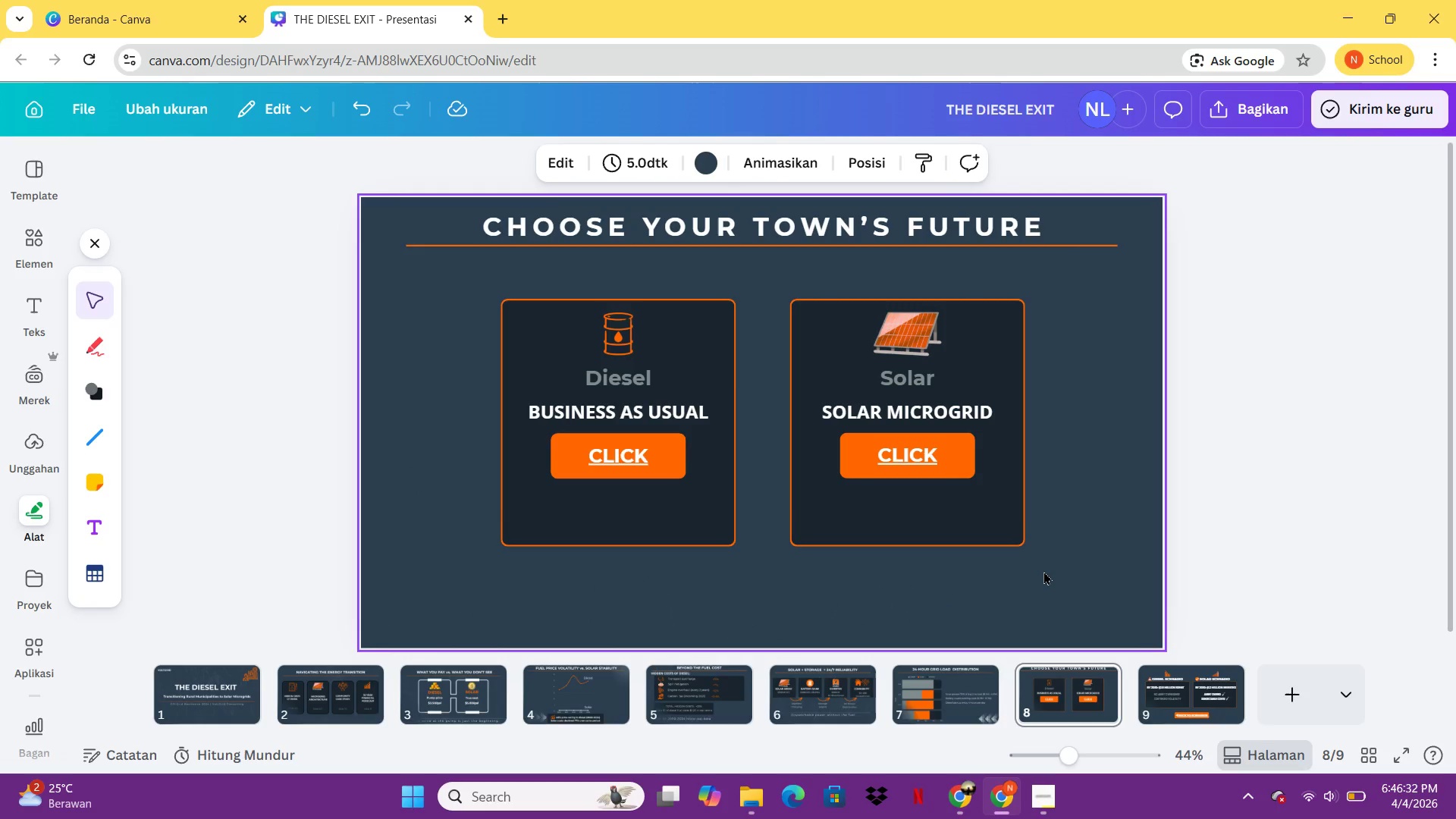 
key(Control+ControlLeft)
 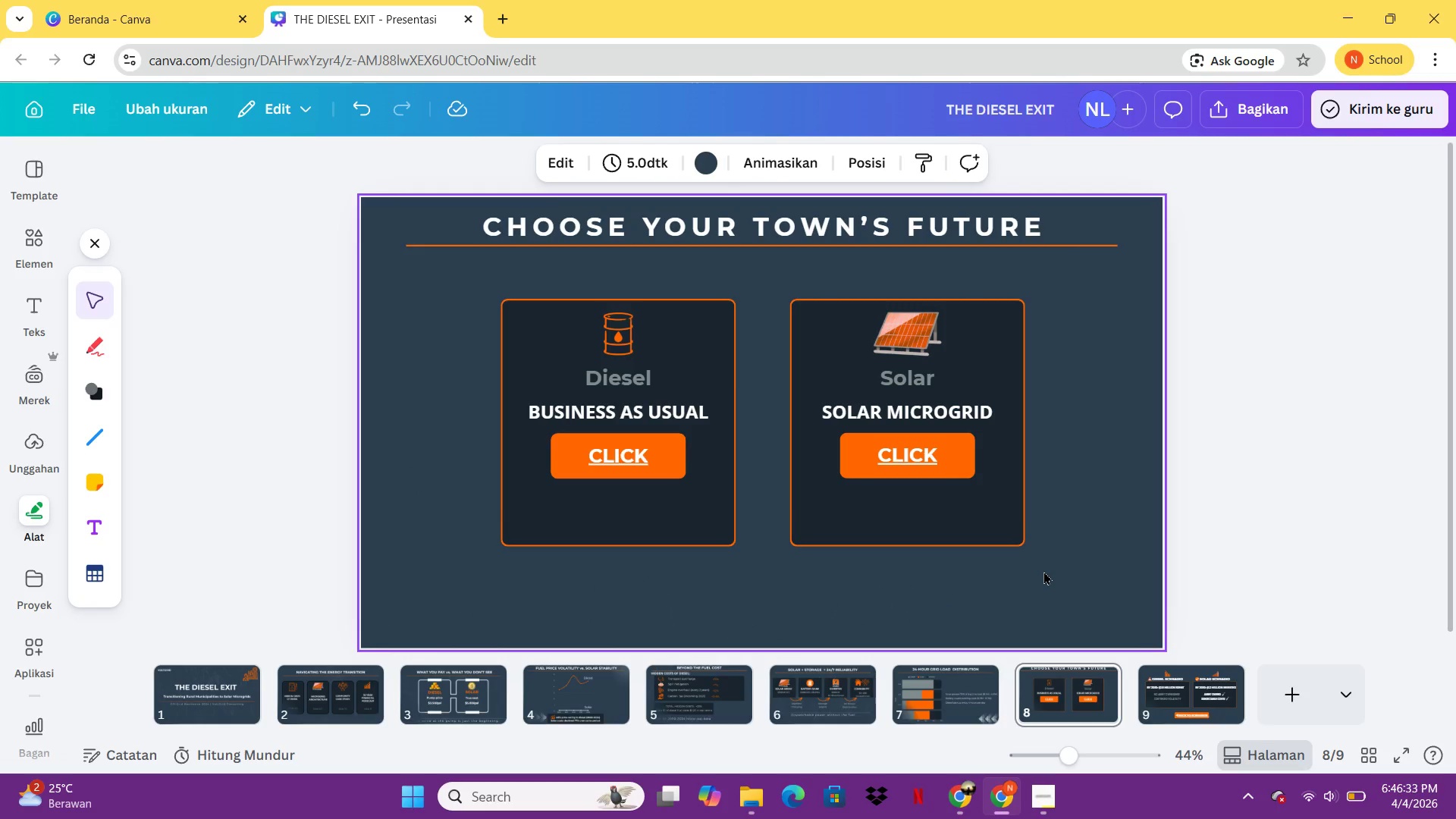 
key(Control+V)
 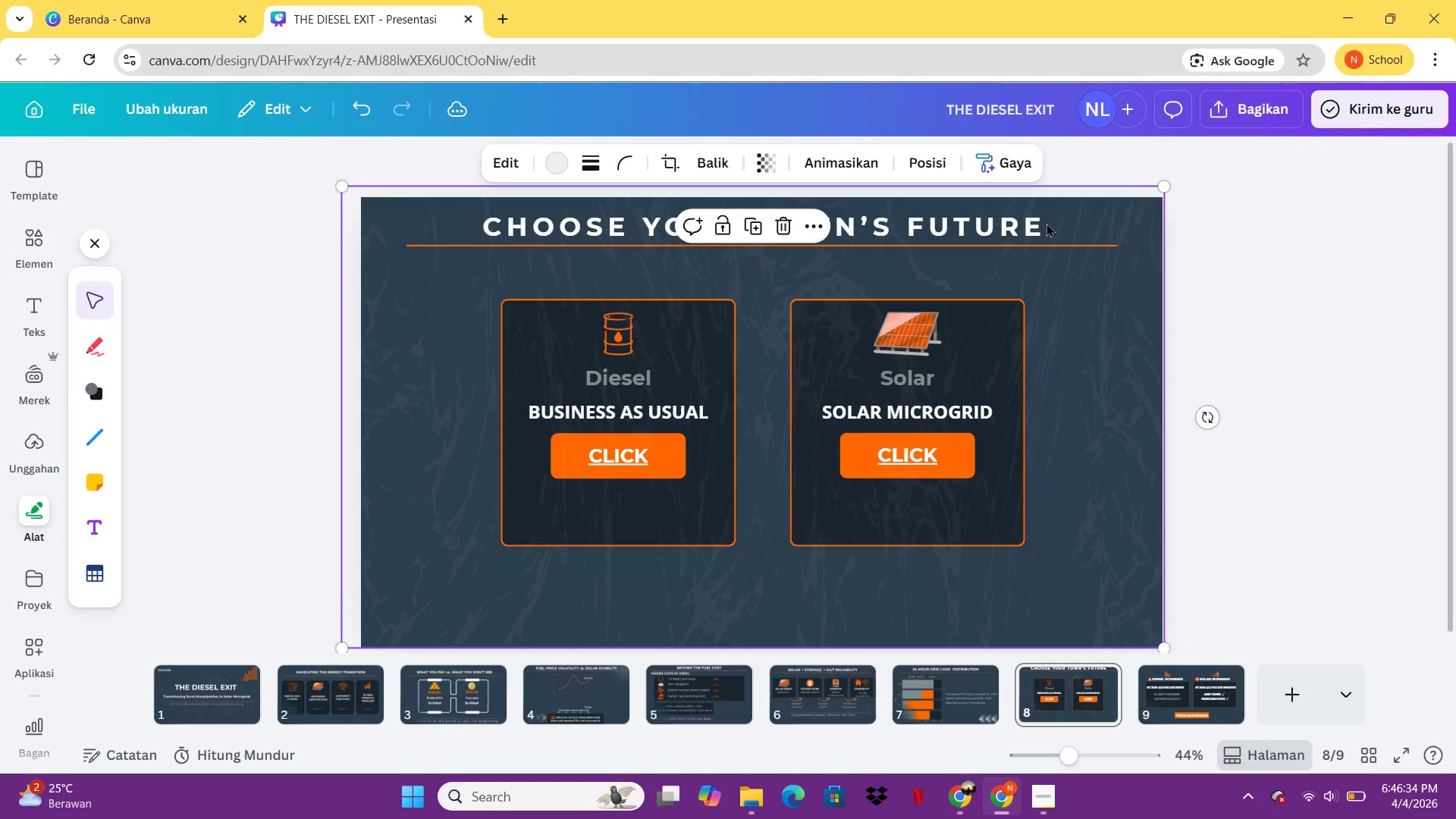 
right_click([1071, 298])
 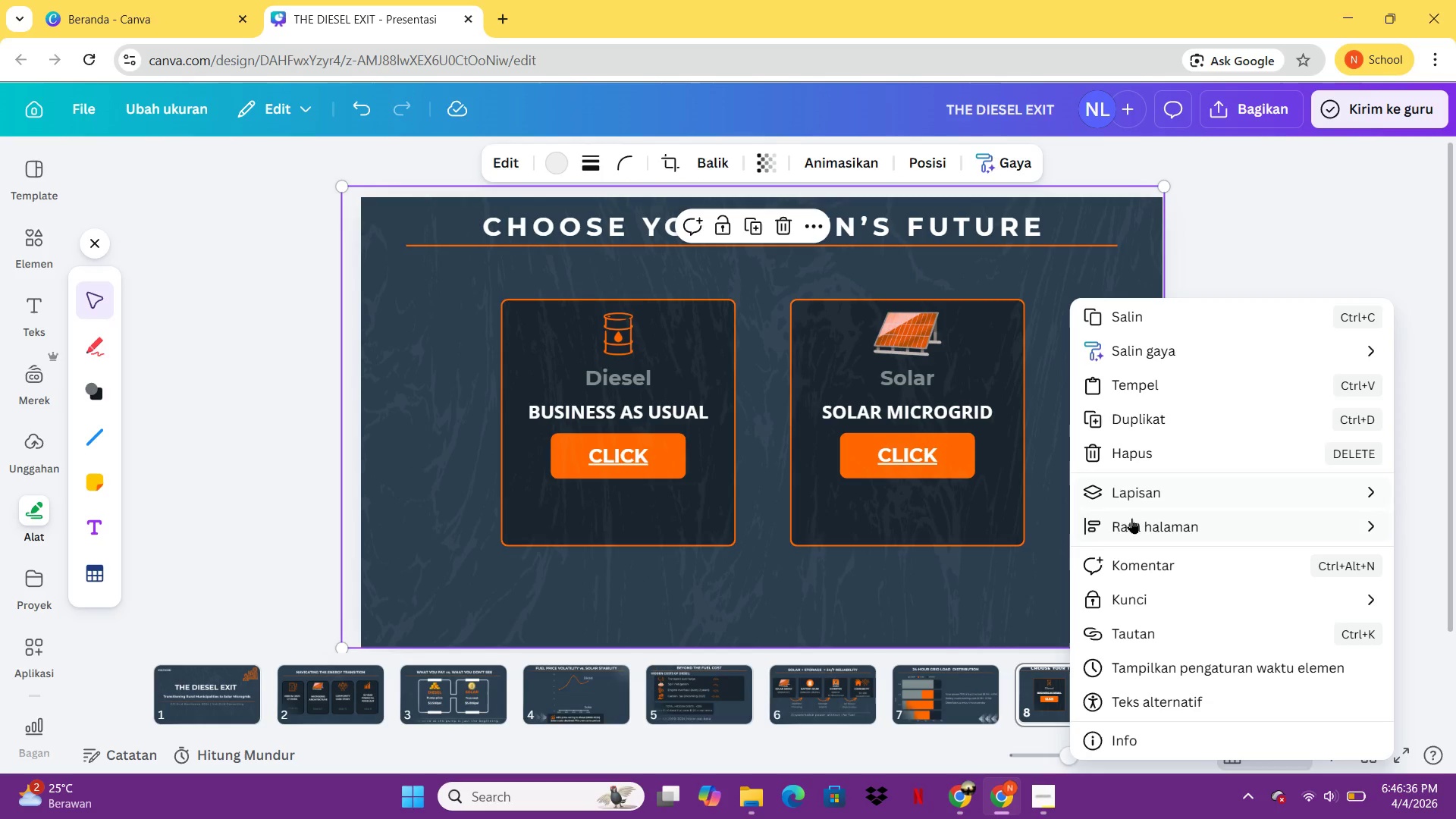 
left_click([1134, 500])
 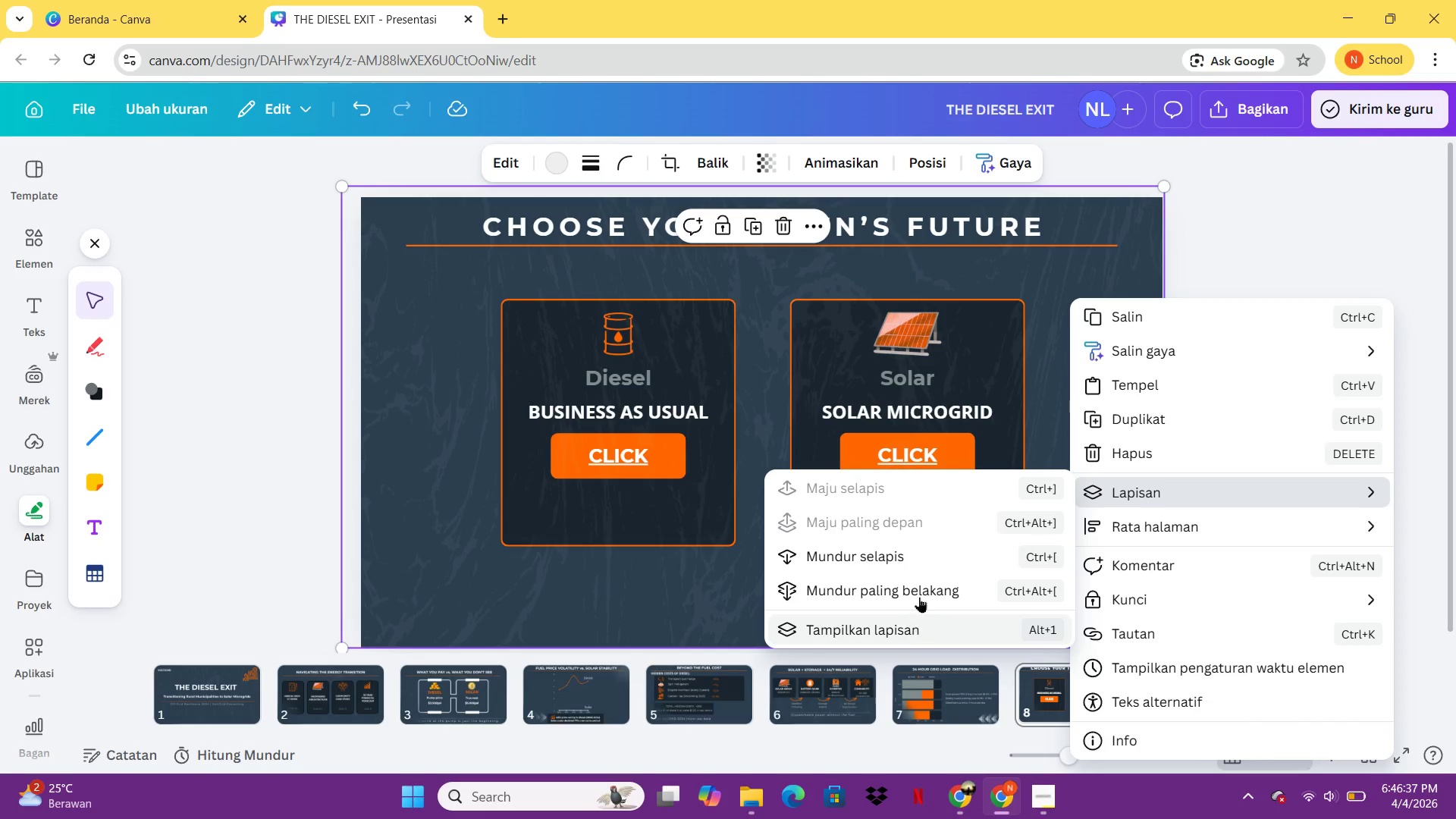 
left_click([921, 594])
 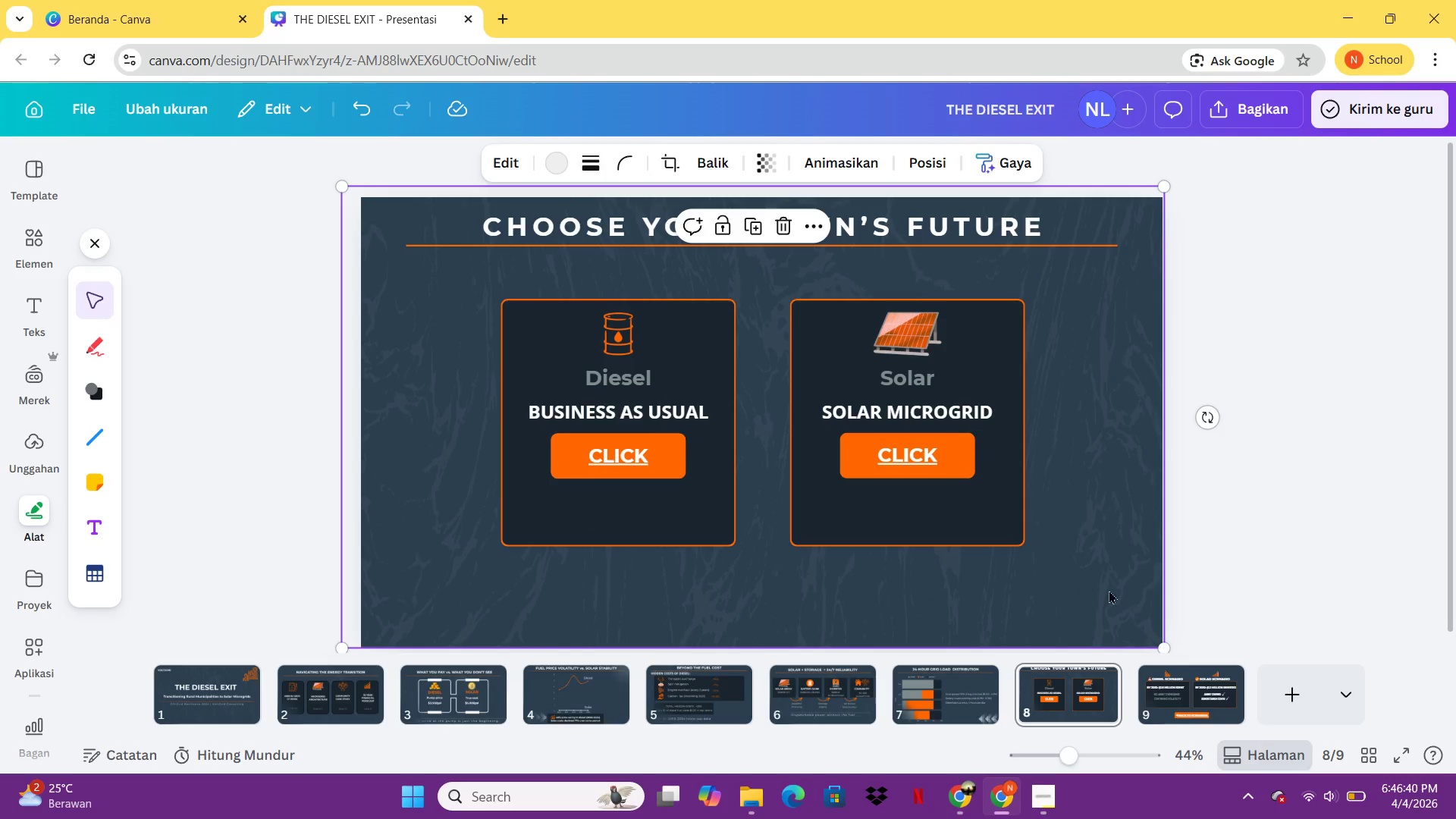 
left_click([1175, 682])
 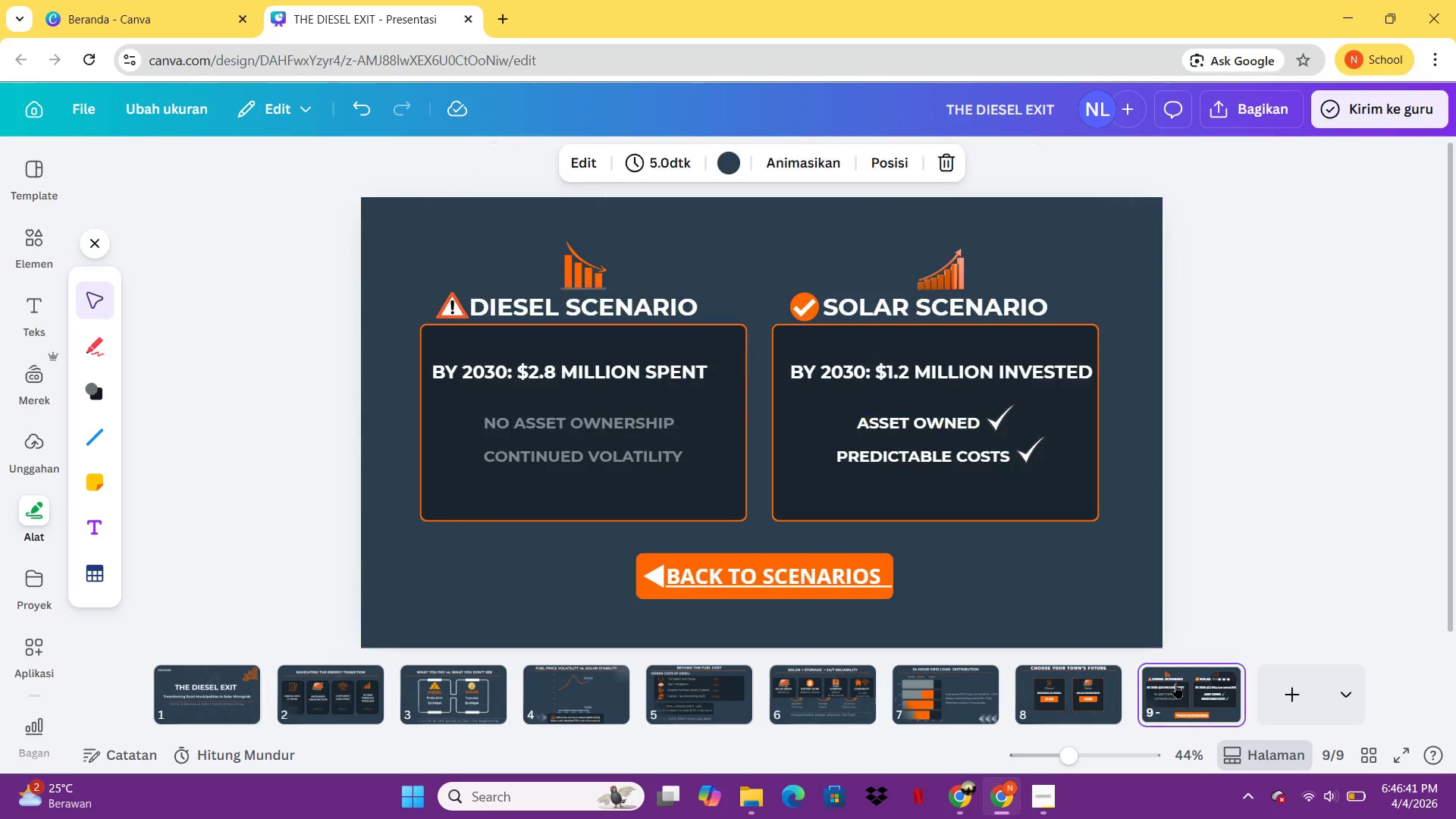 
key(Control+ControlLeft)
 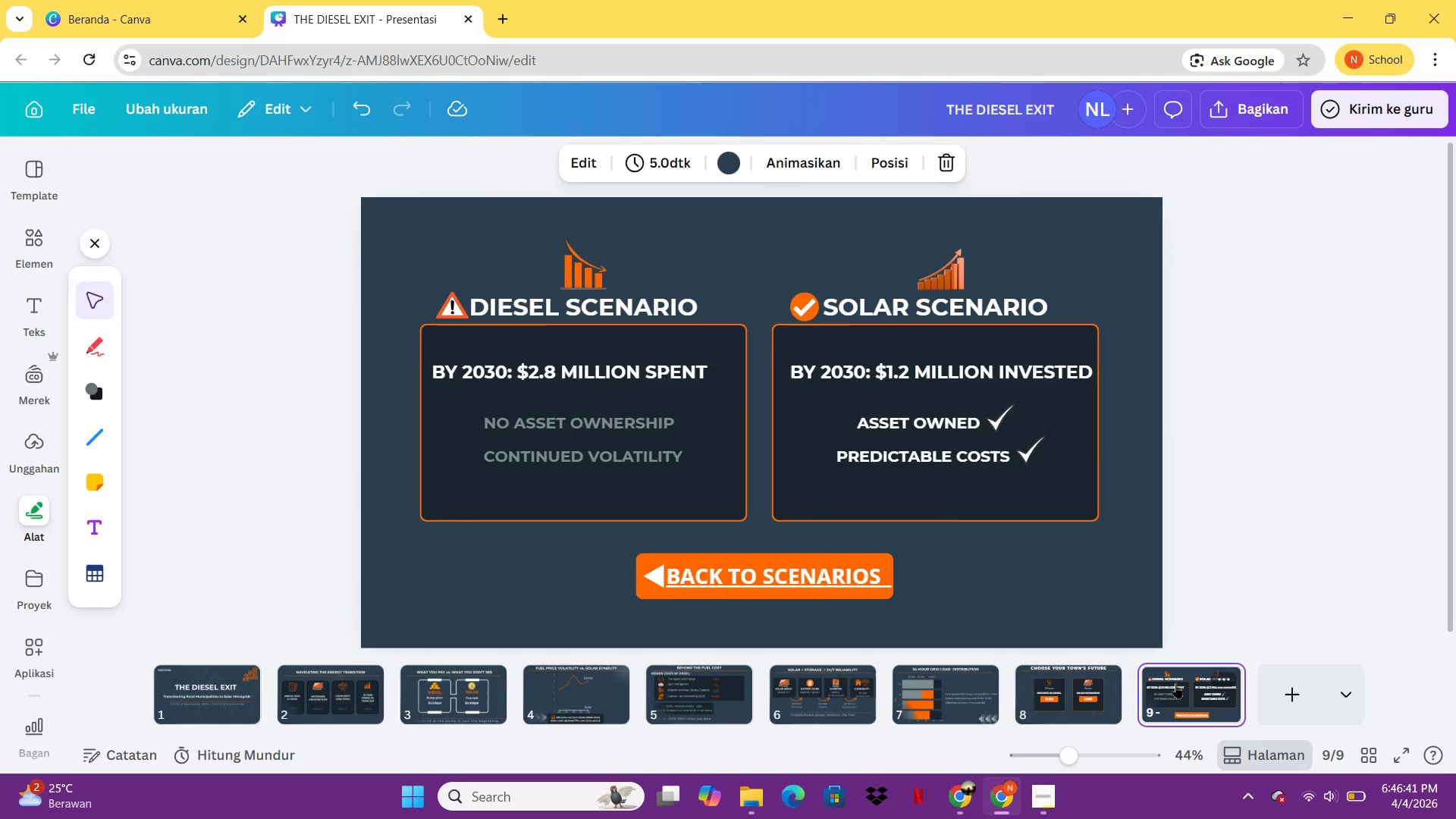 
key(Control+V)
 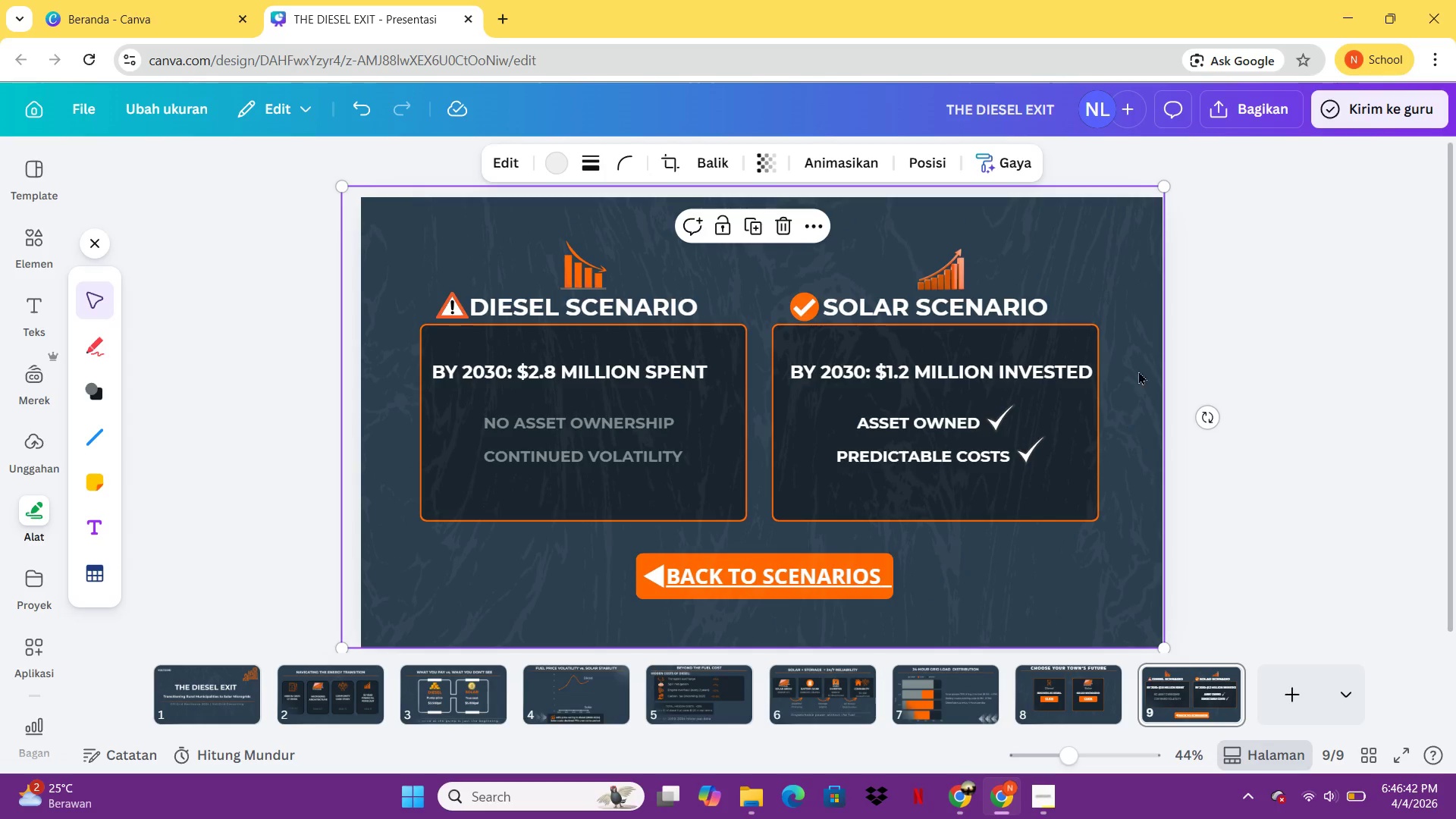 
right_click([1137, 351])
 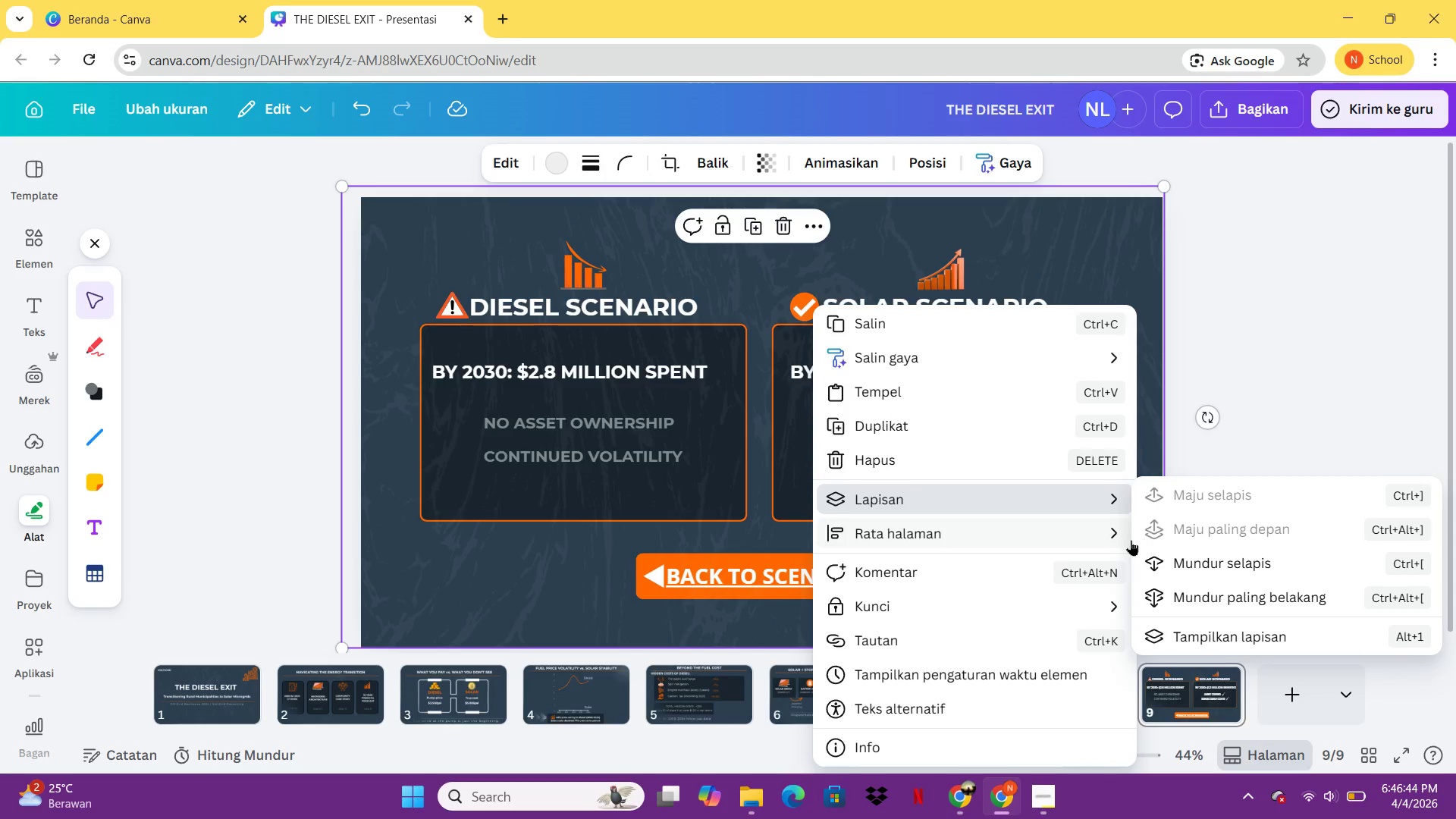 
left_click([1178, 585])
 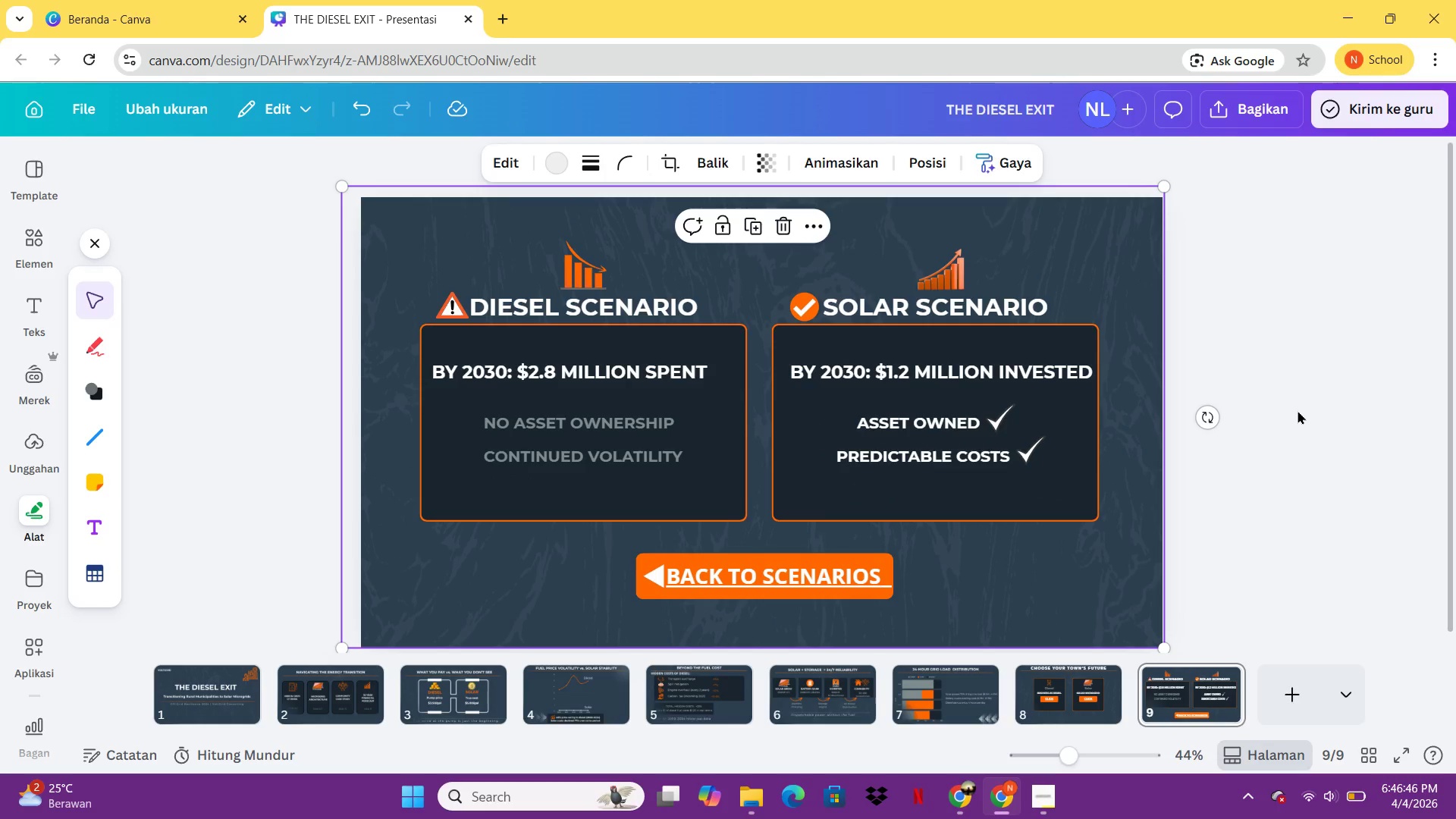 
left_click([1298, 410])
 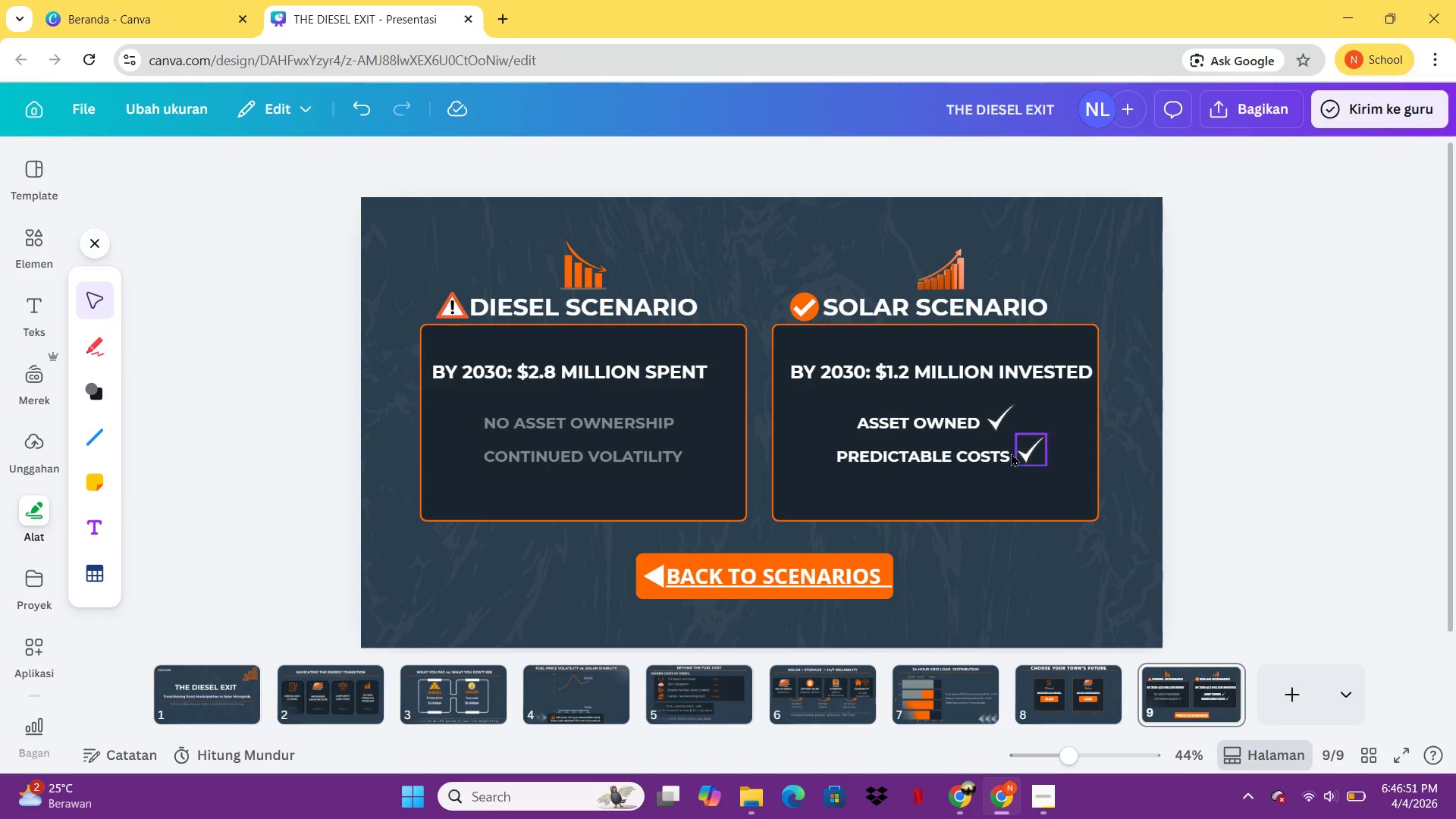 
wait(6.44)
 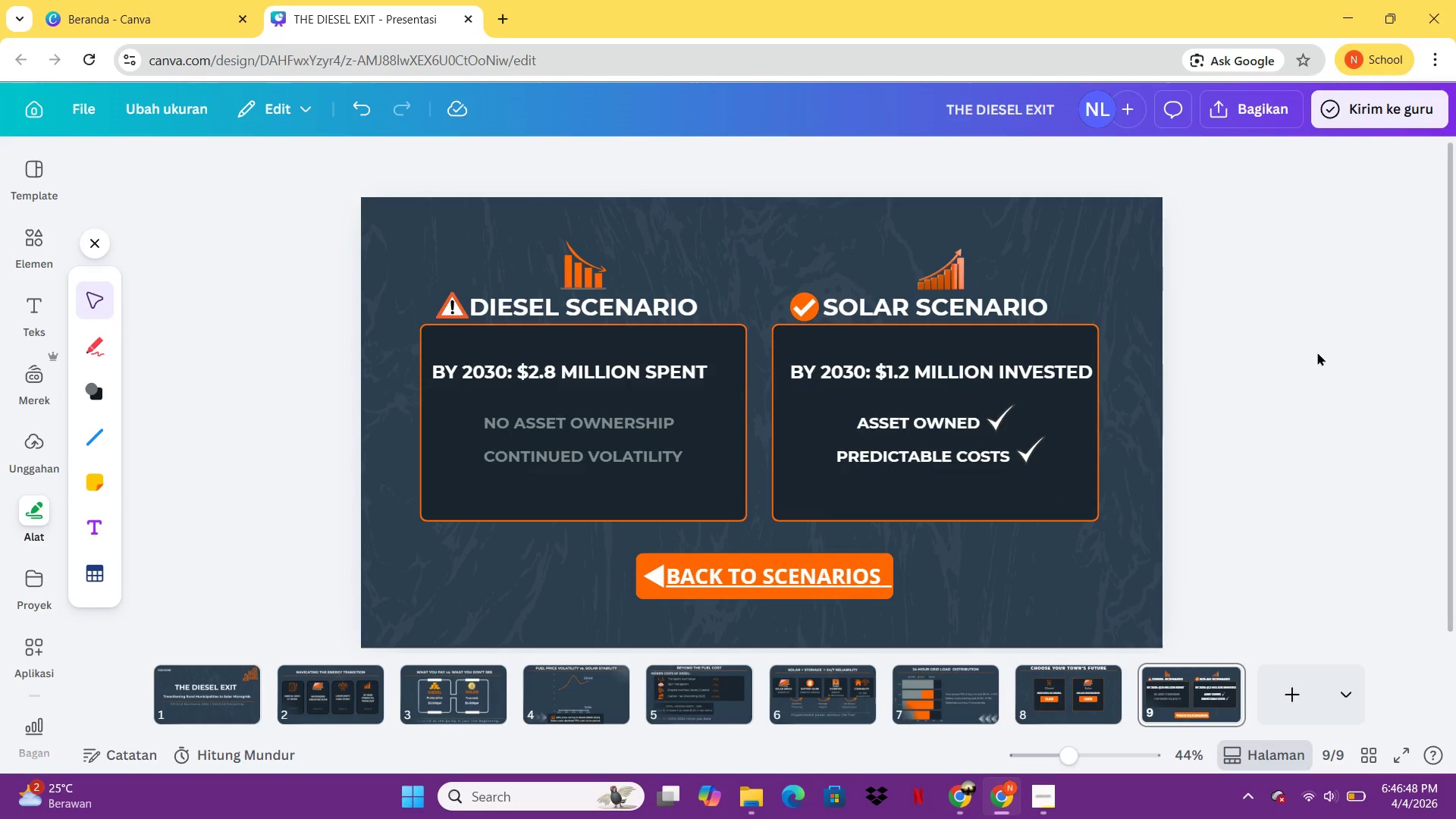 
left_click([893, 360])
 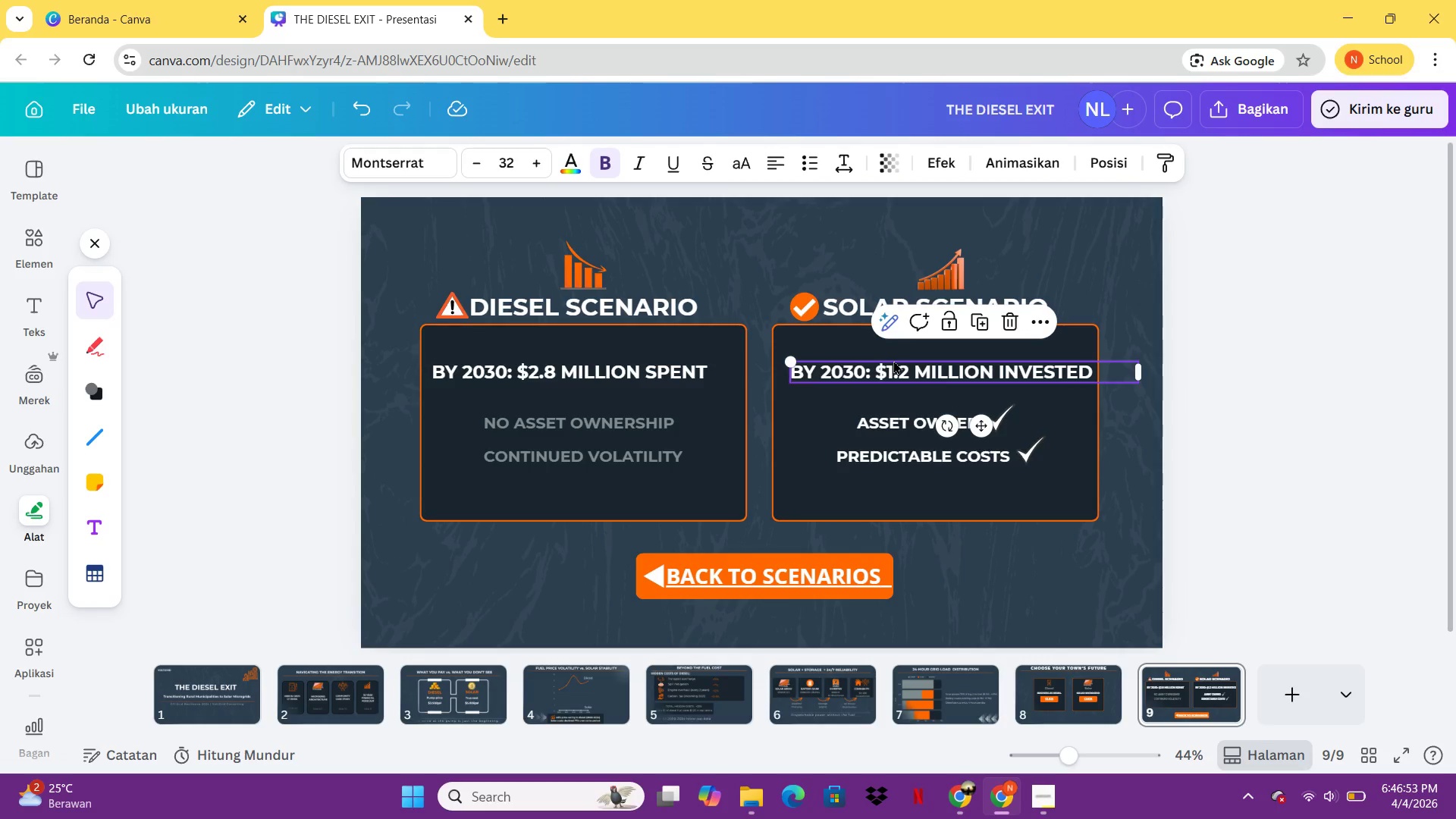 
key(ArrowLeft)
 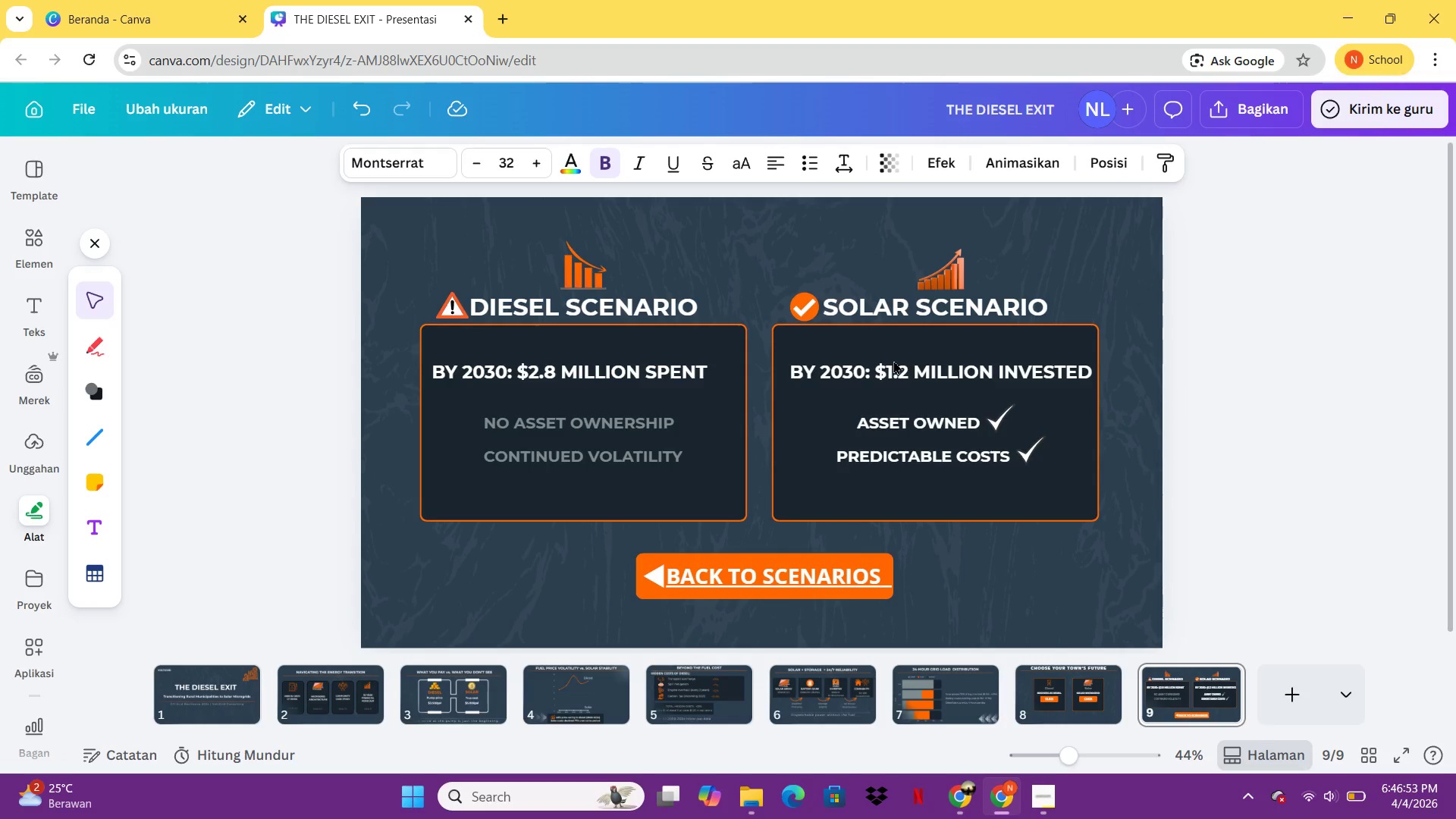 
key(ArrowLeft)
 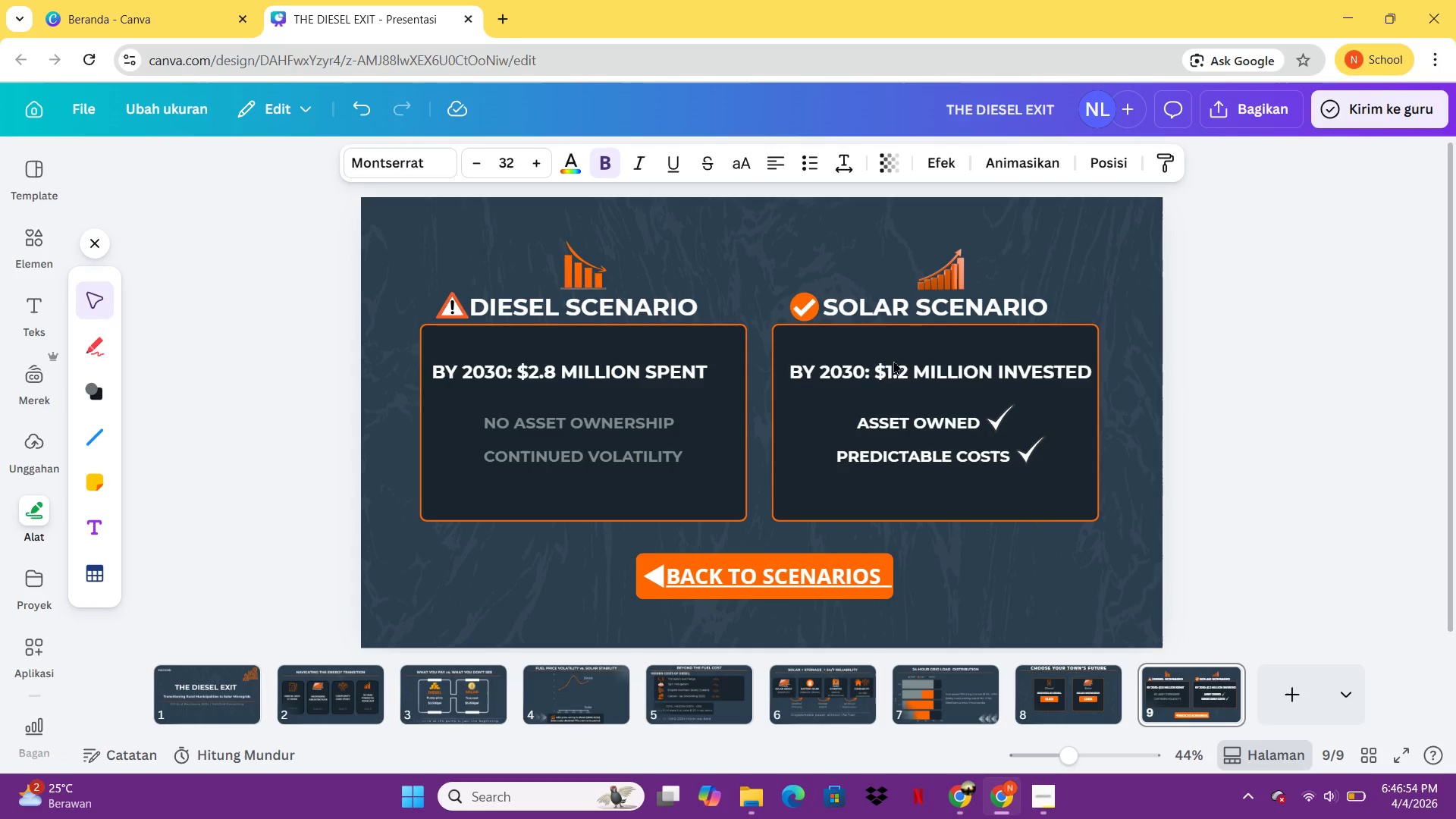 
key(ArrowLeft)
 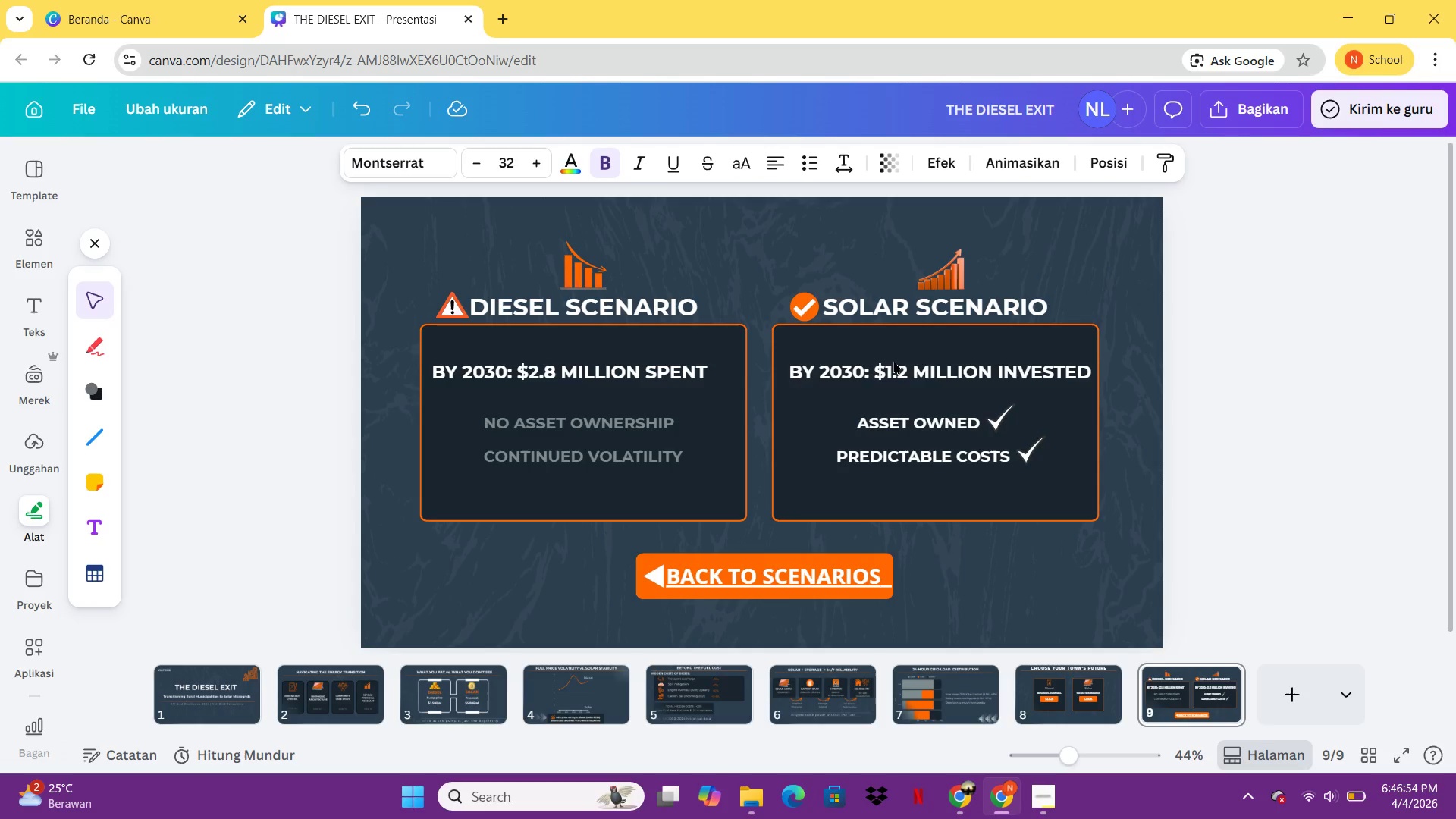 
key(ArrowLeft)
 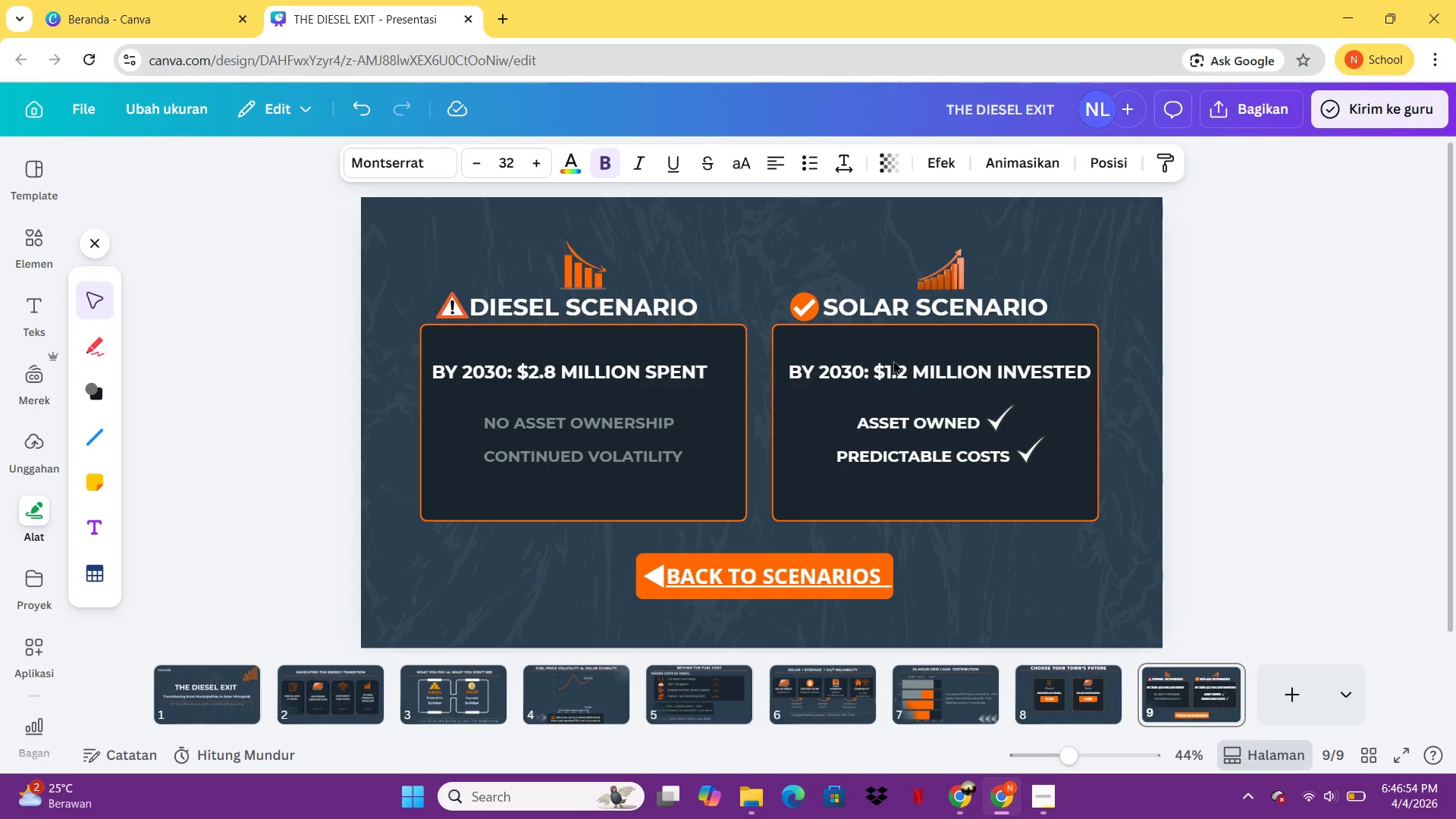 
key(ArrowLeft)
 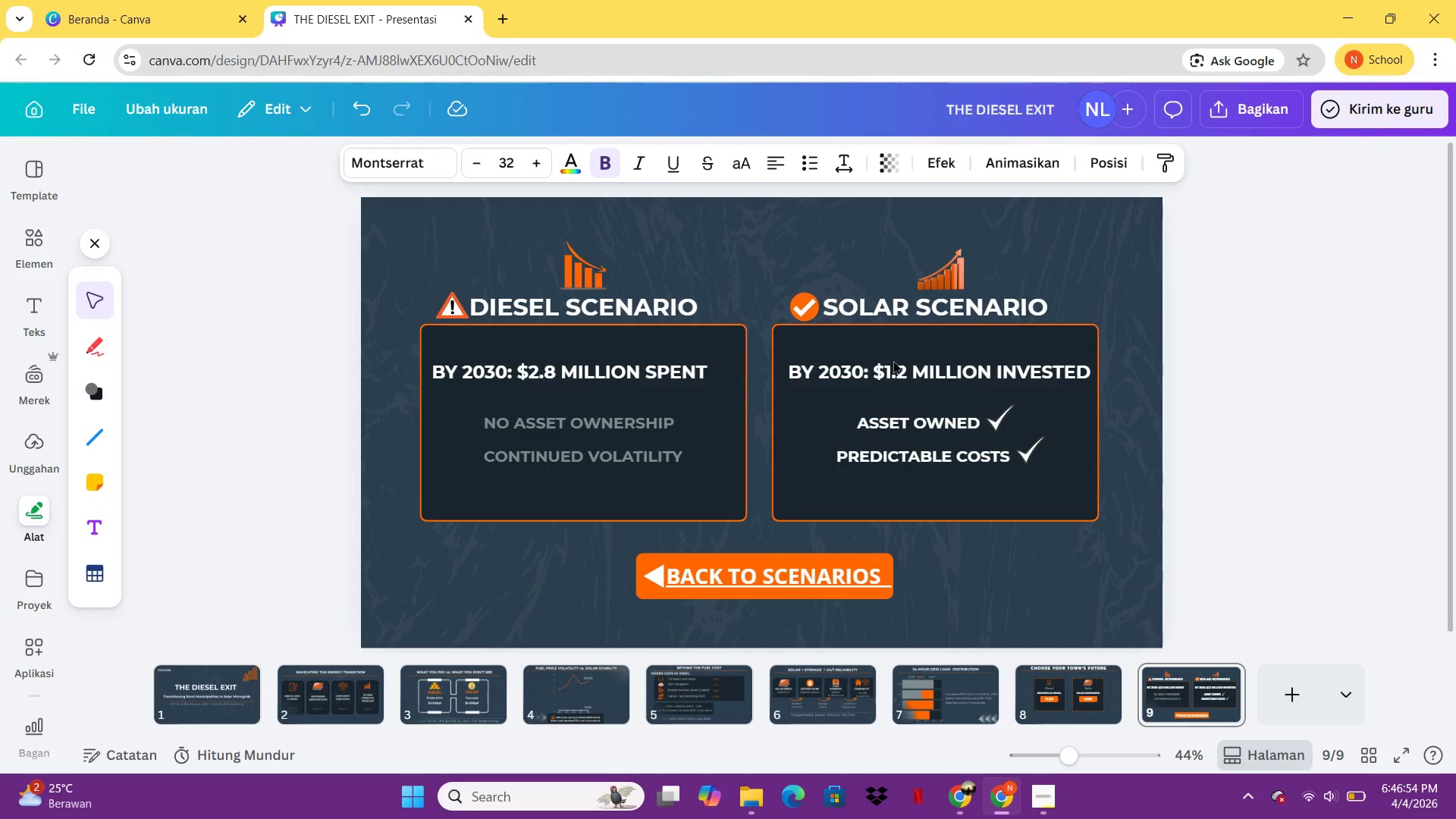 
key(ArrowLeft)
 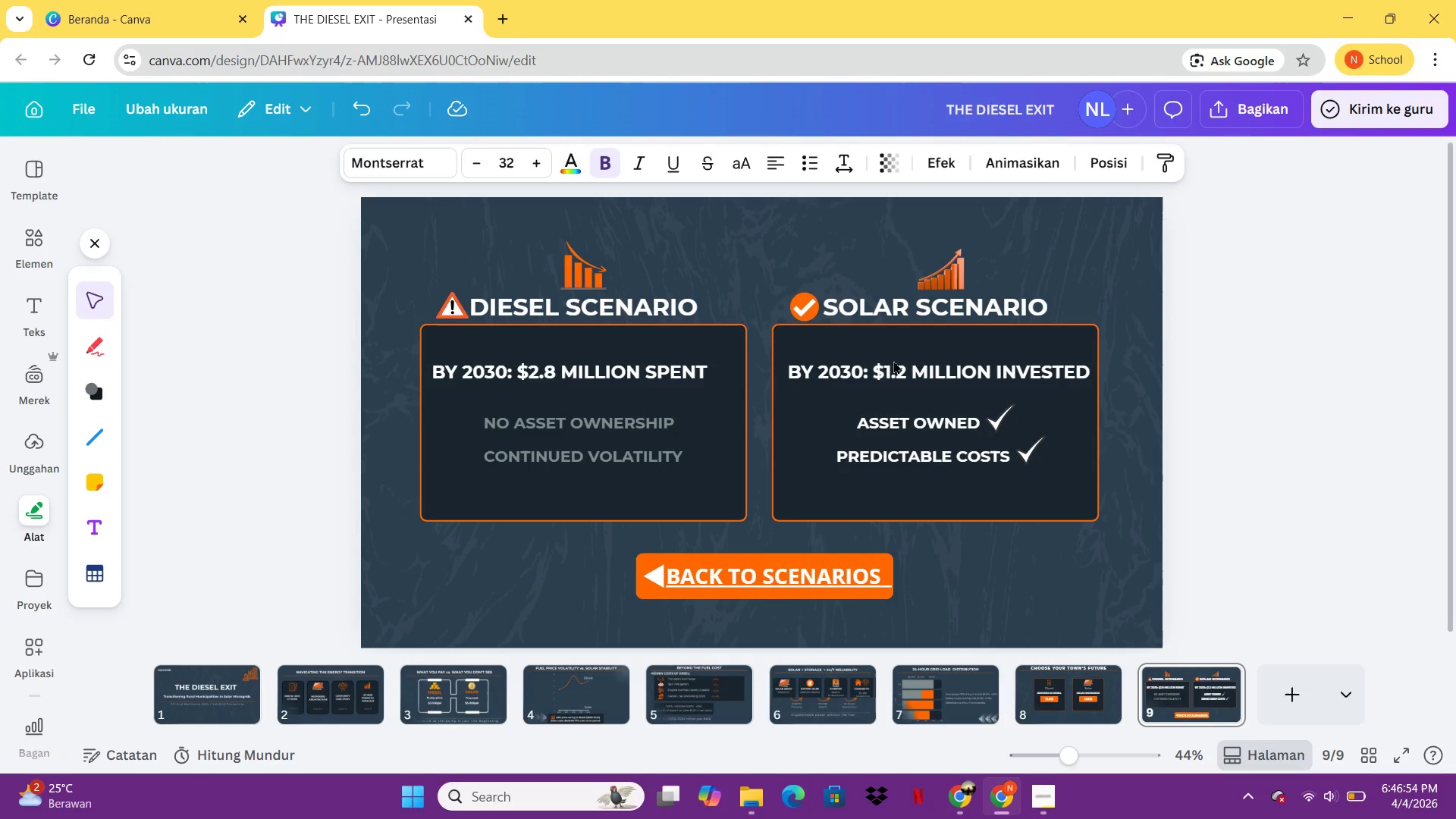 
key(ArrowLeft)
 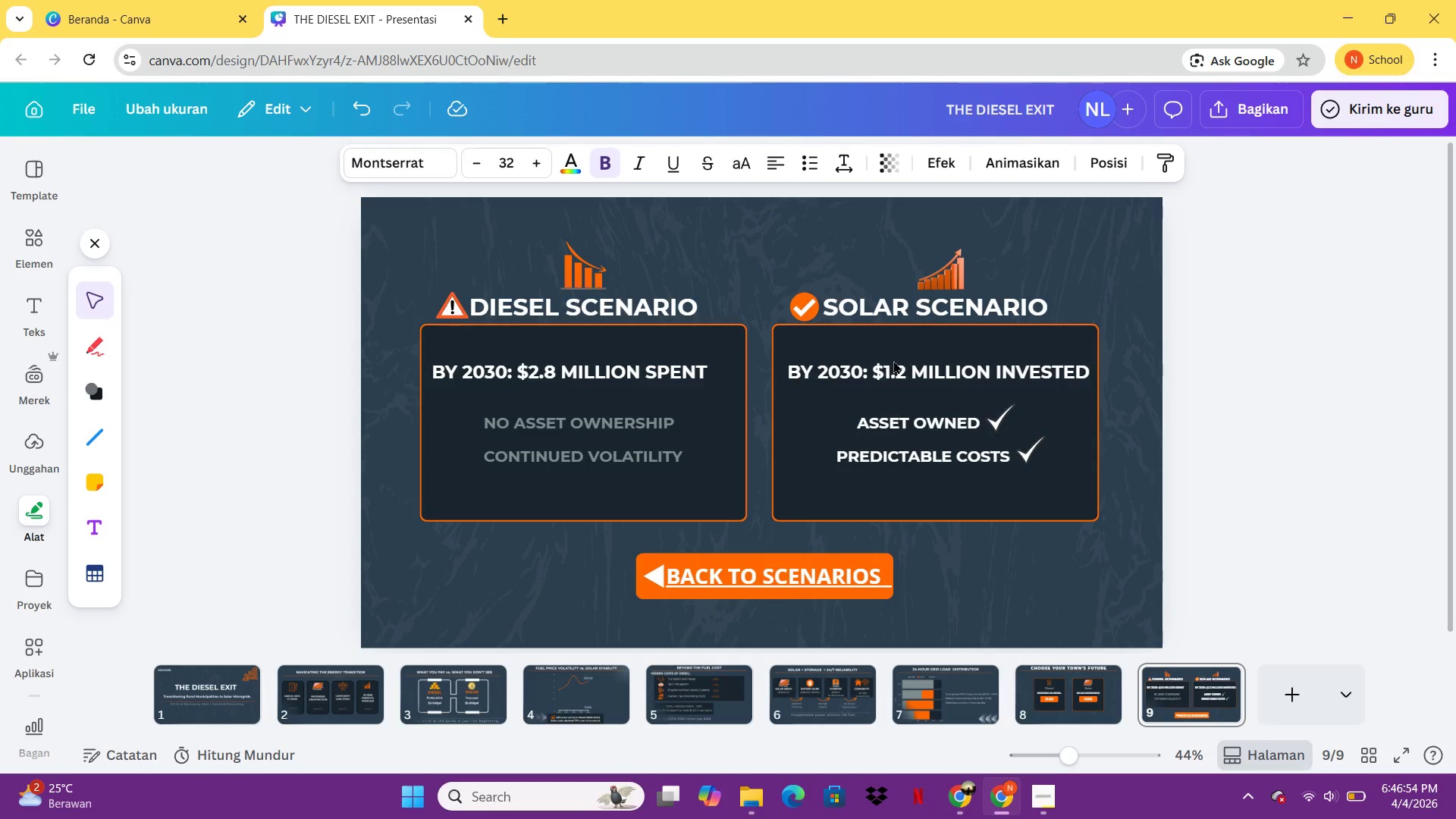 
key(ArrowLeft)
 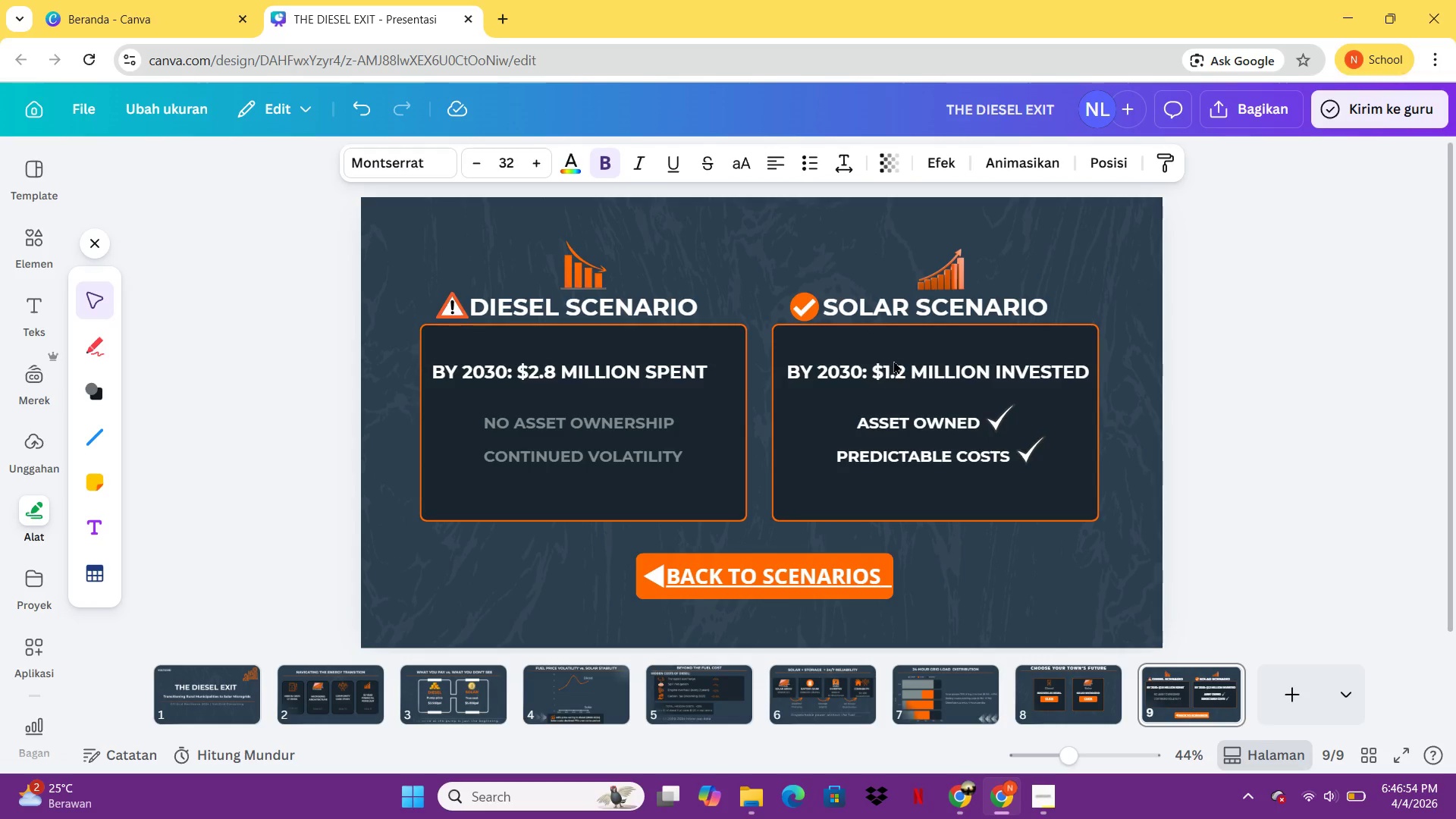 
key(ArrowLeft)
 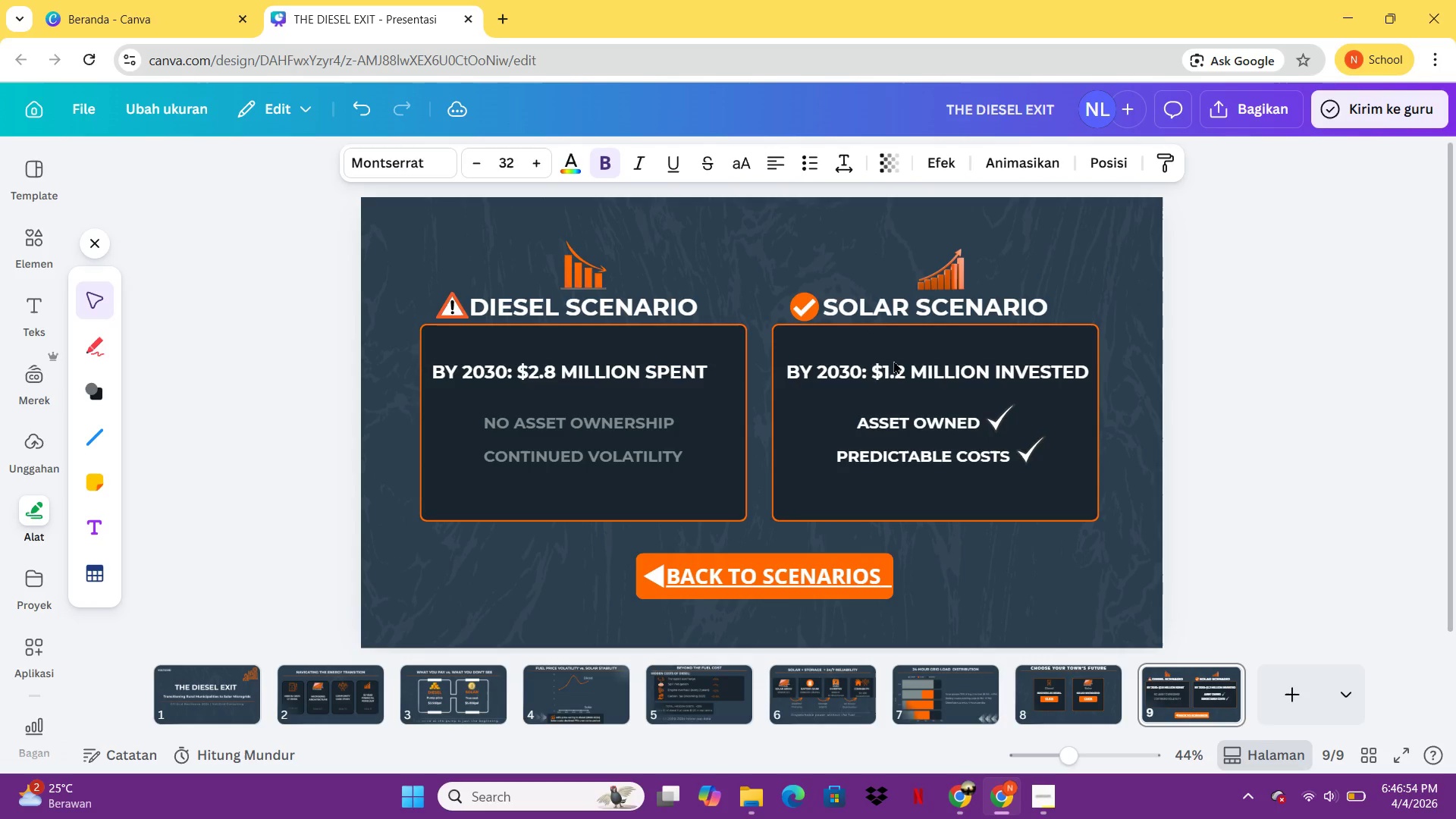 
key(ArrowLeft)
 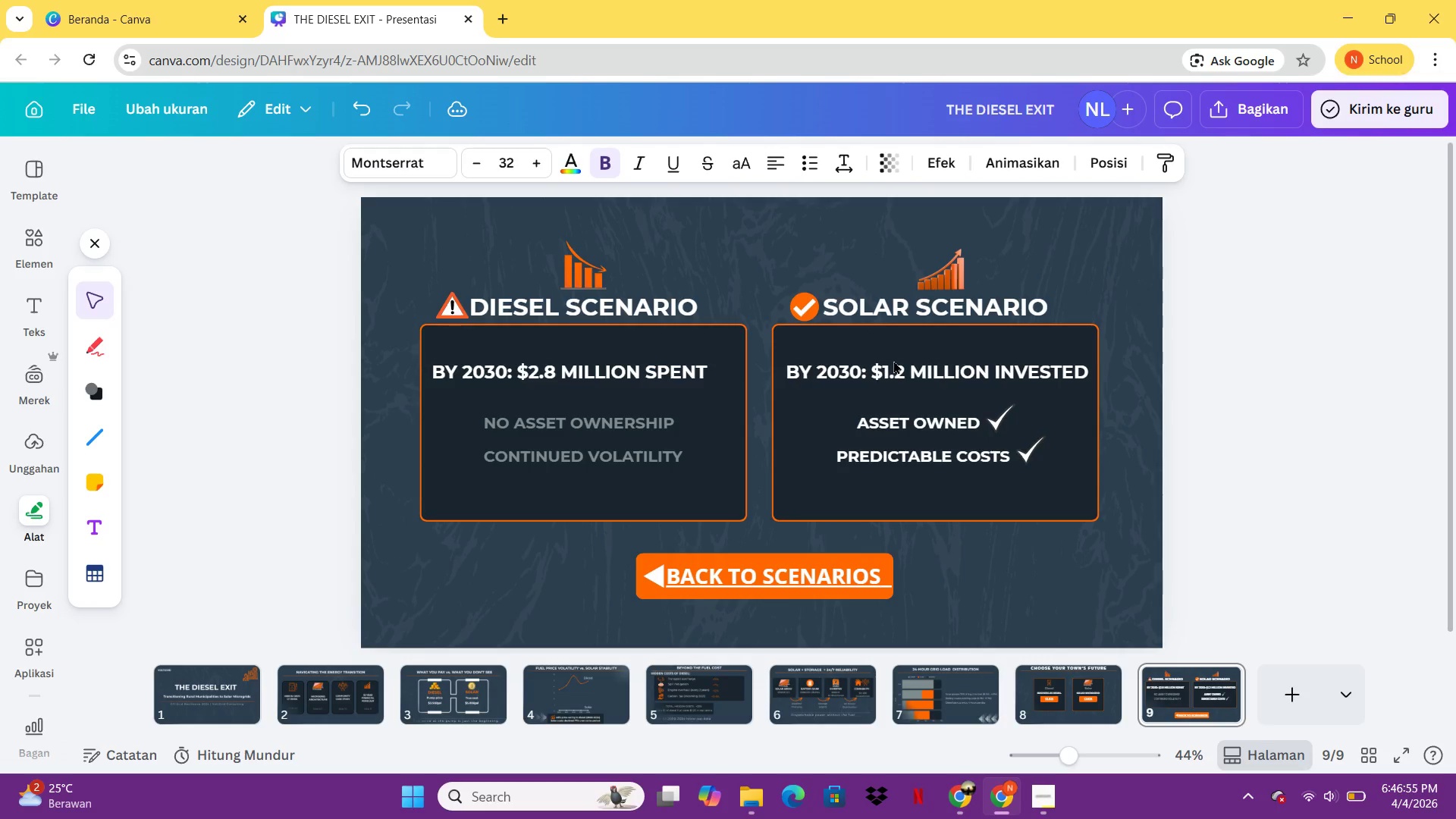 
key(ArrowLeft)
 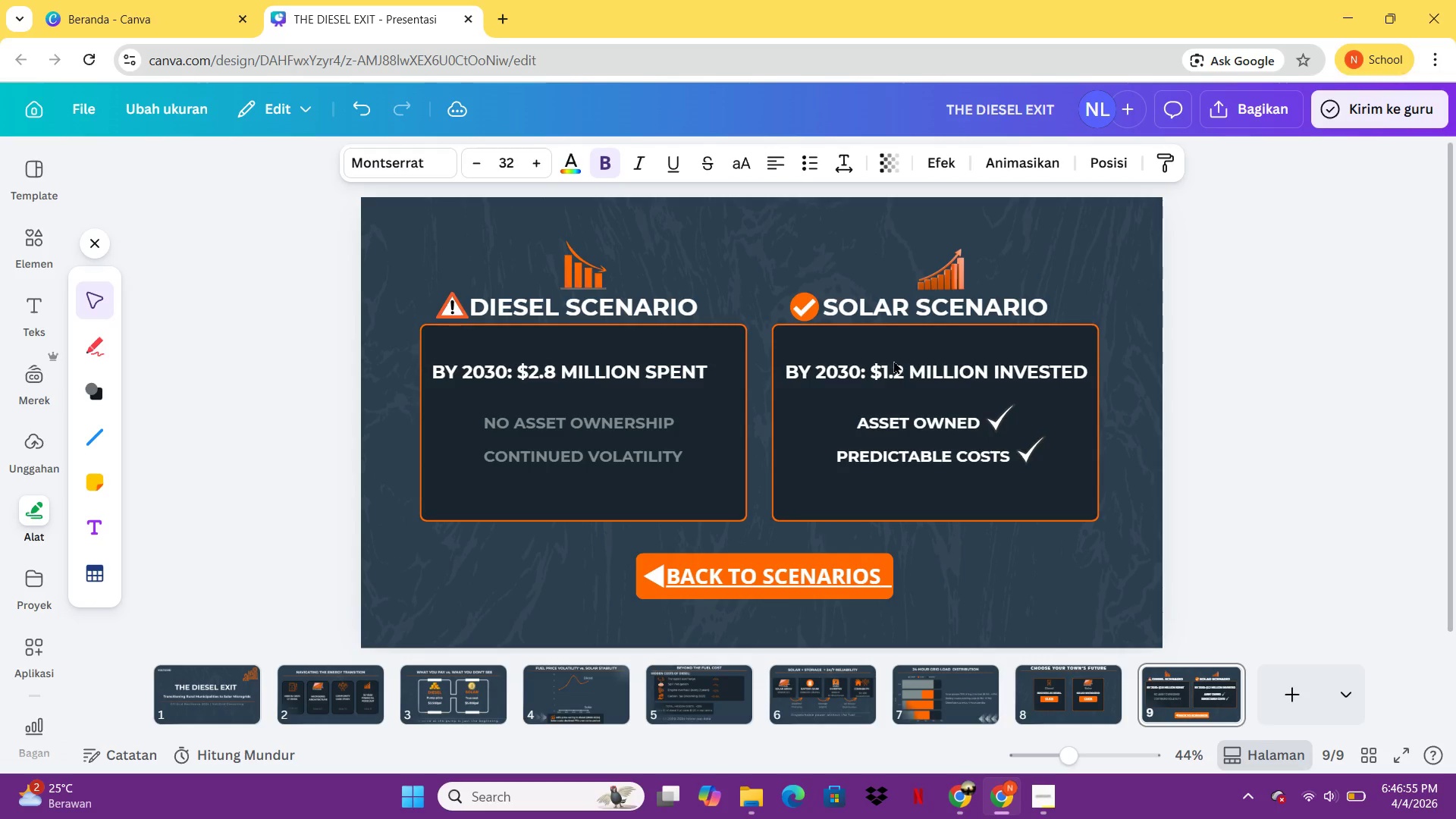 
key(ArrowLeft)
 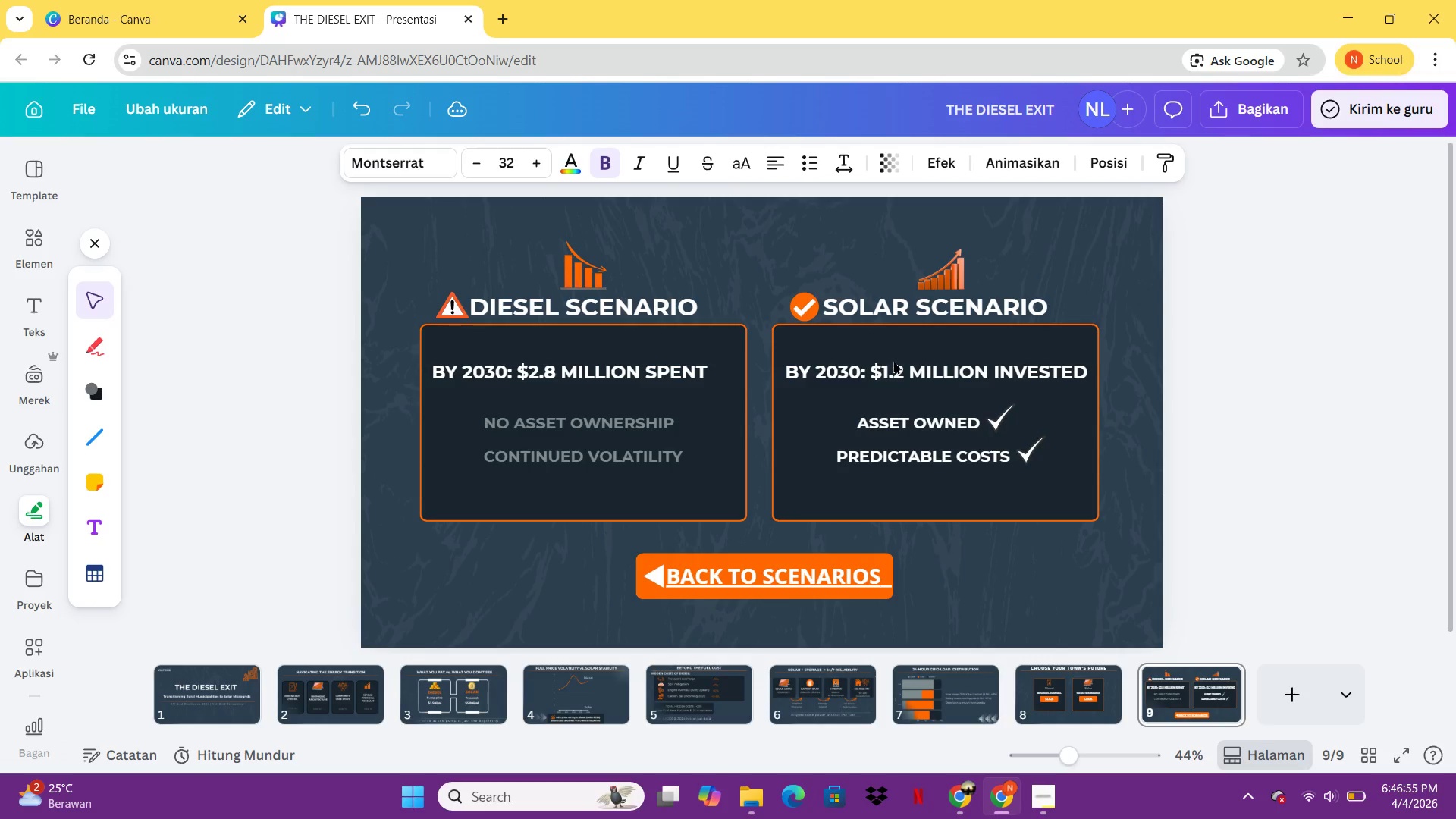 
key(ArrowLeft)
 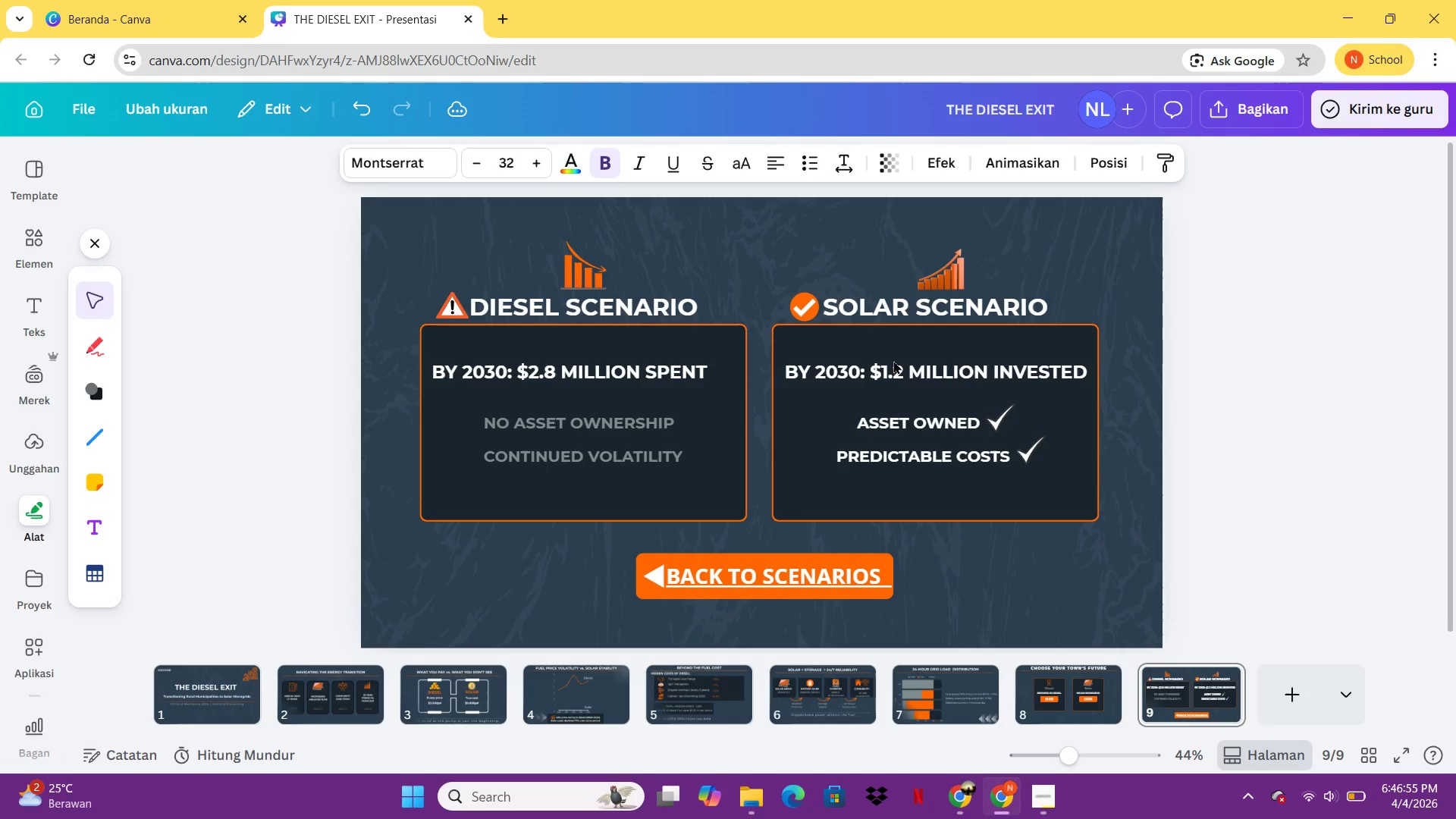 
key(ArrowLeft)
 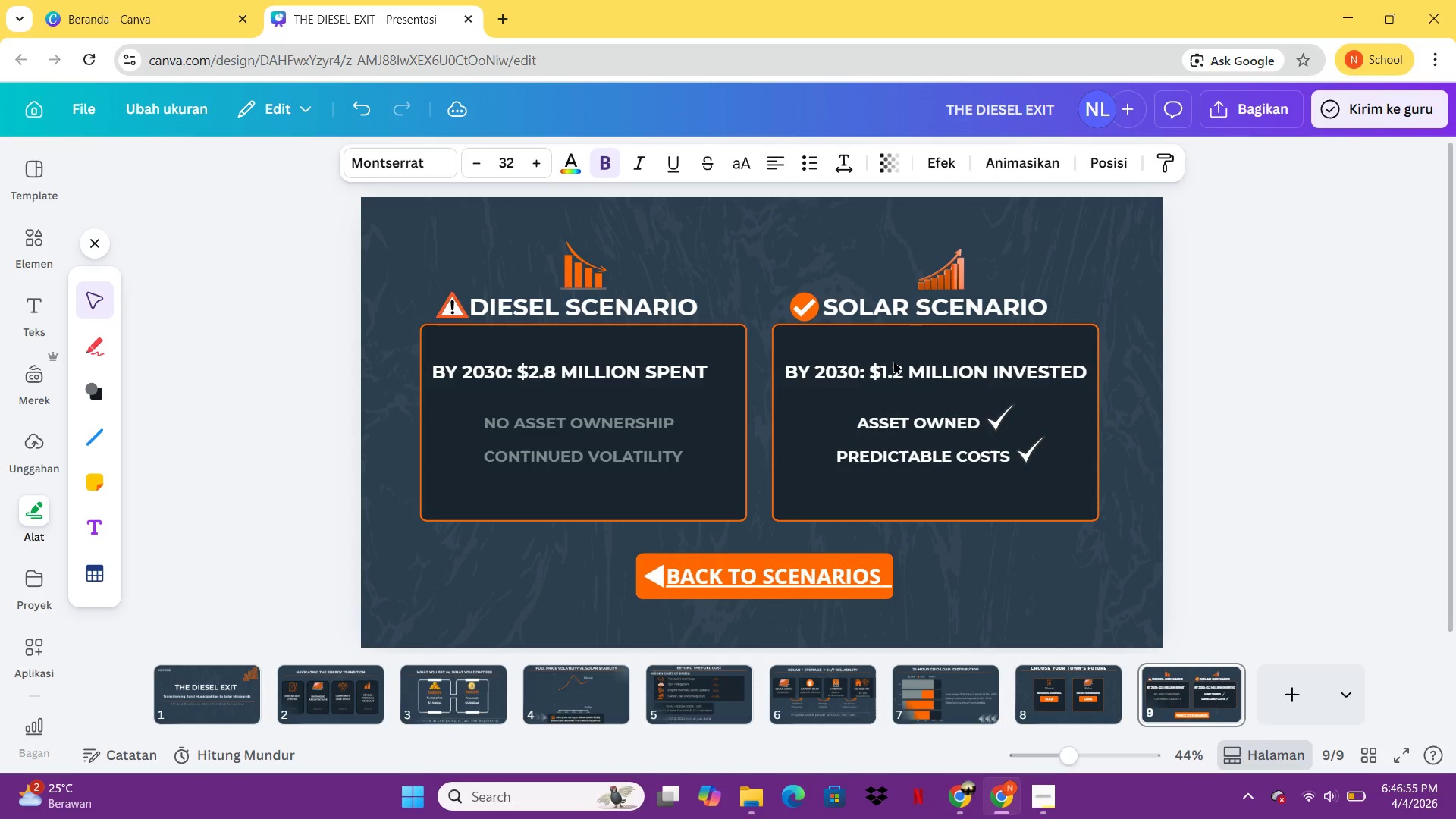 
key(ArrowLeft)
 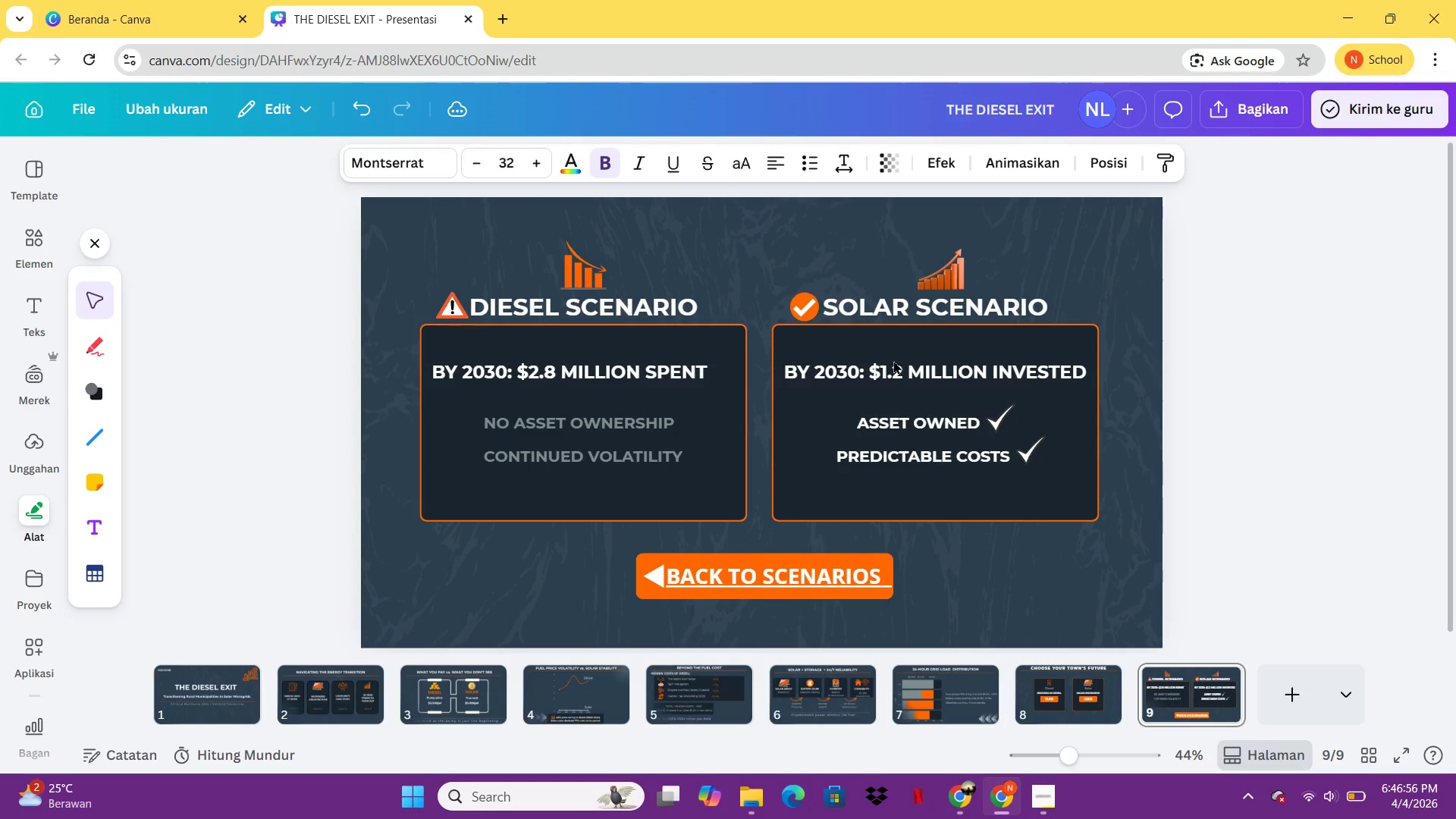 
key(ArrowLeft)
 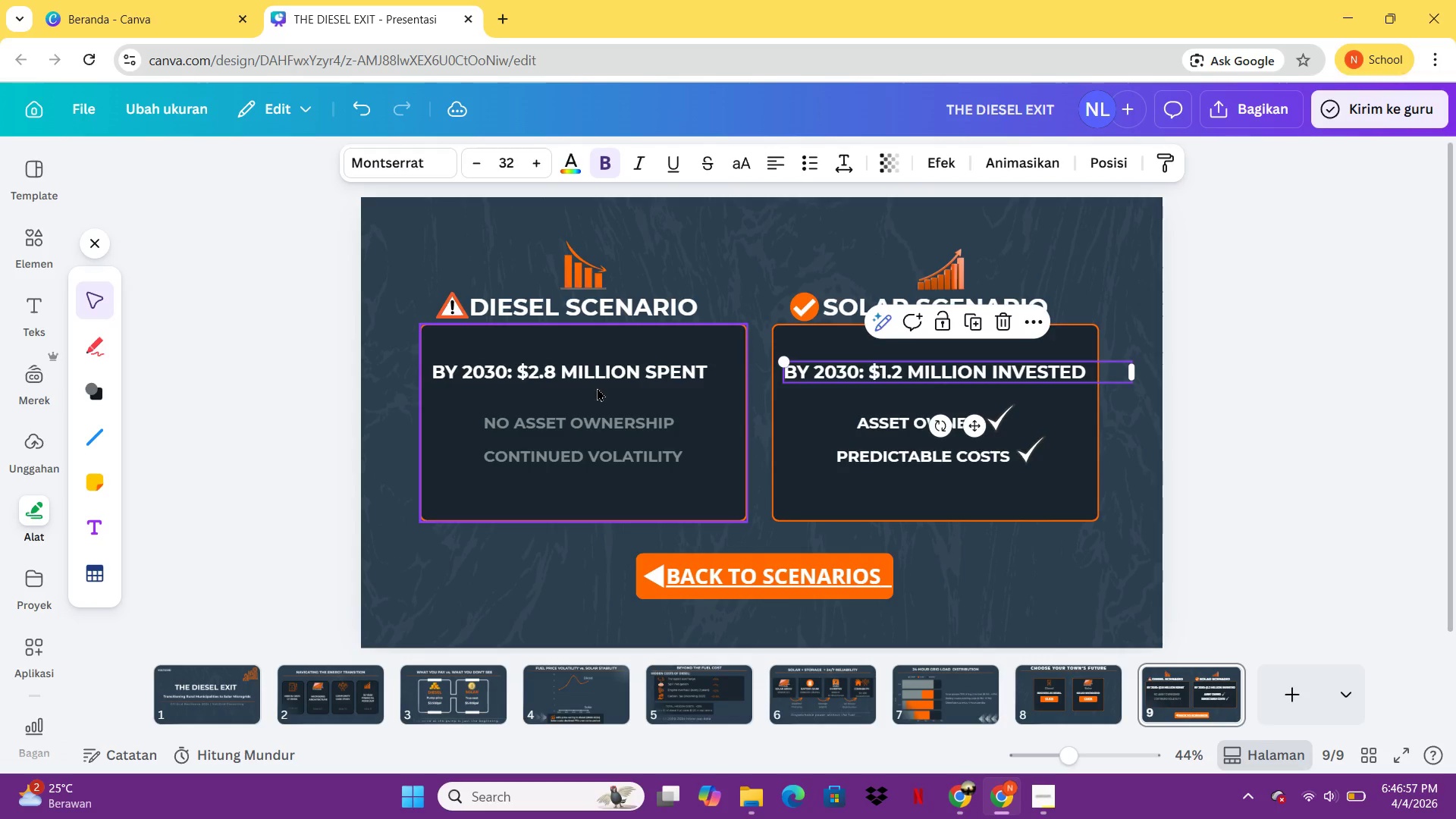 
left_click([620, 369])
 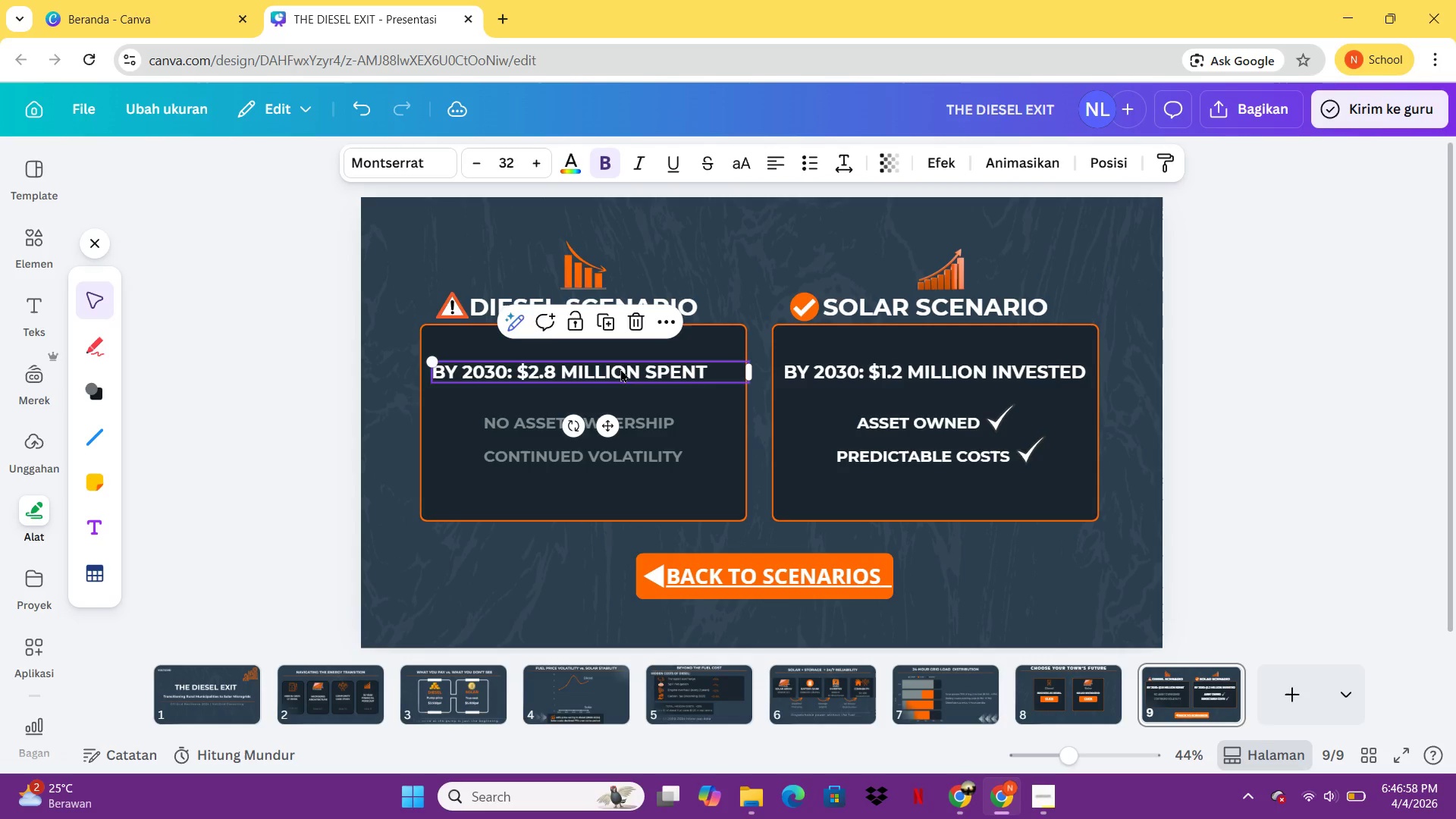 
key(ArrowRight)
 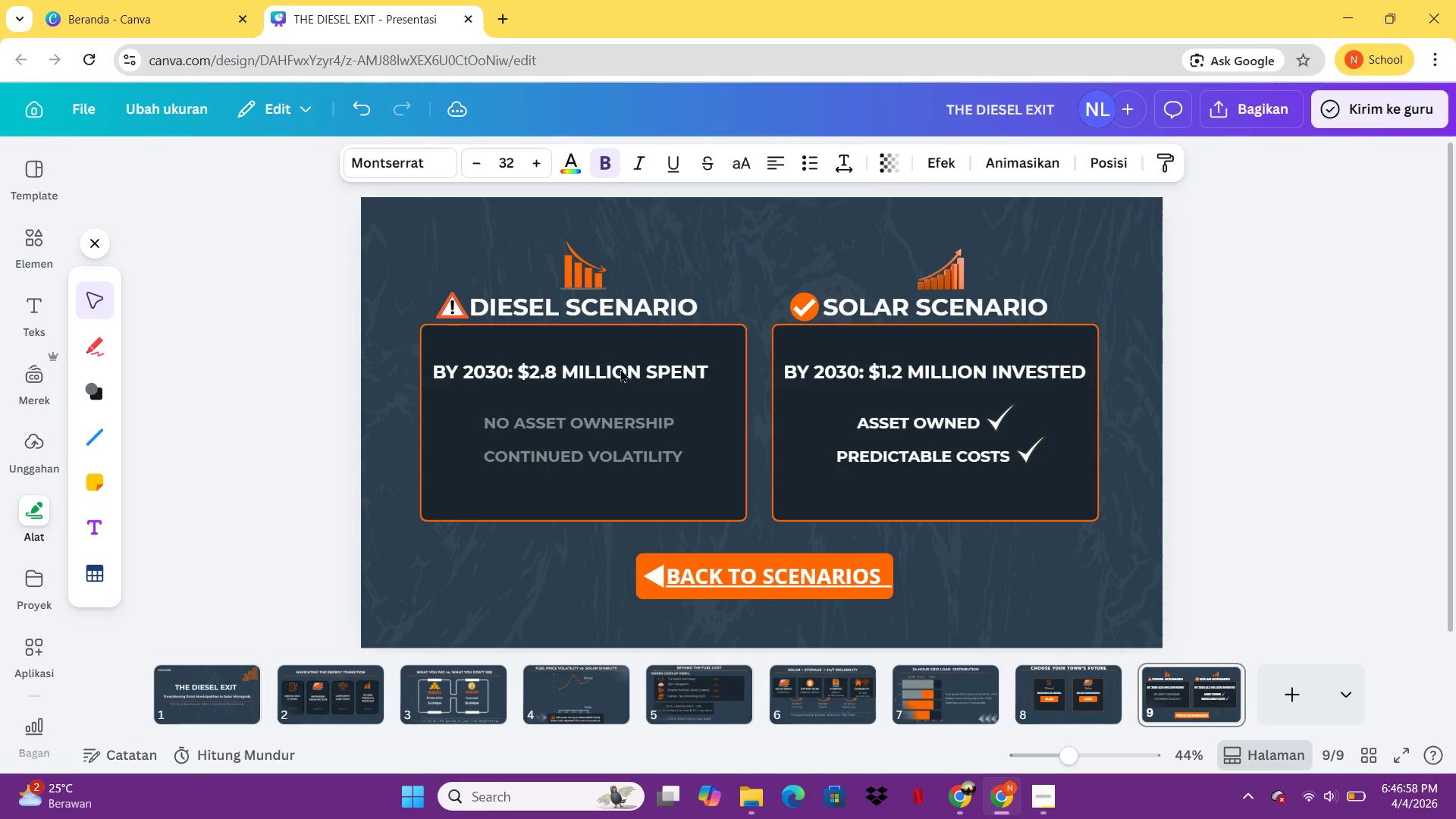 
key(ArrowRight)
 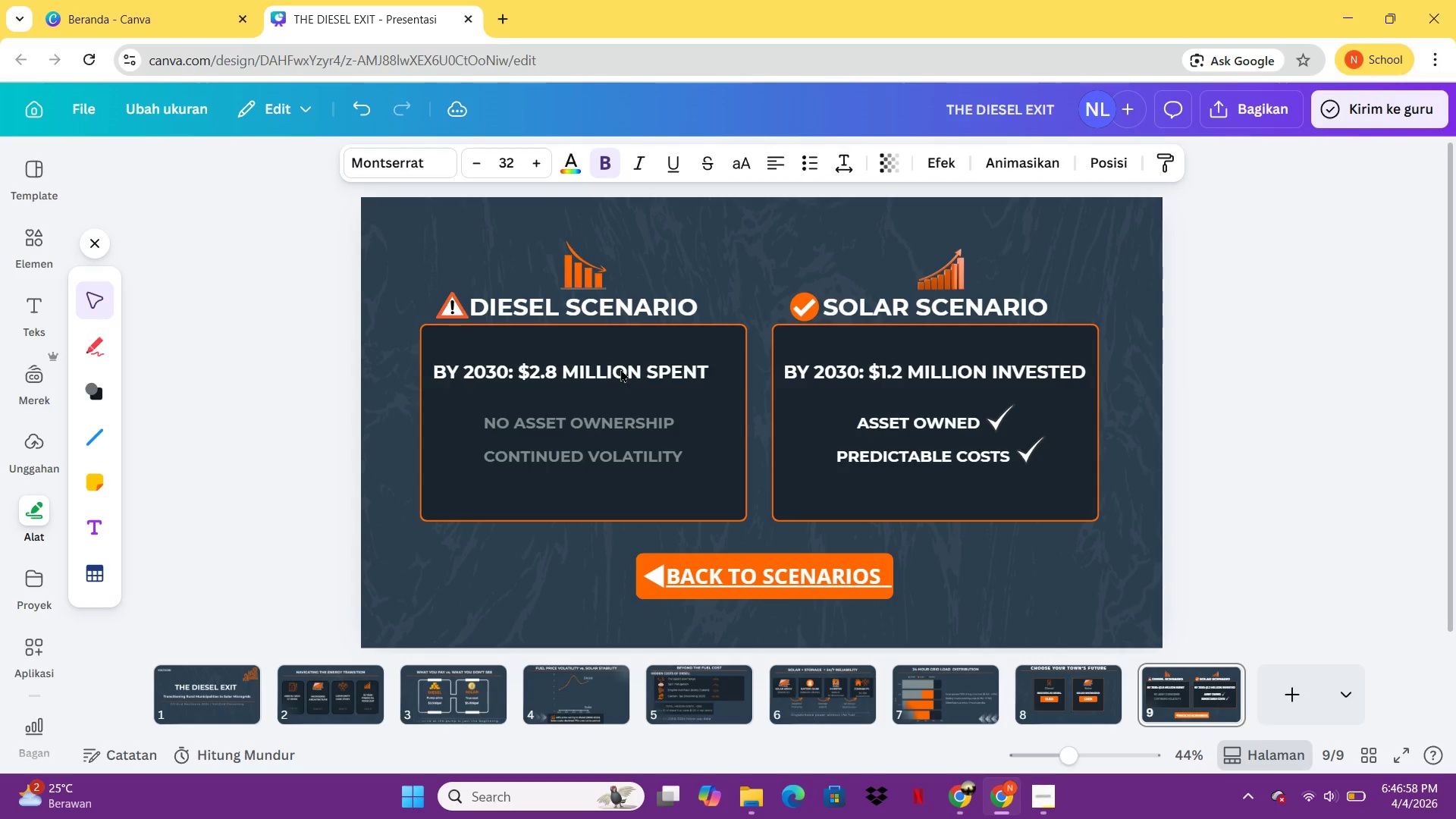 
key(ArrowRight)
 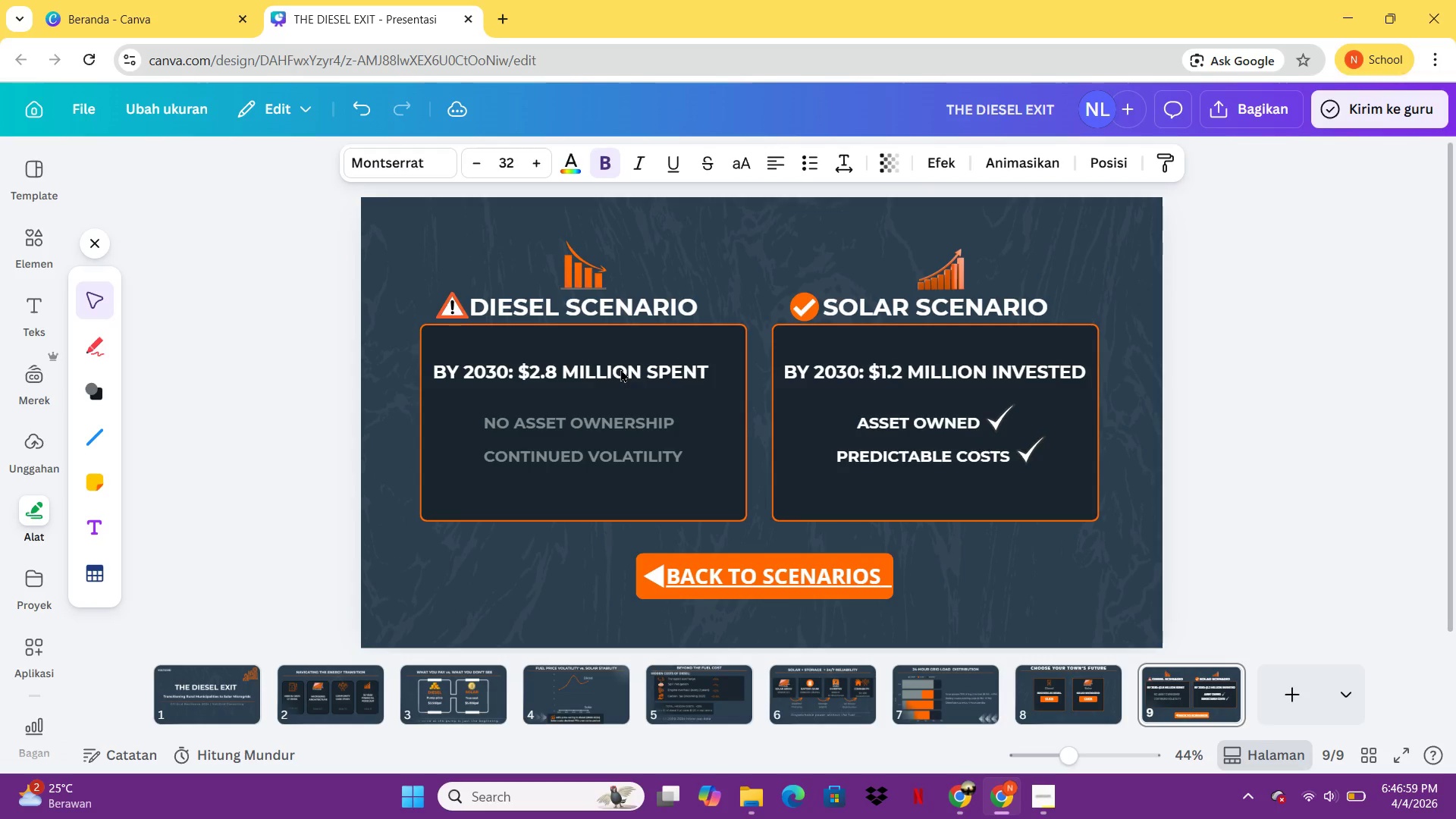 
key(ArrowRight)
 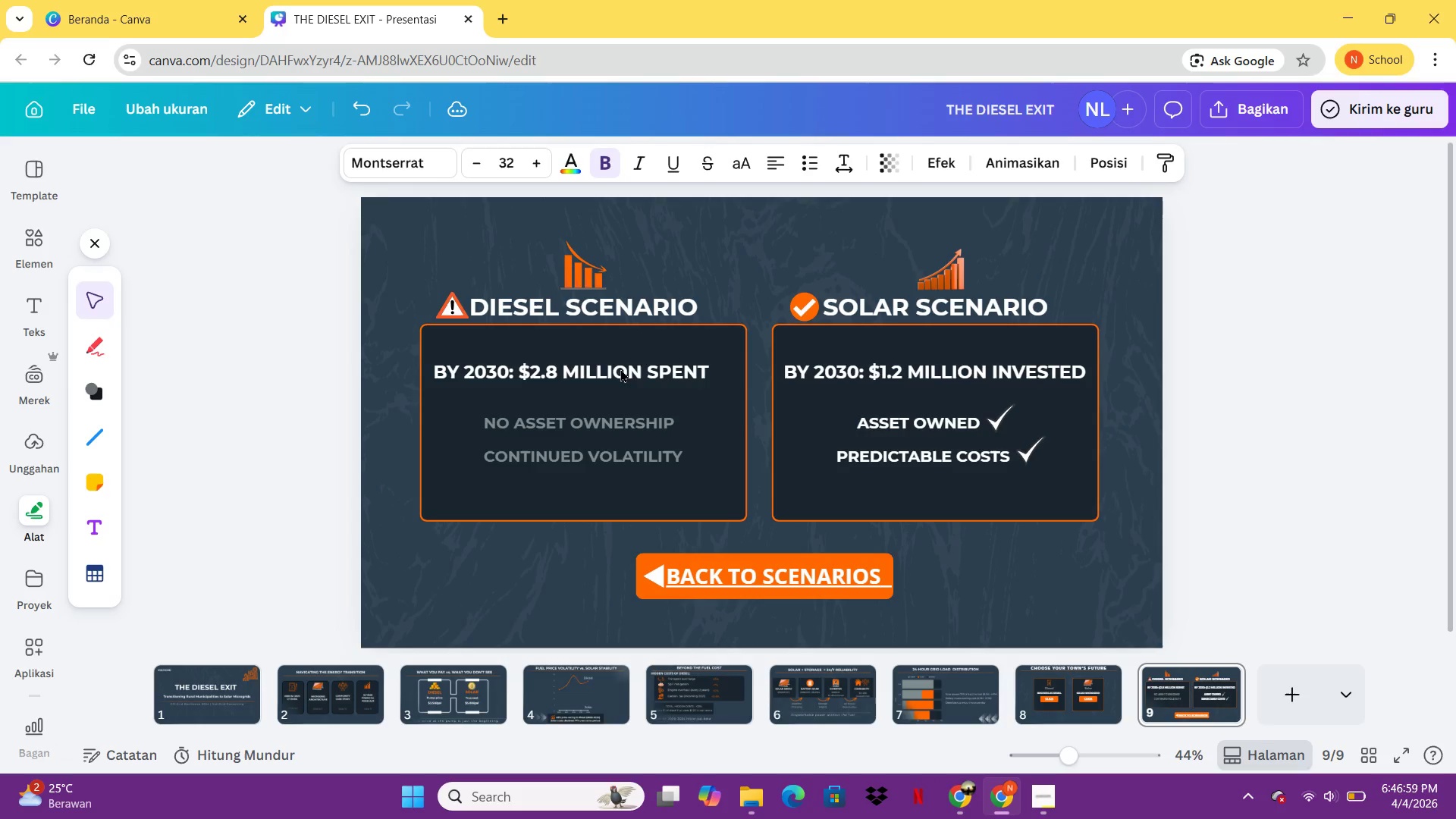 
hold_key(key=ArrowRight, duration=1.2)
 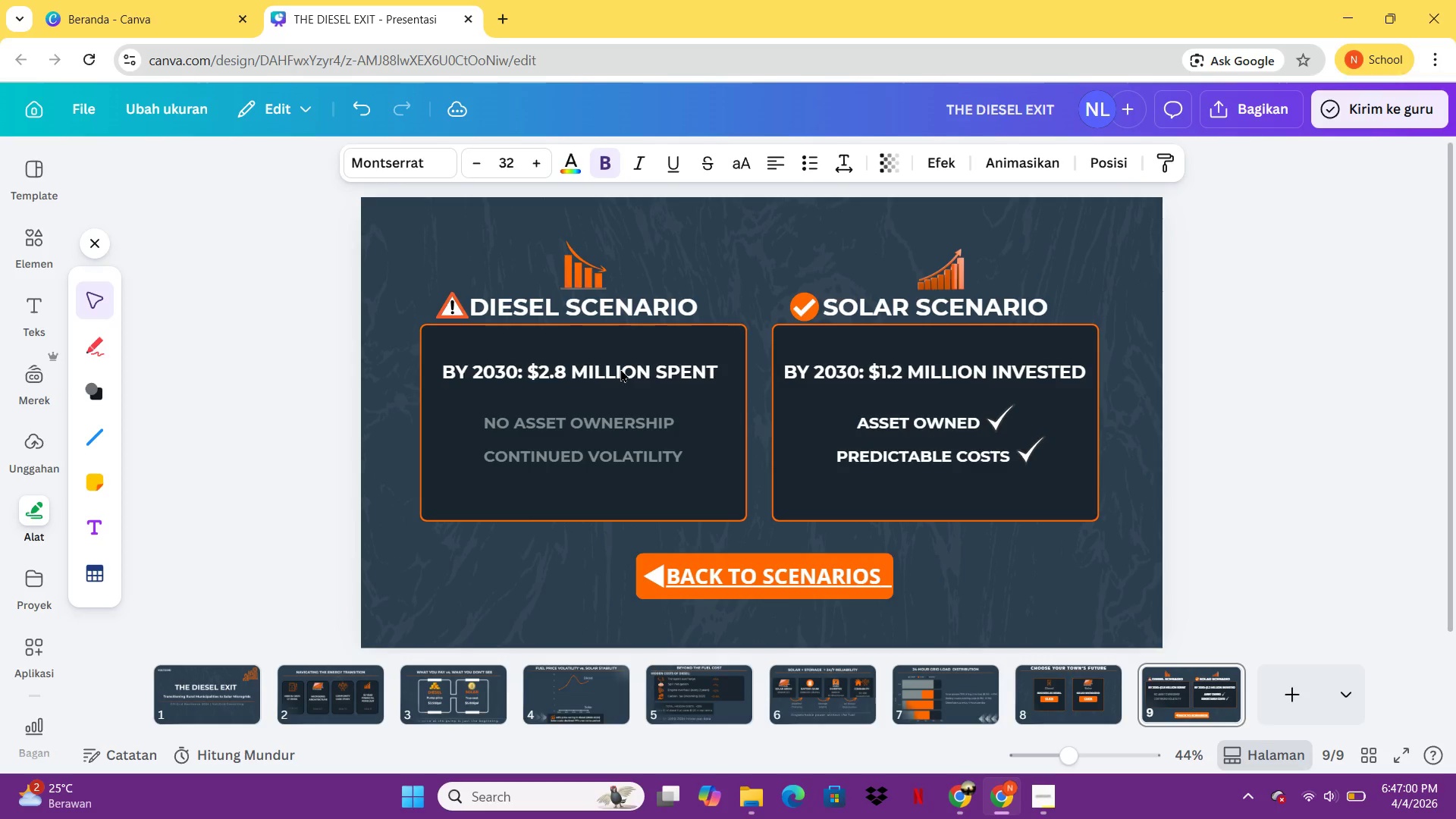 
key(ArrowRight)
 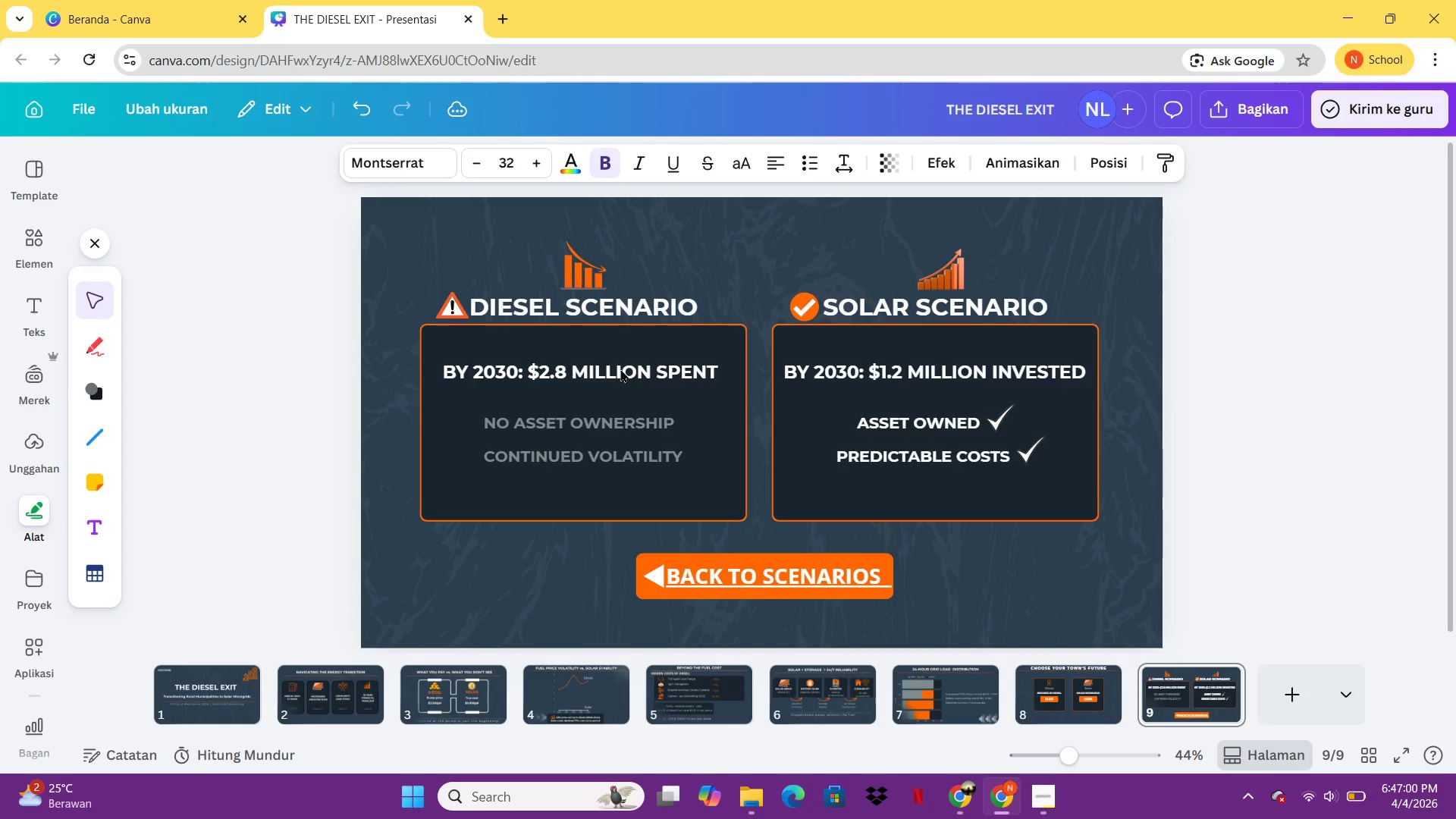 
key(ArrowRight)
 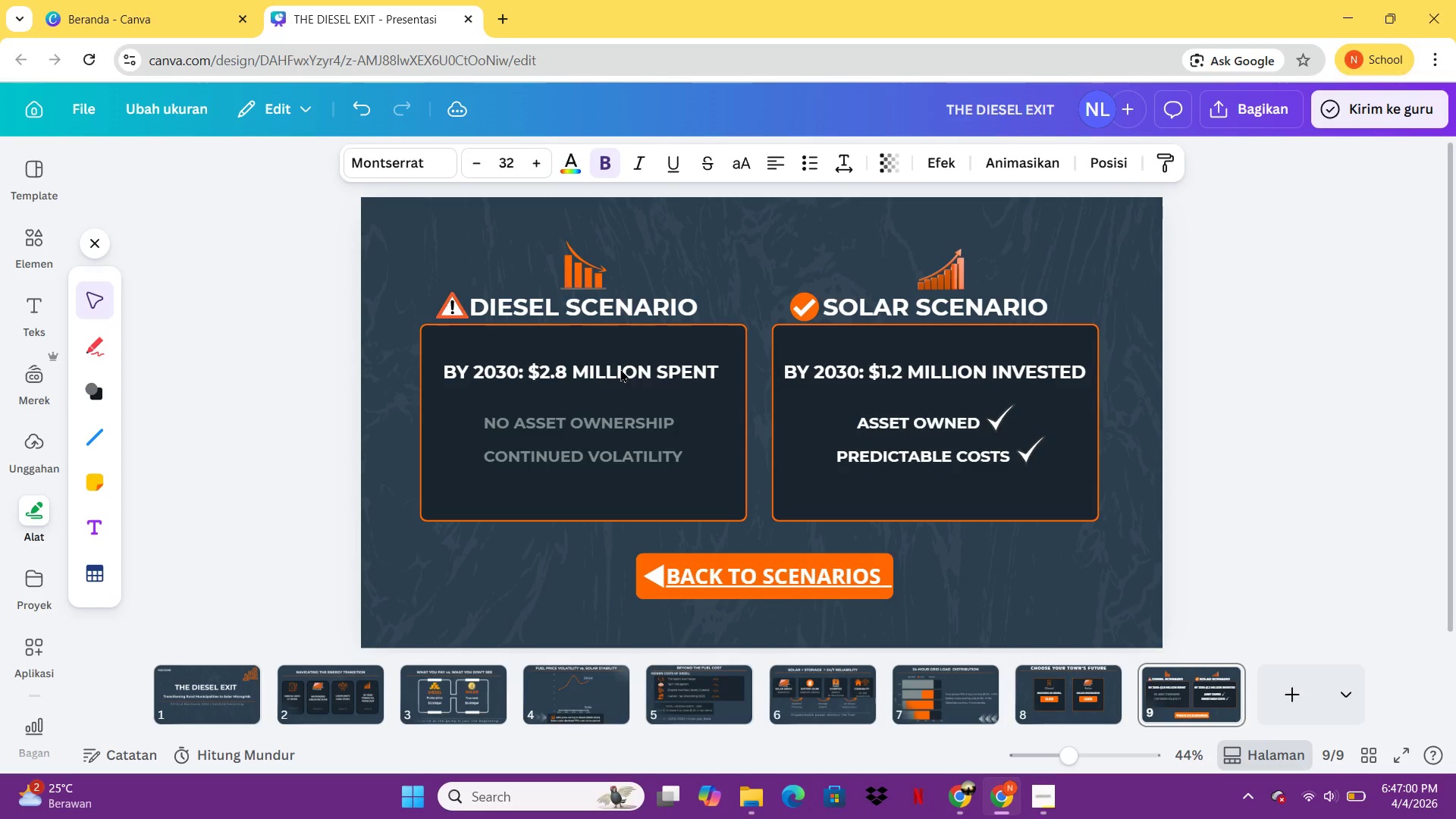 
key(ArrowRight)
 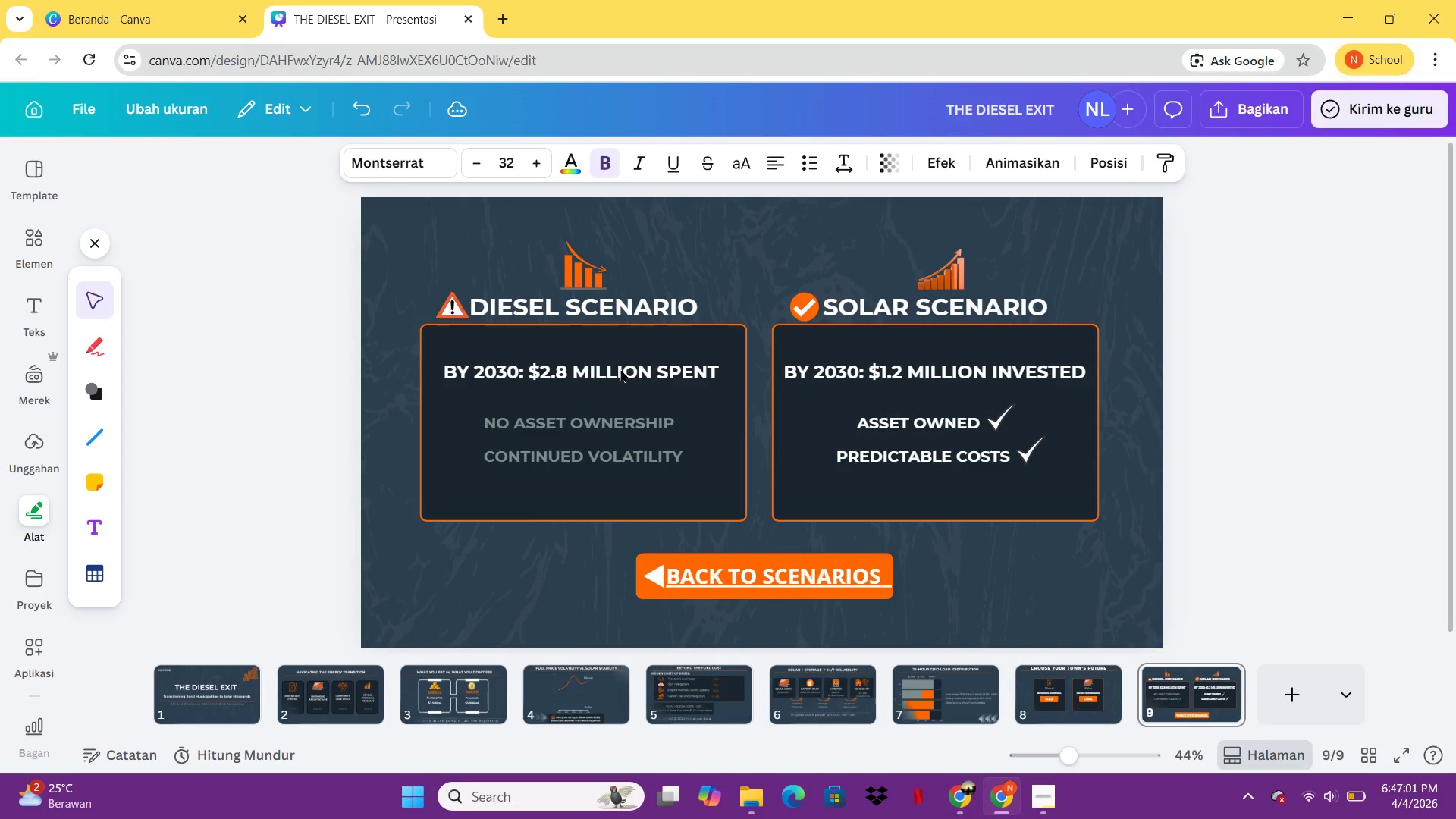 
key(ArrowRight)
 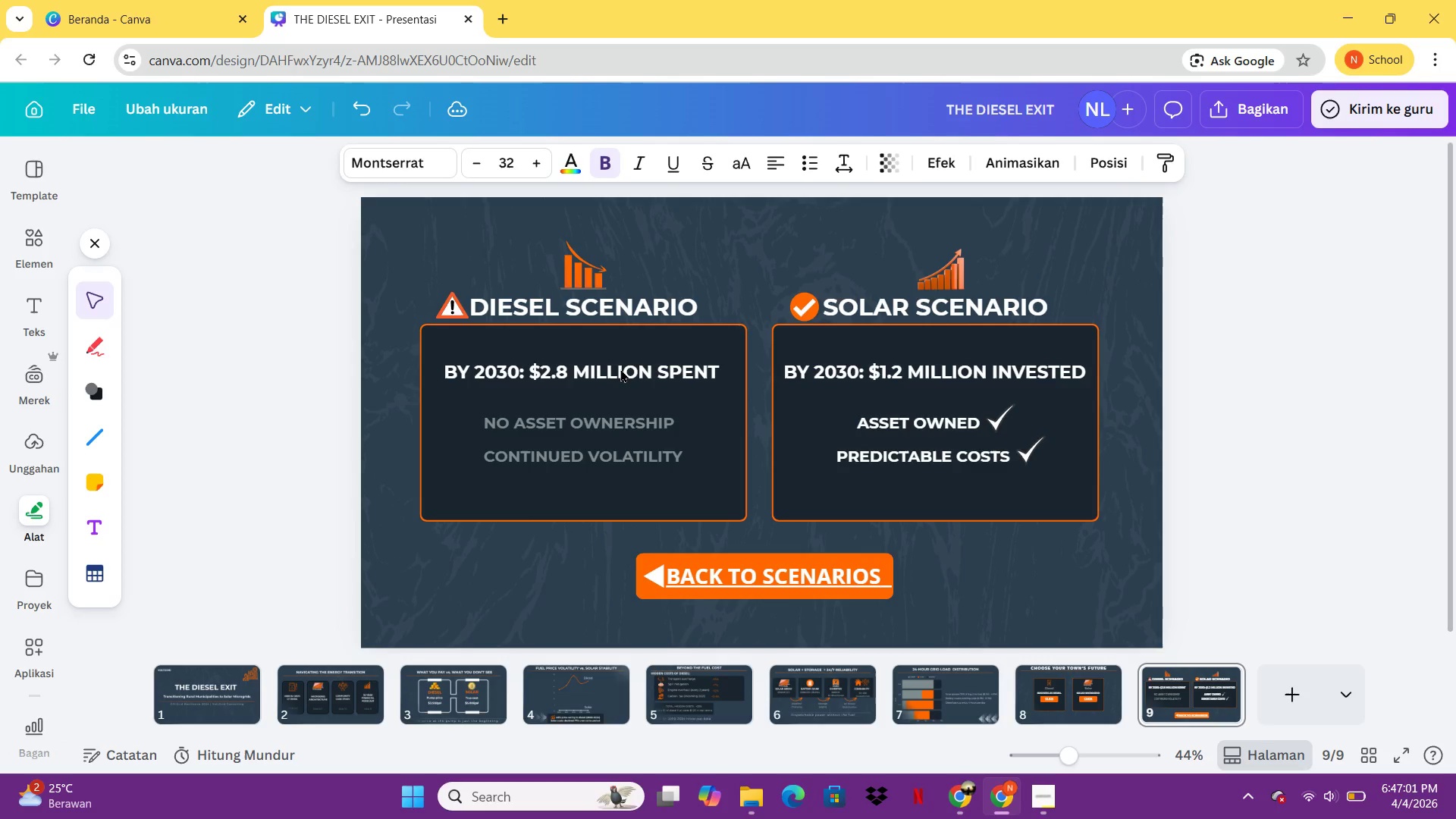 
key(ArrowRight)
 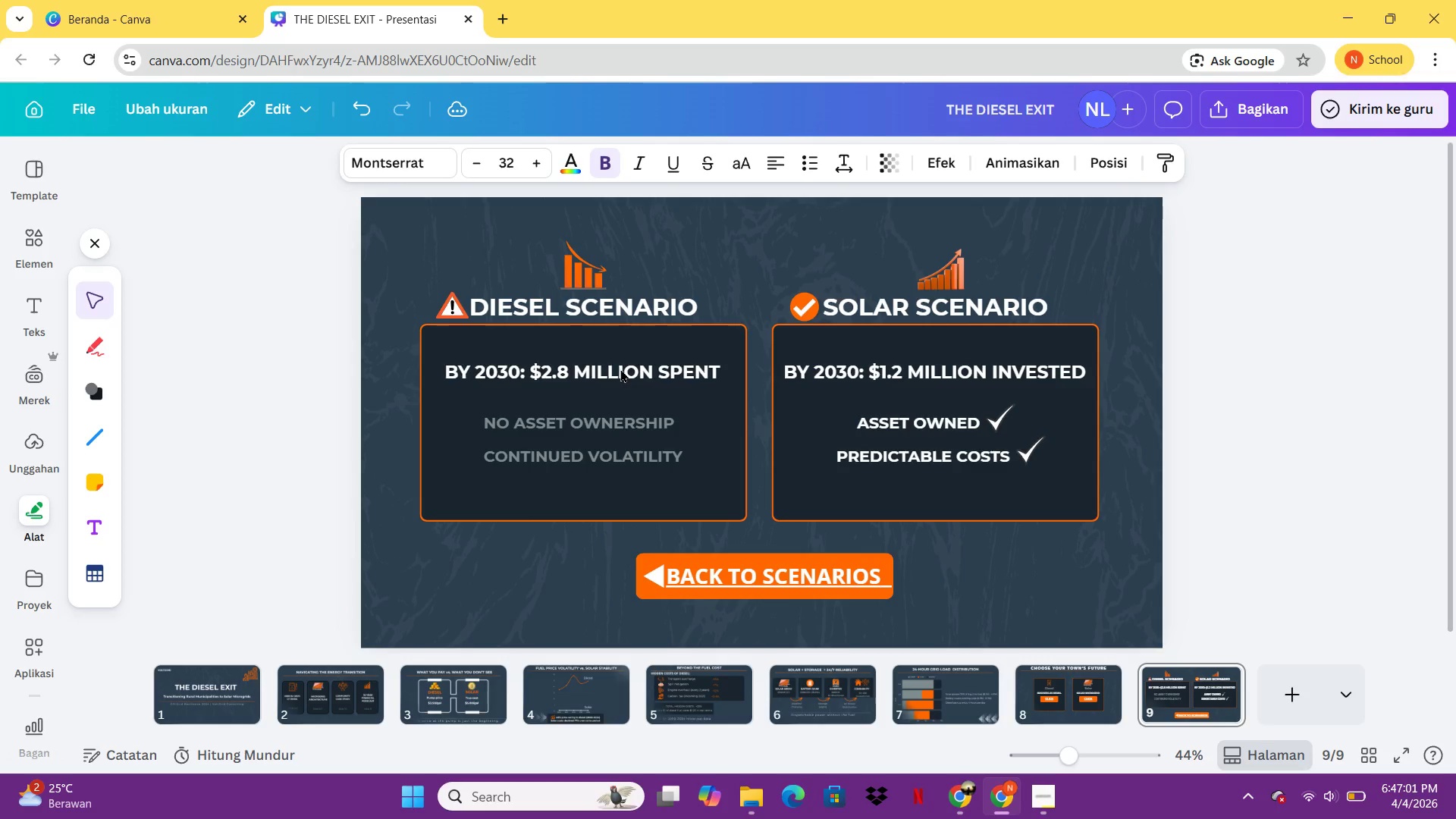 
key(ArrowRight)
 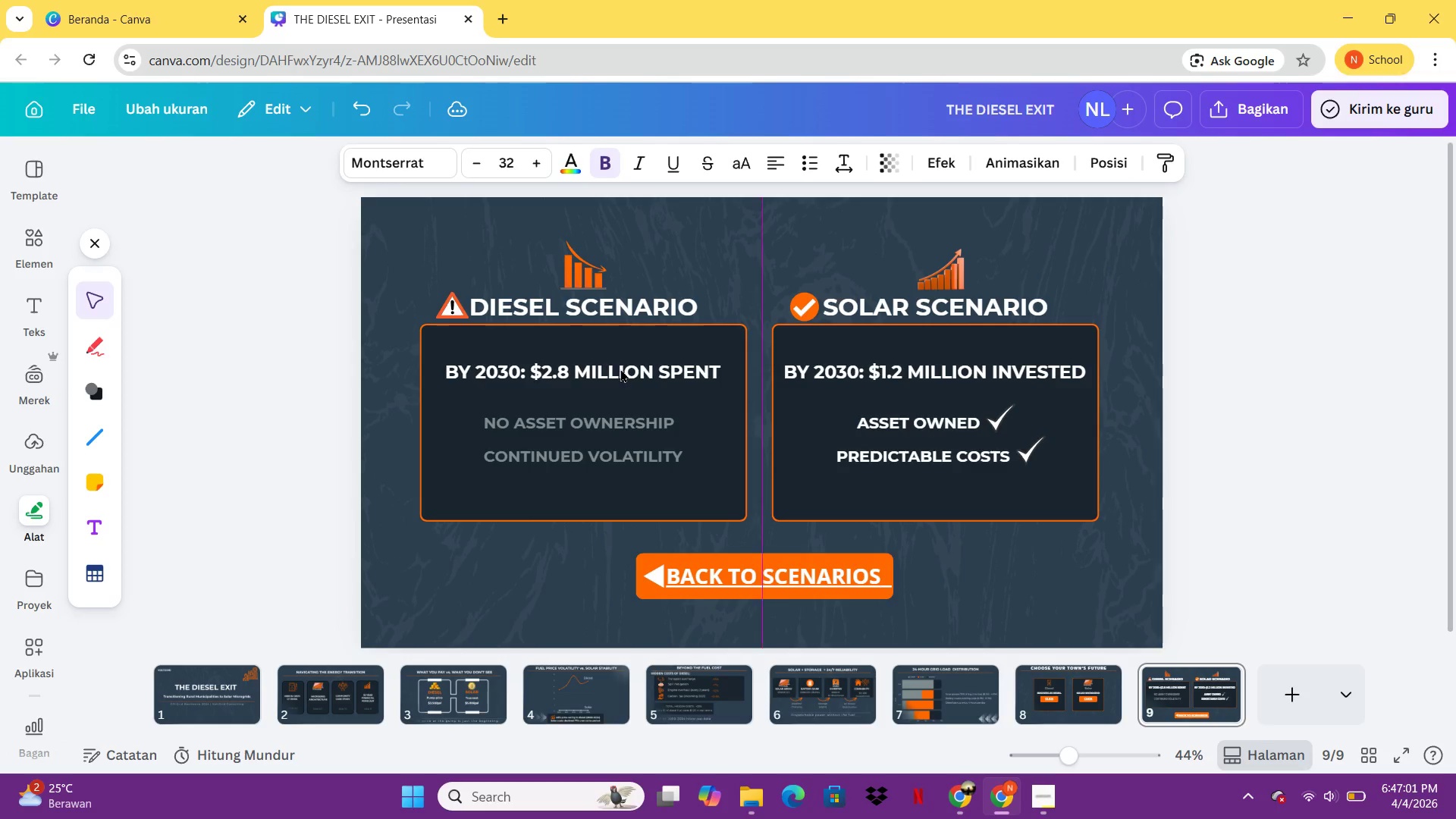 
key(ArrowRight)
 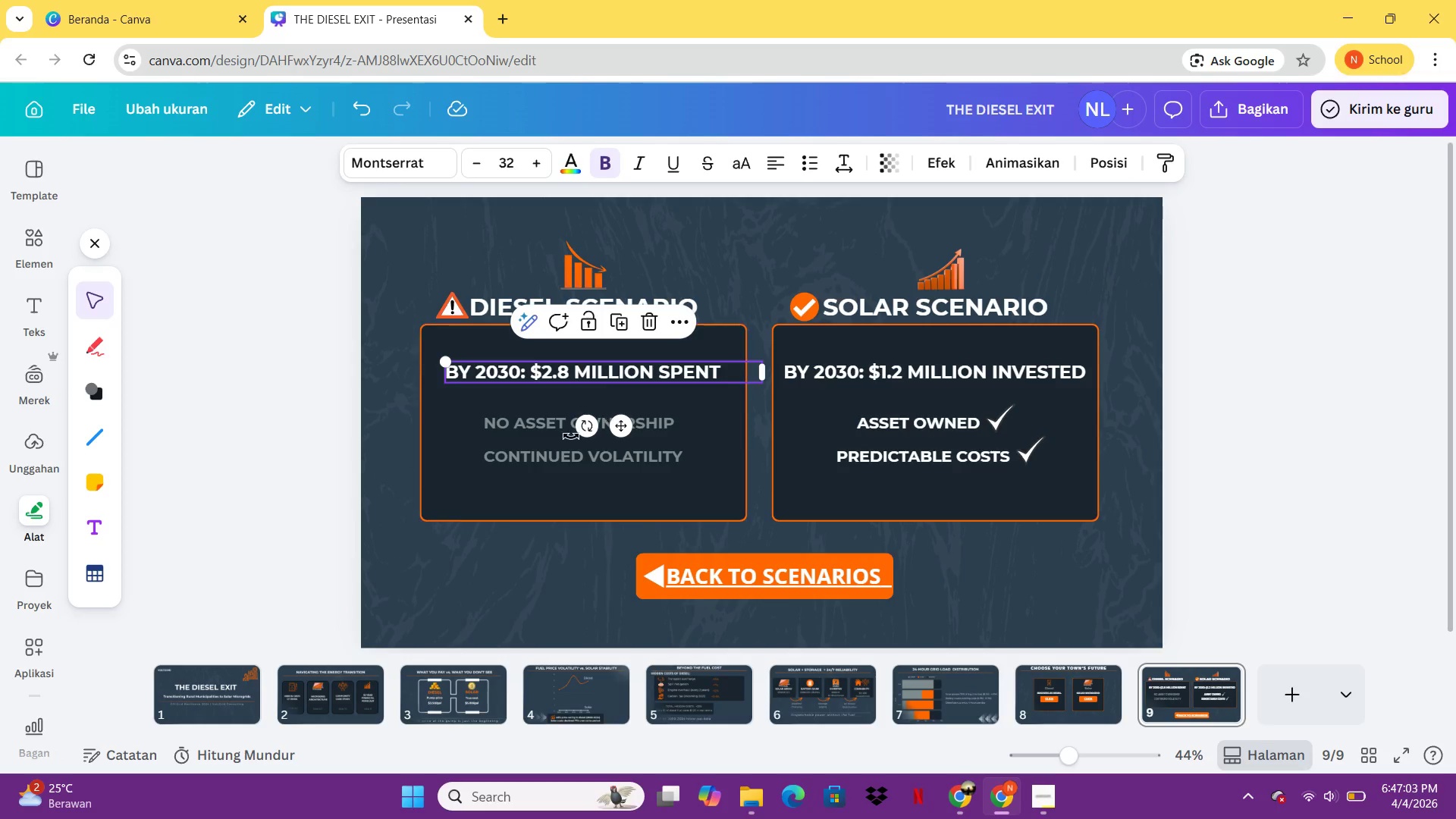 
left_click([541, 414])
 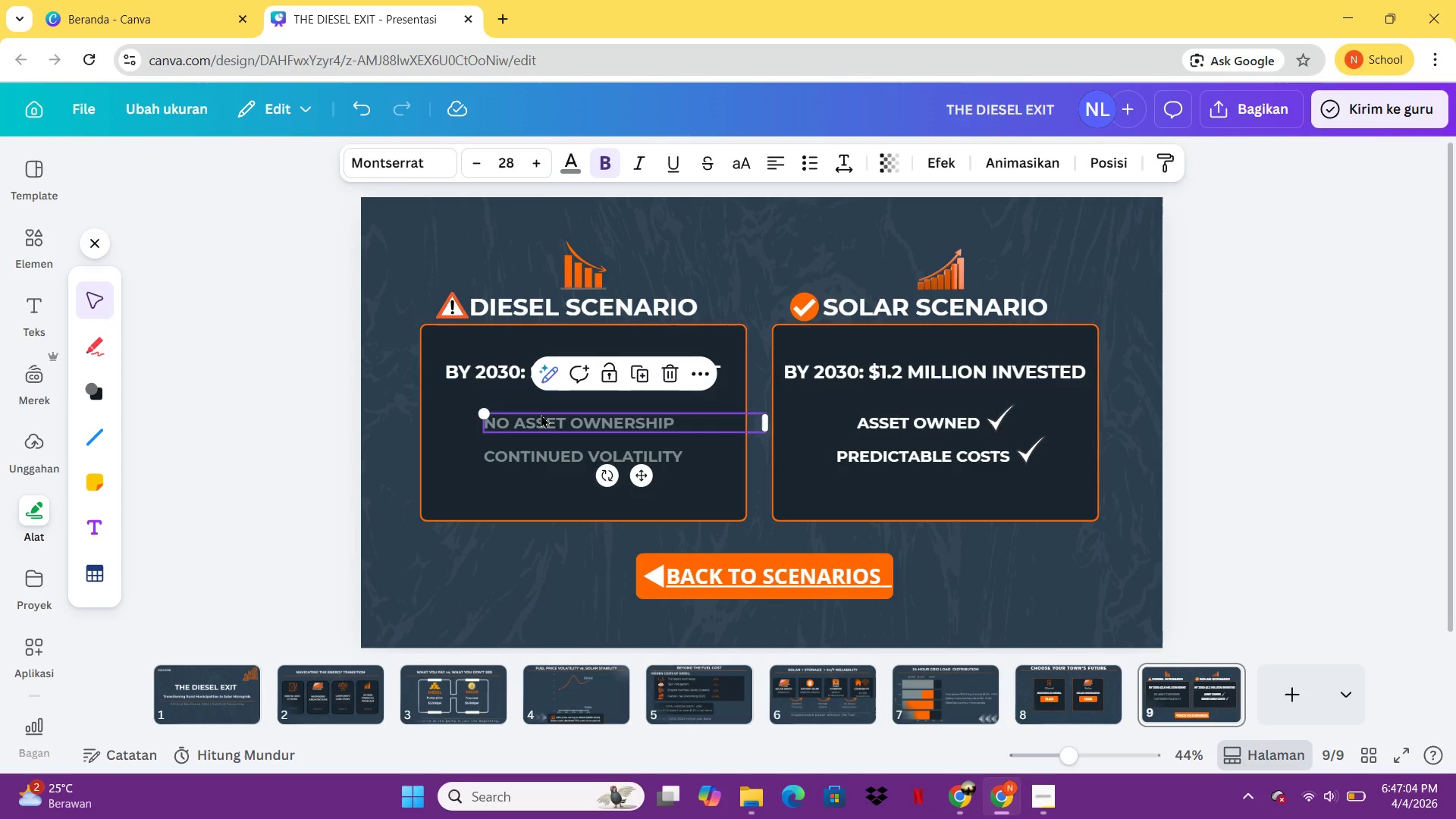 
key(ArrowUp)
 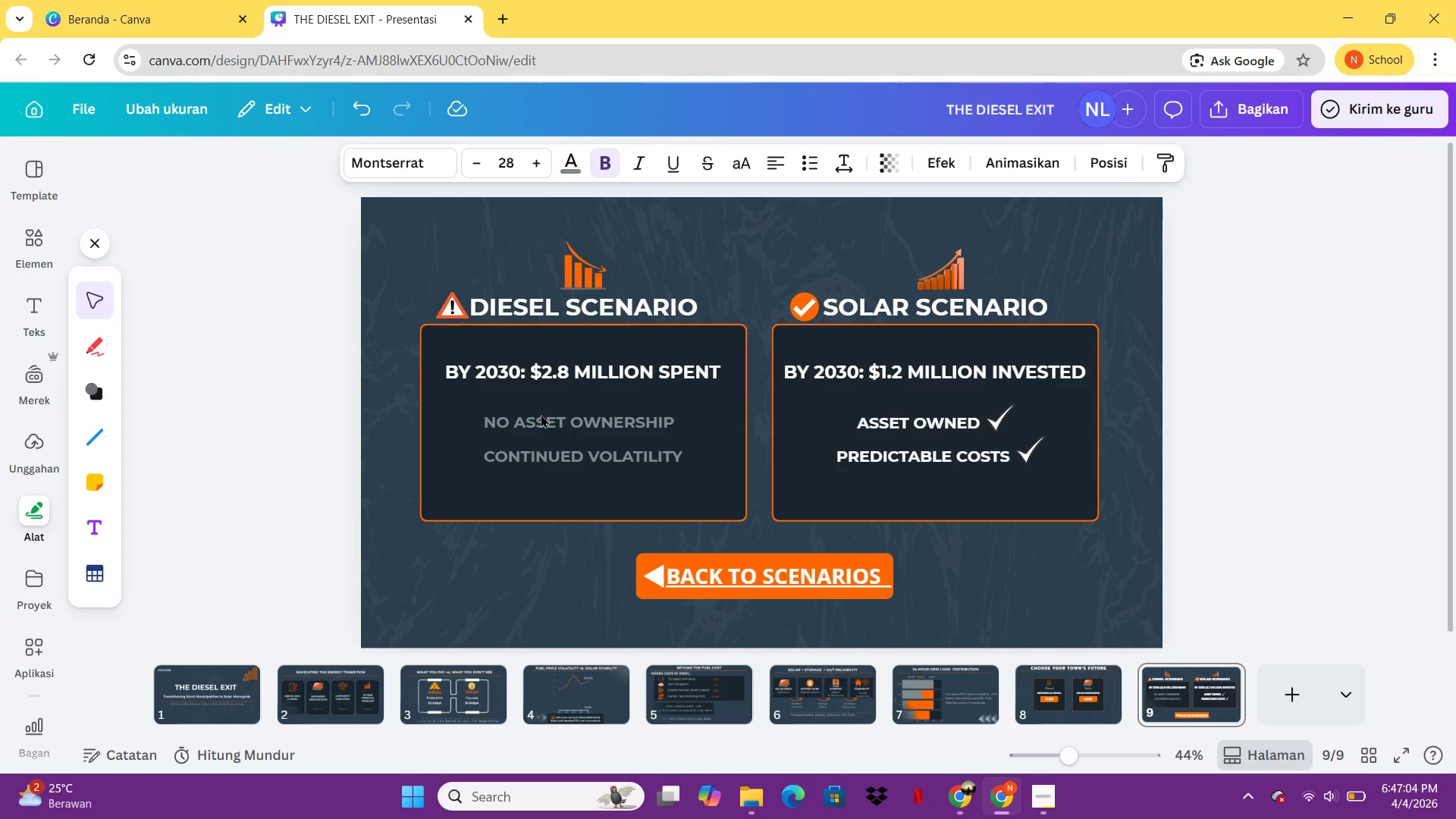 
key(ArrowUp)
 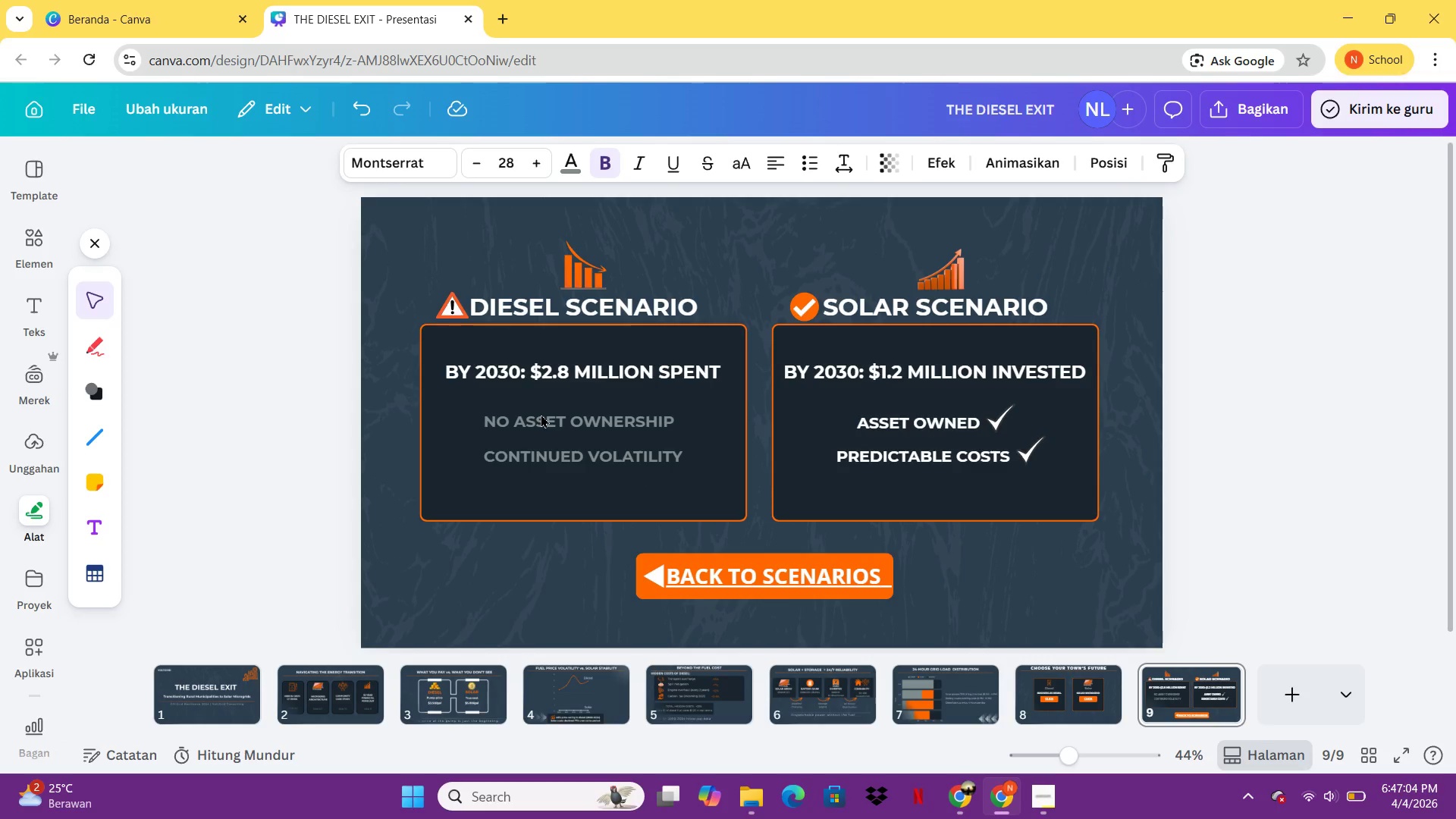 
key(ArrowUp)
 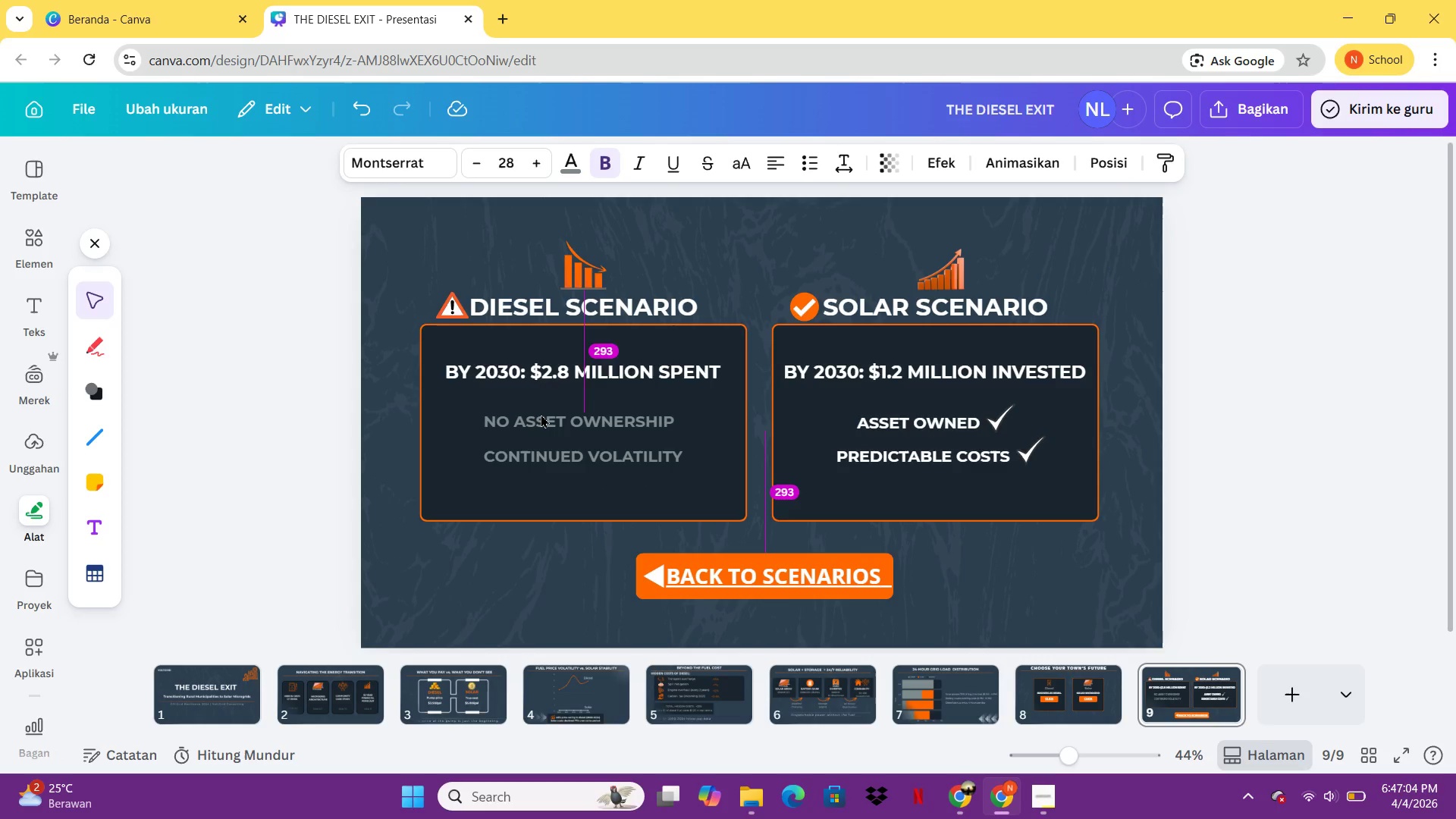 
key(ArrowUp)
 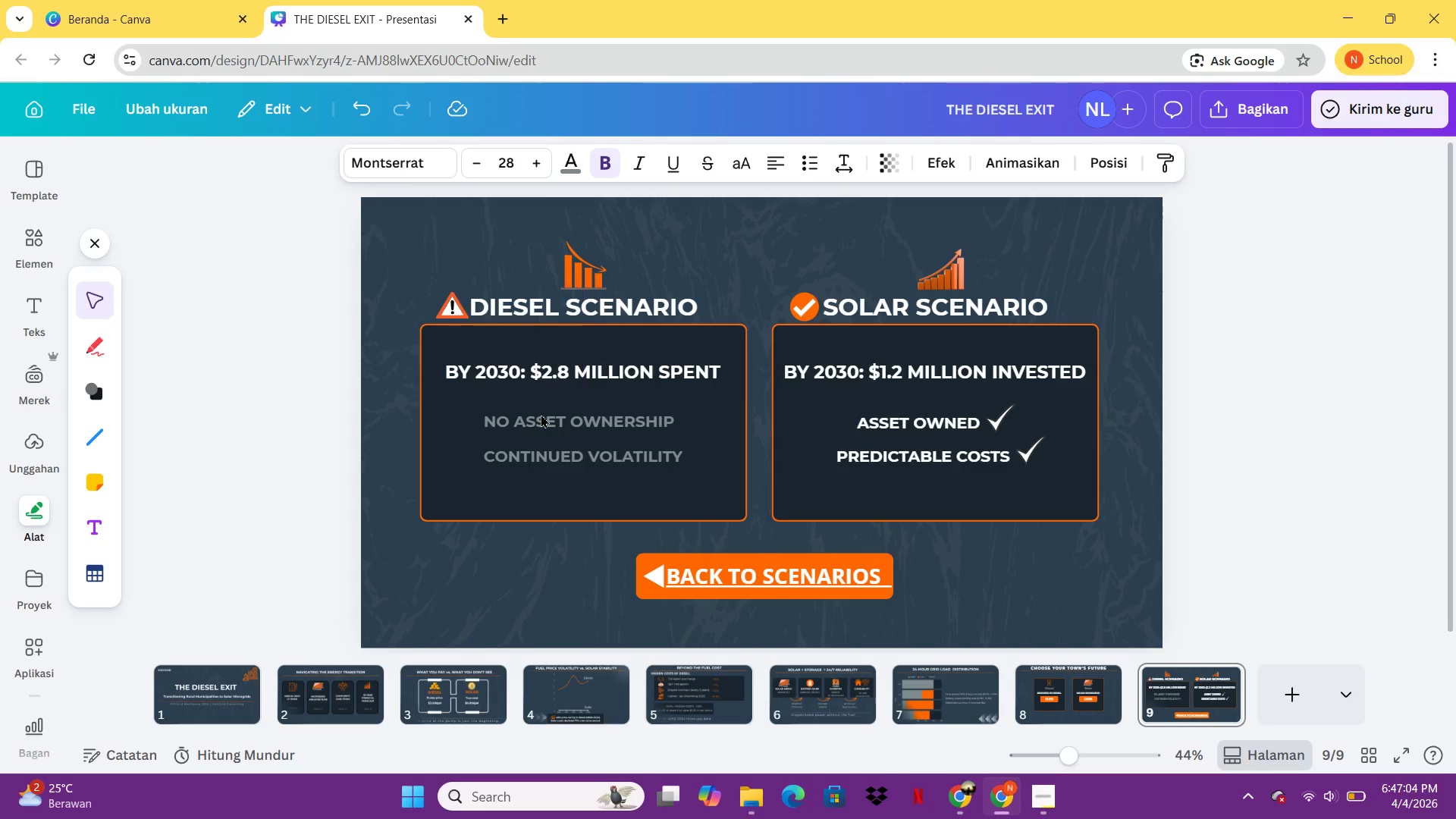 
key(ArrowUp)
 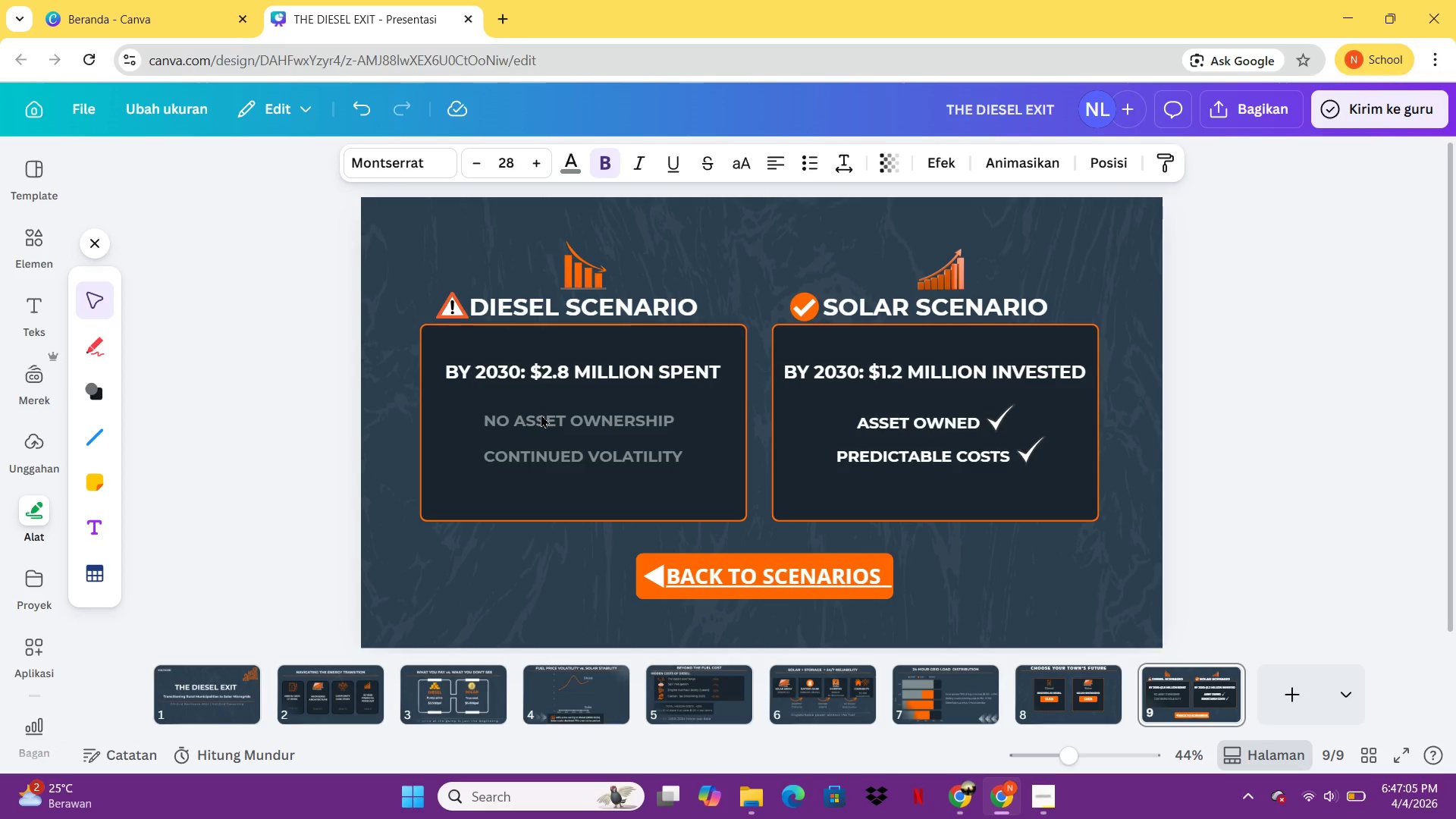 
key(ArrowUp)
 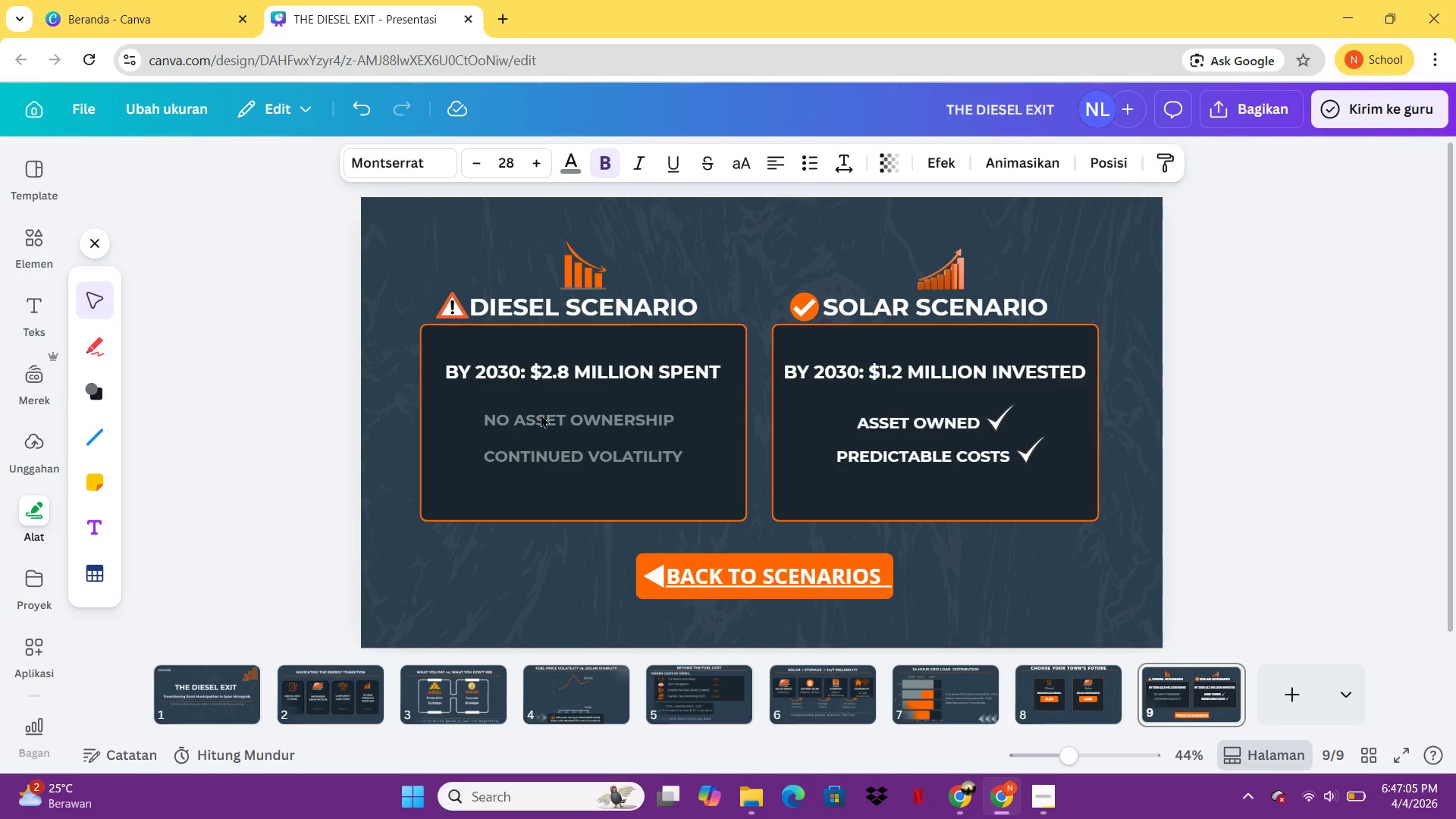 
hold_key(key=ArrowUp, duration=0.98)
 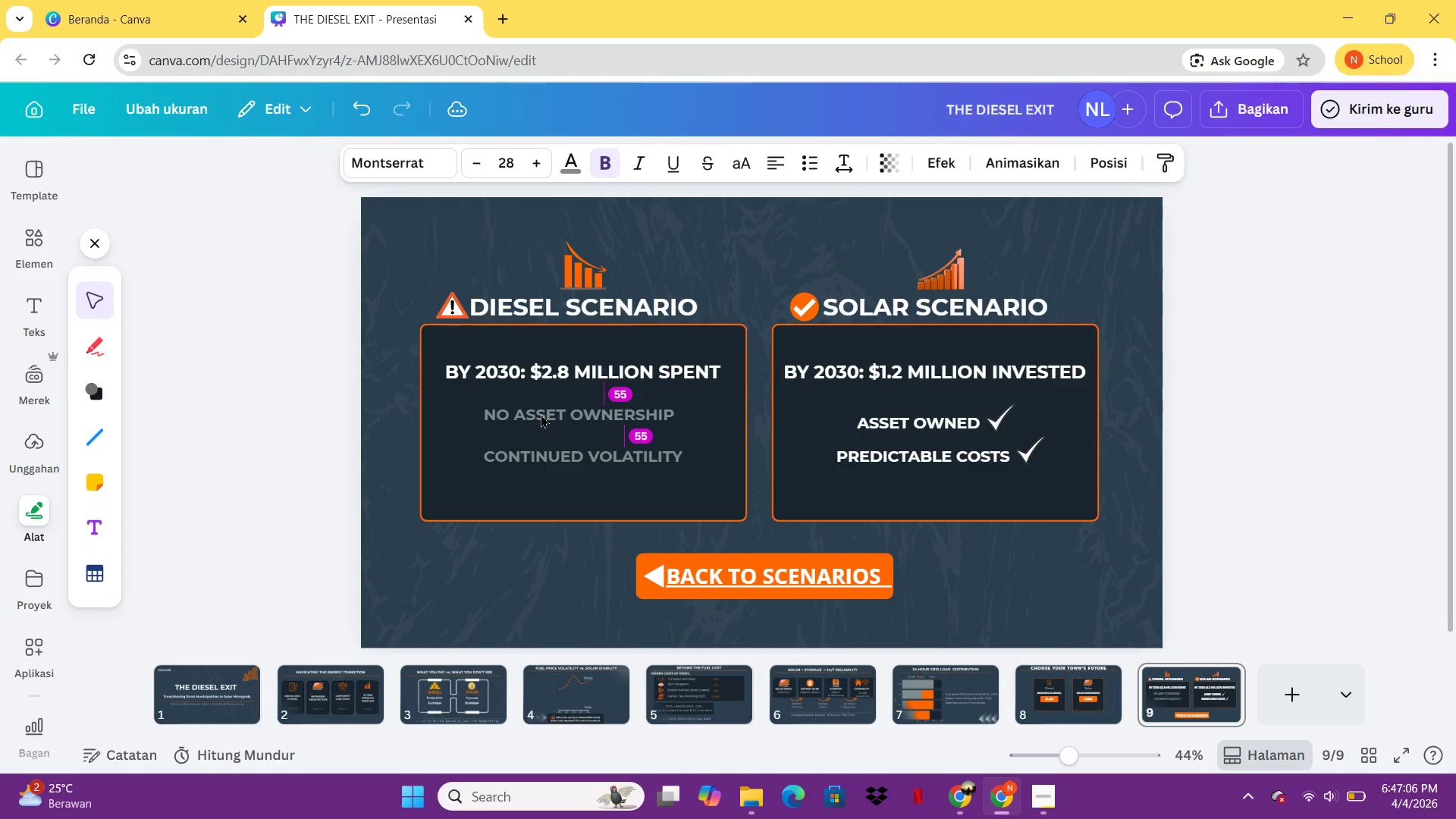 
key(ArrowDown)
 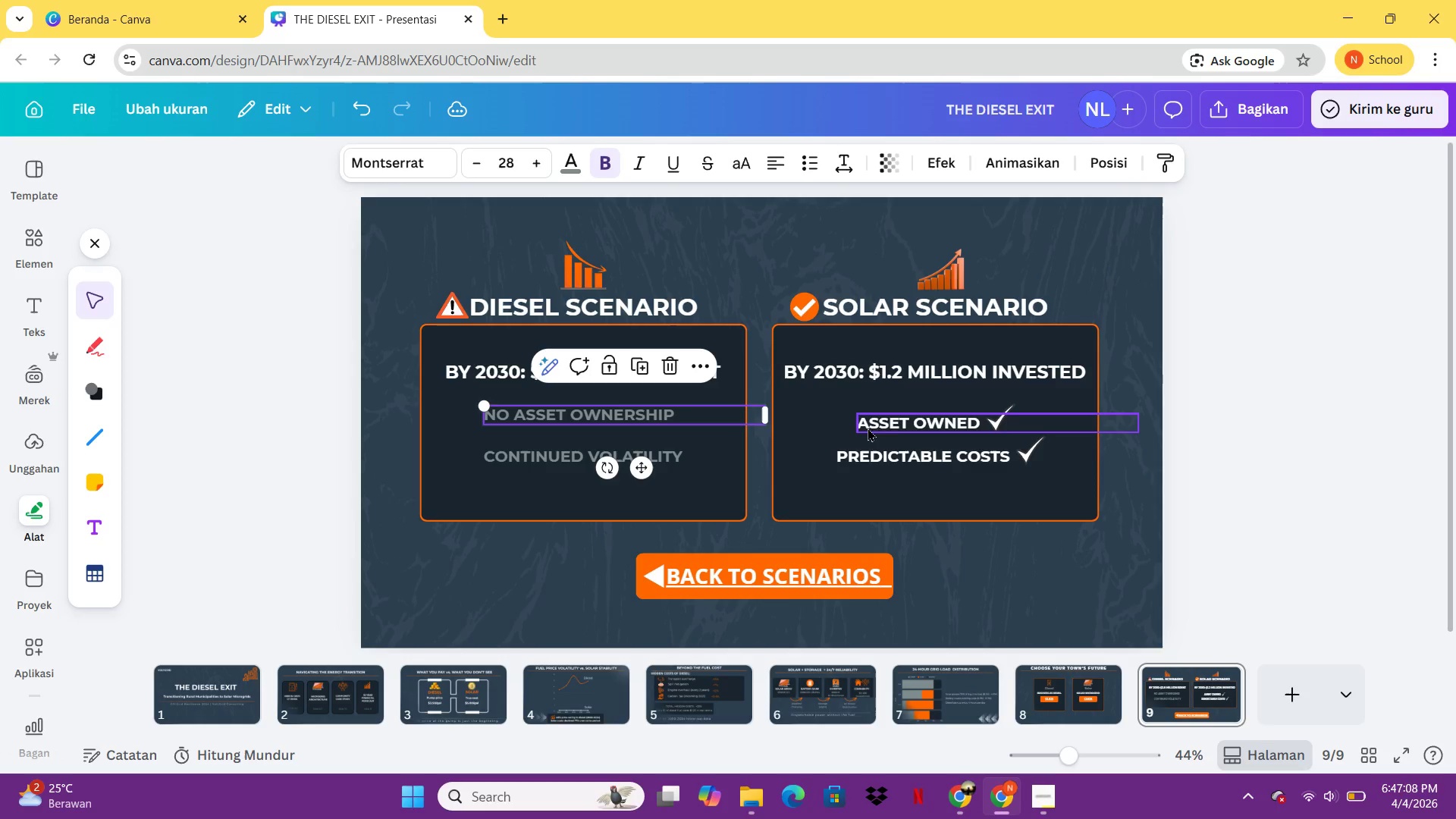 
double_click([890, 416])
 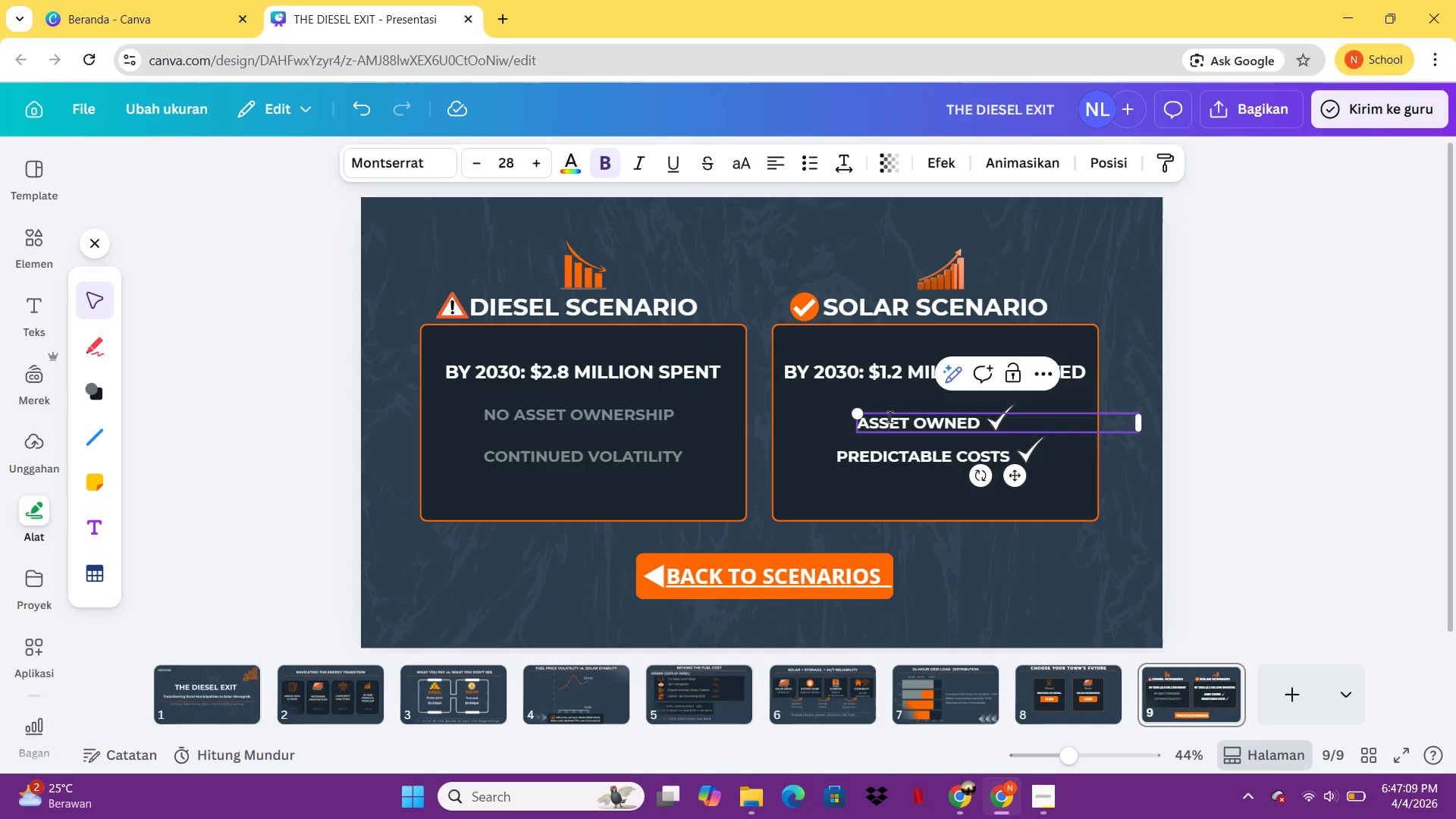 
key(ArrowUp)
 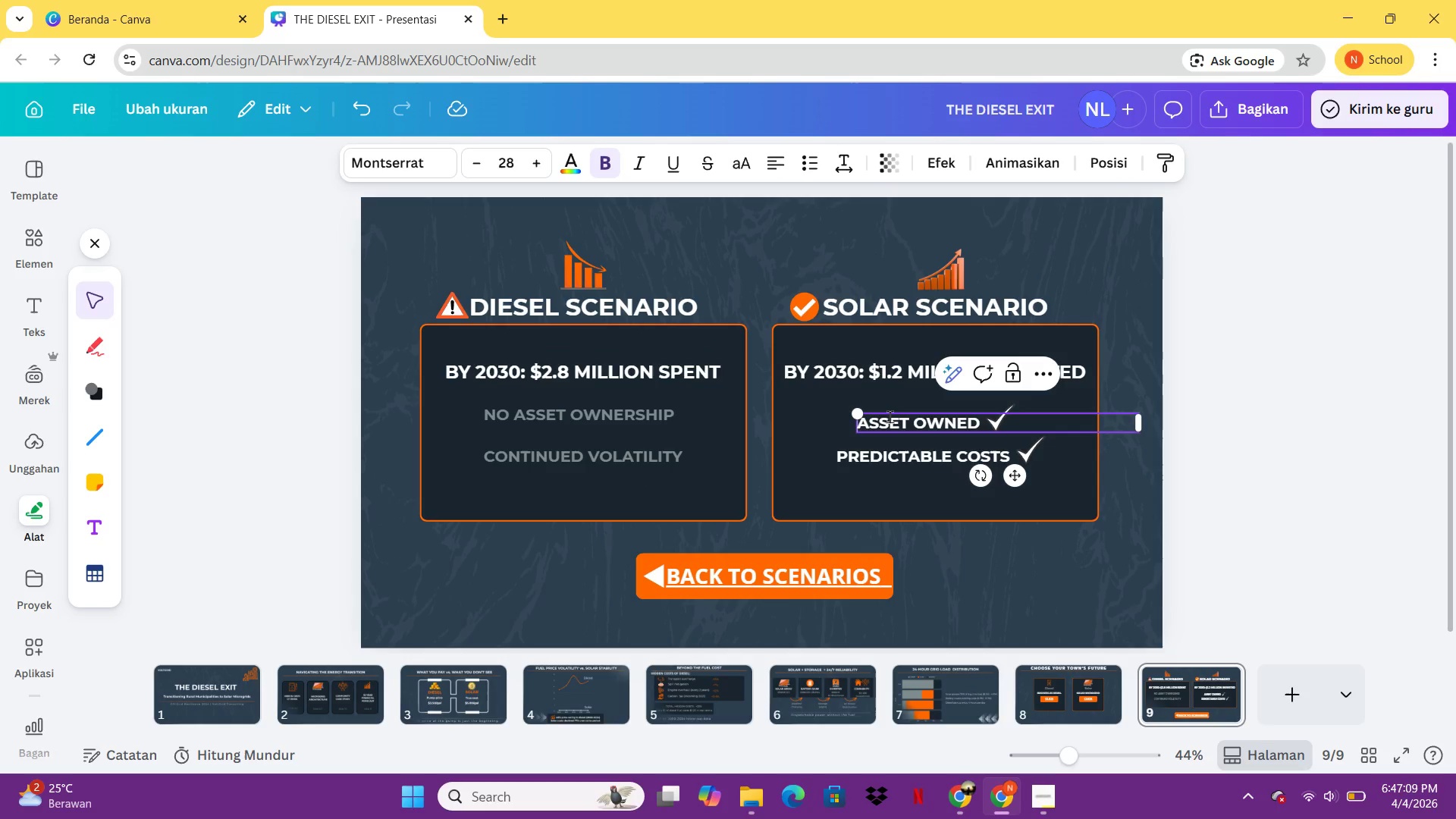 
key(ArrowUp)
 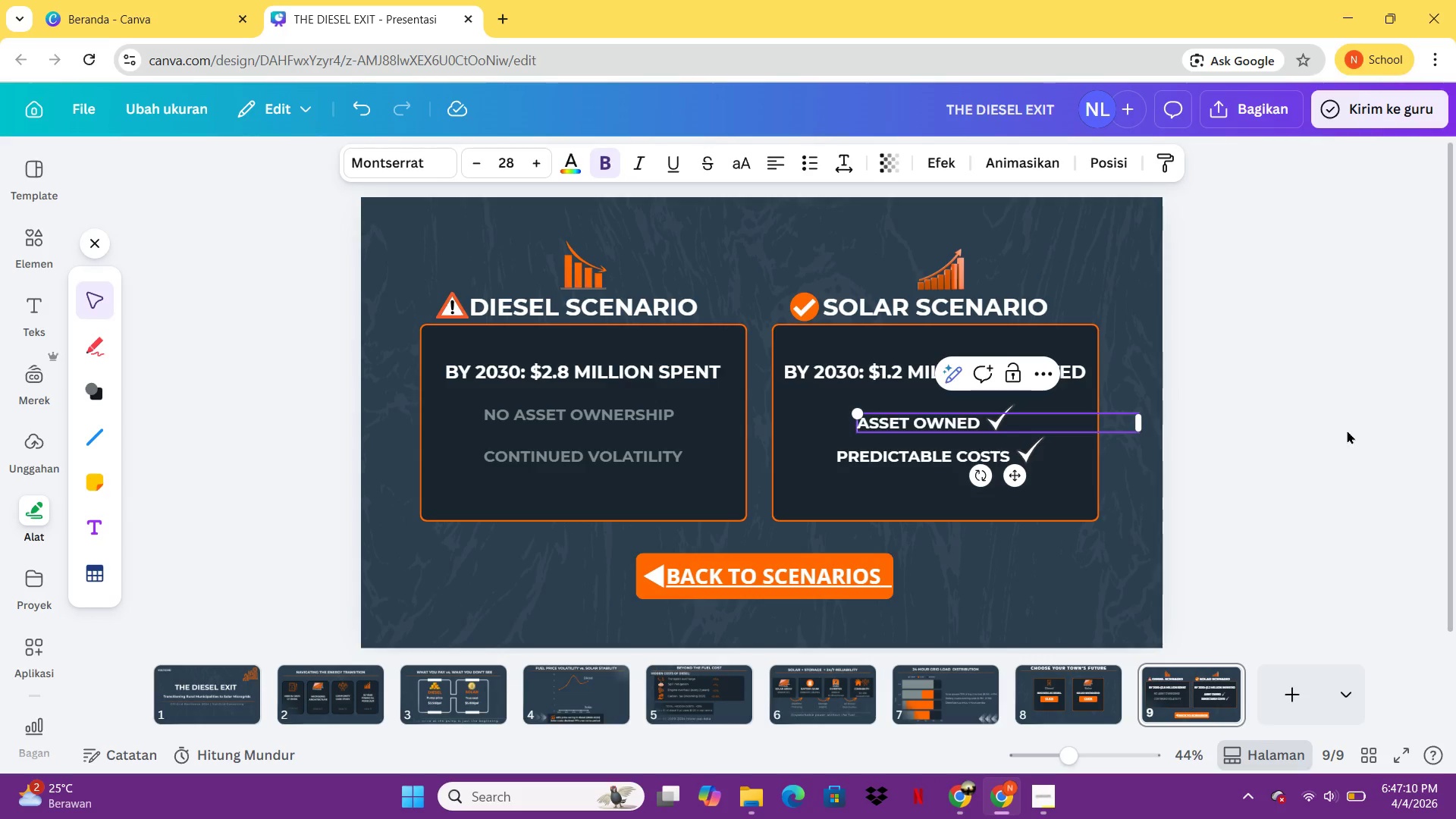 
left_click([1351, 434])
 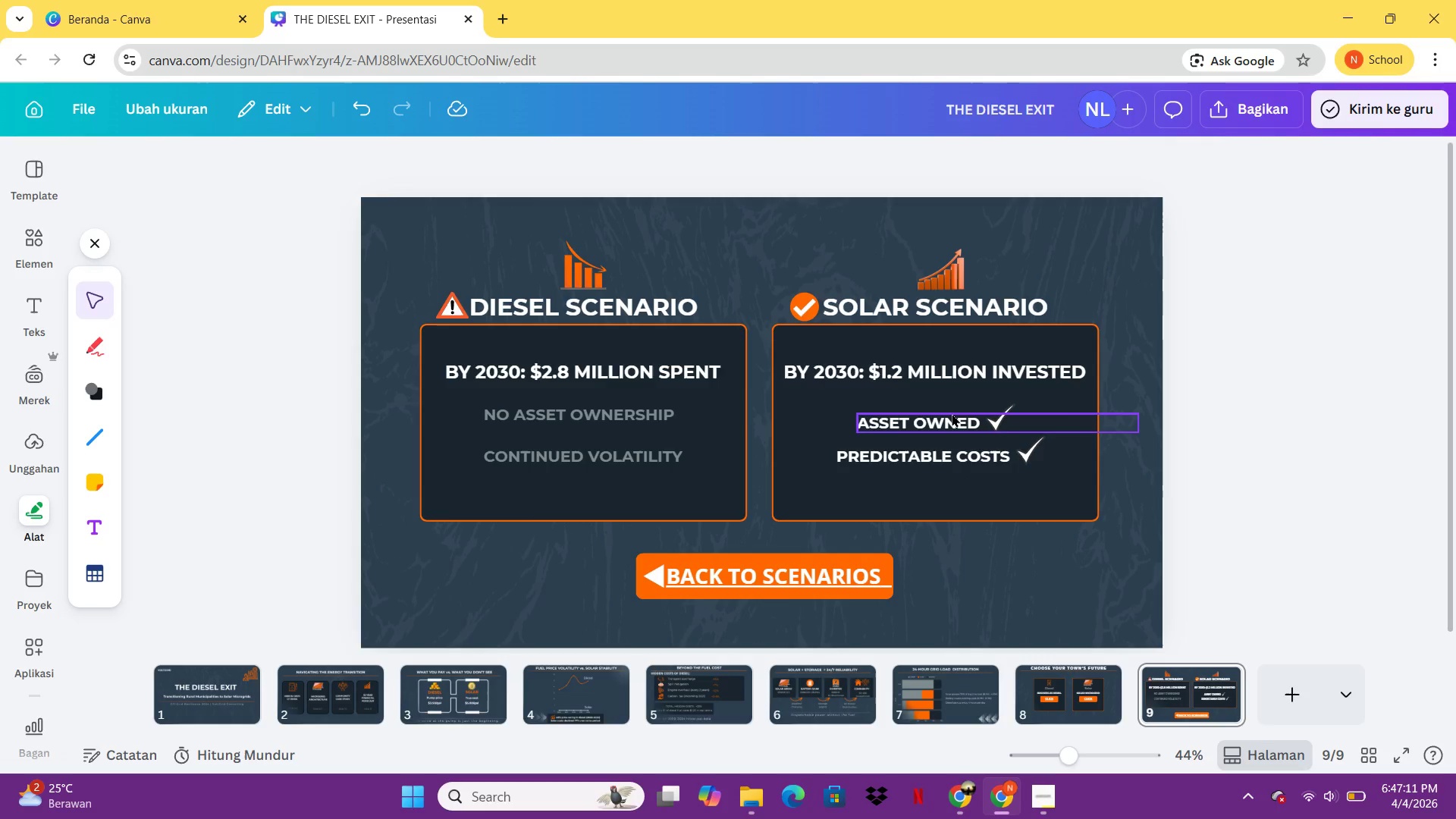 
left_click([952, 413])
 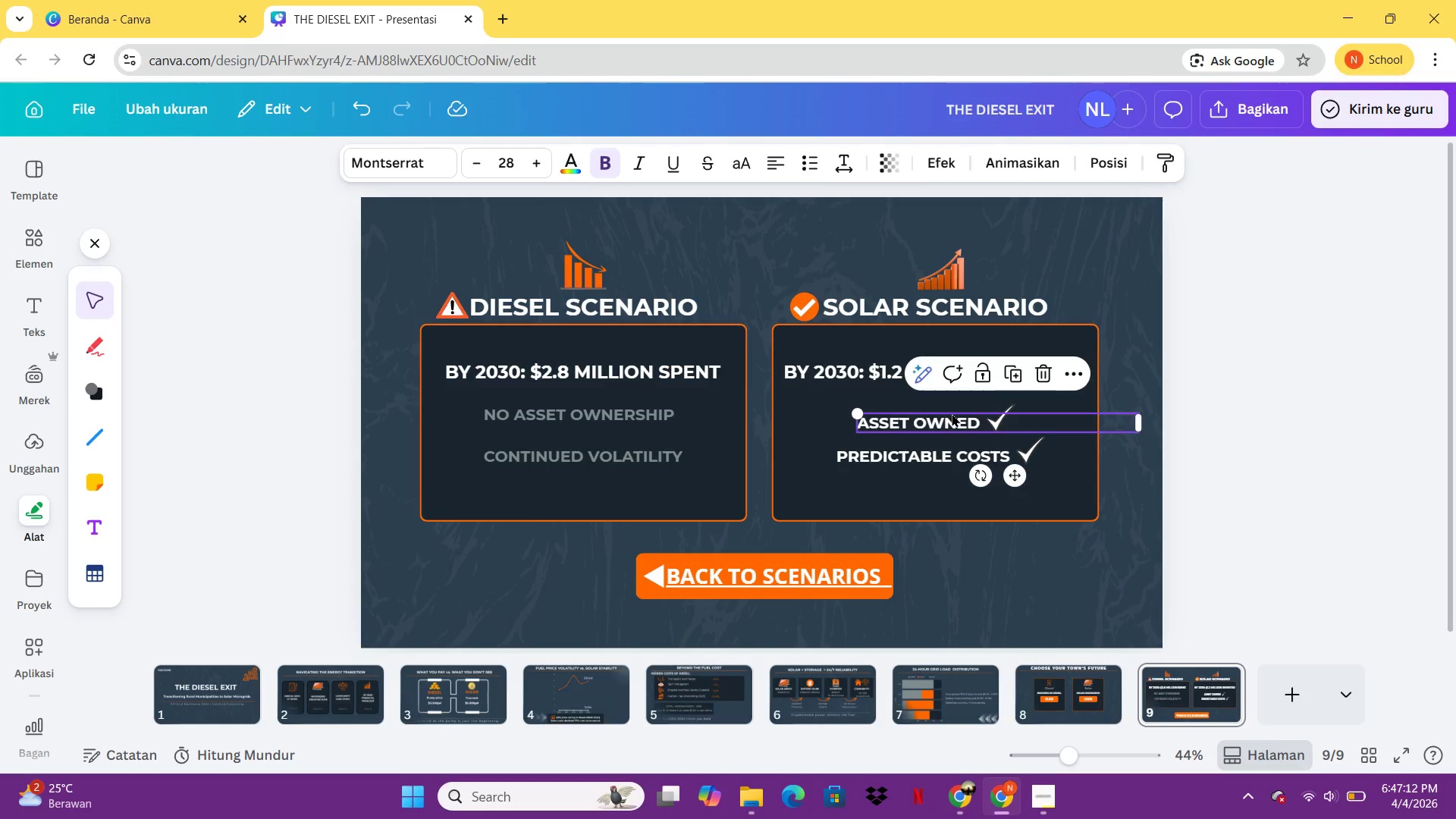 
key(ArrowUp)
 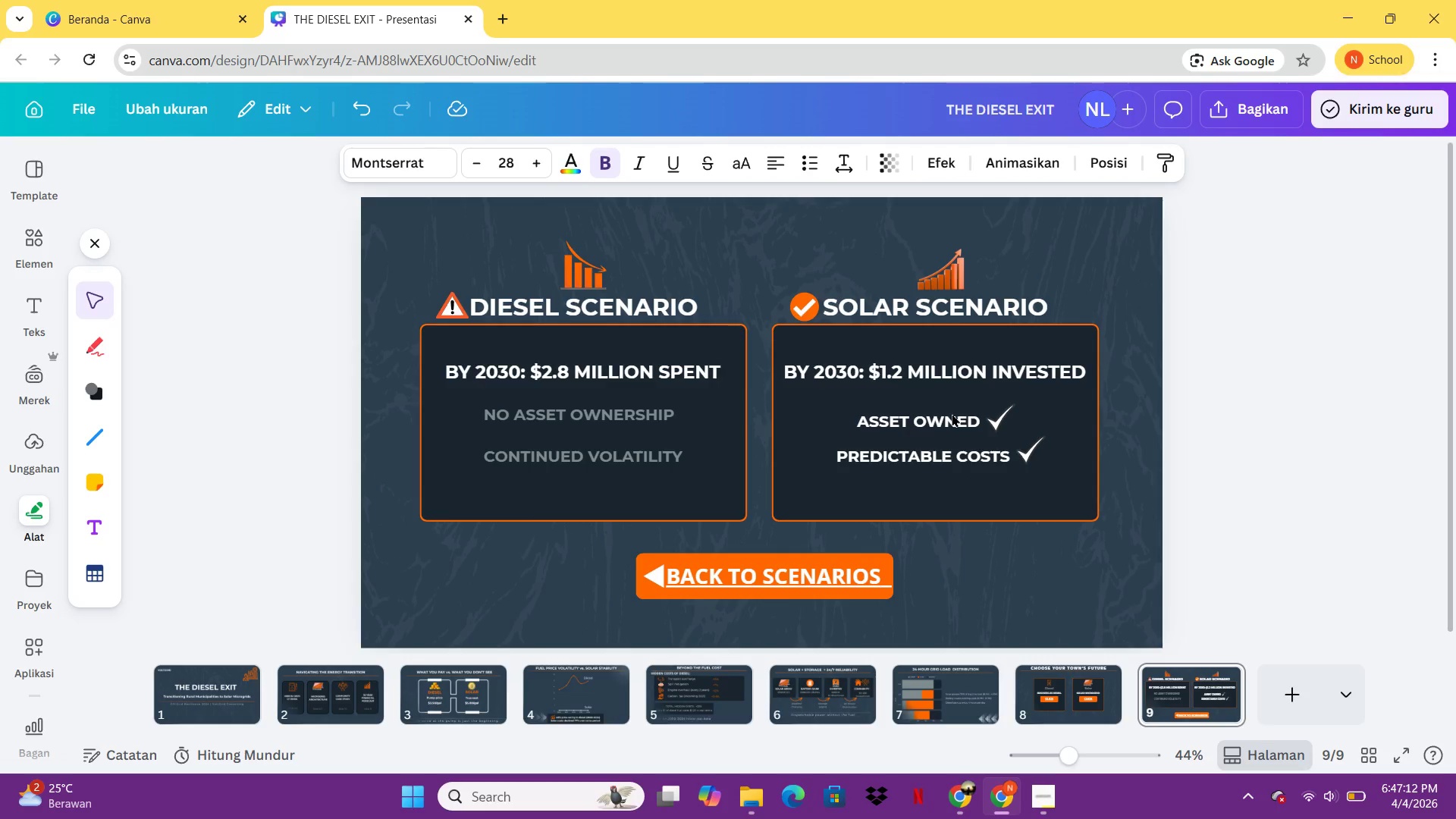 
key(ArrowUp)
 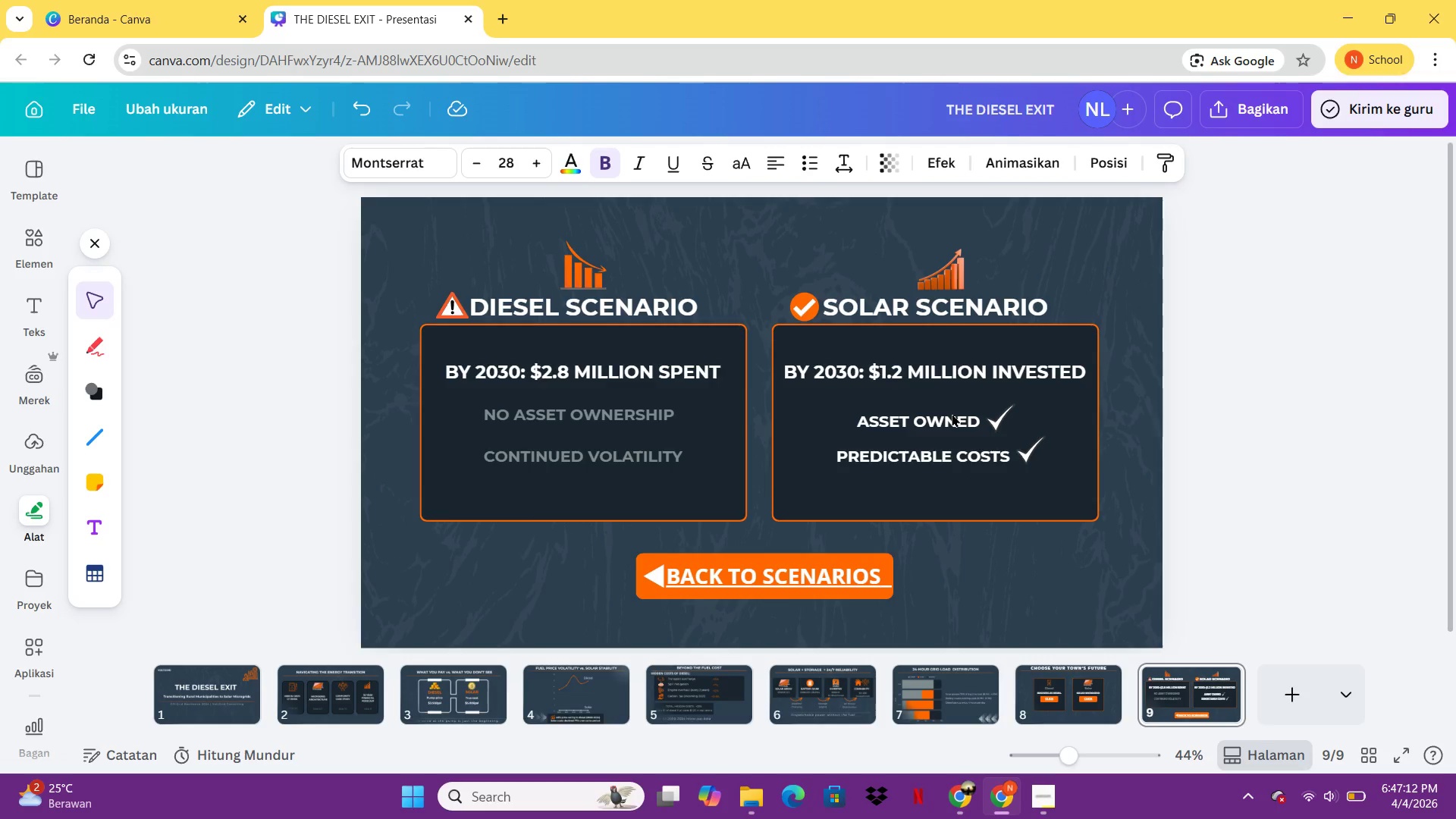 
key(ArrowUp)
 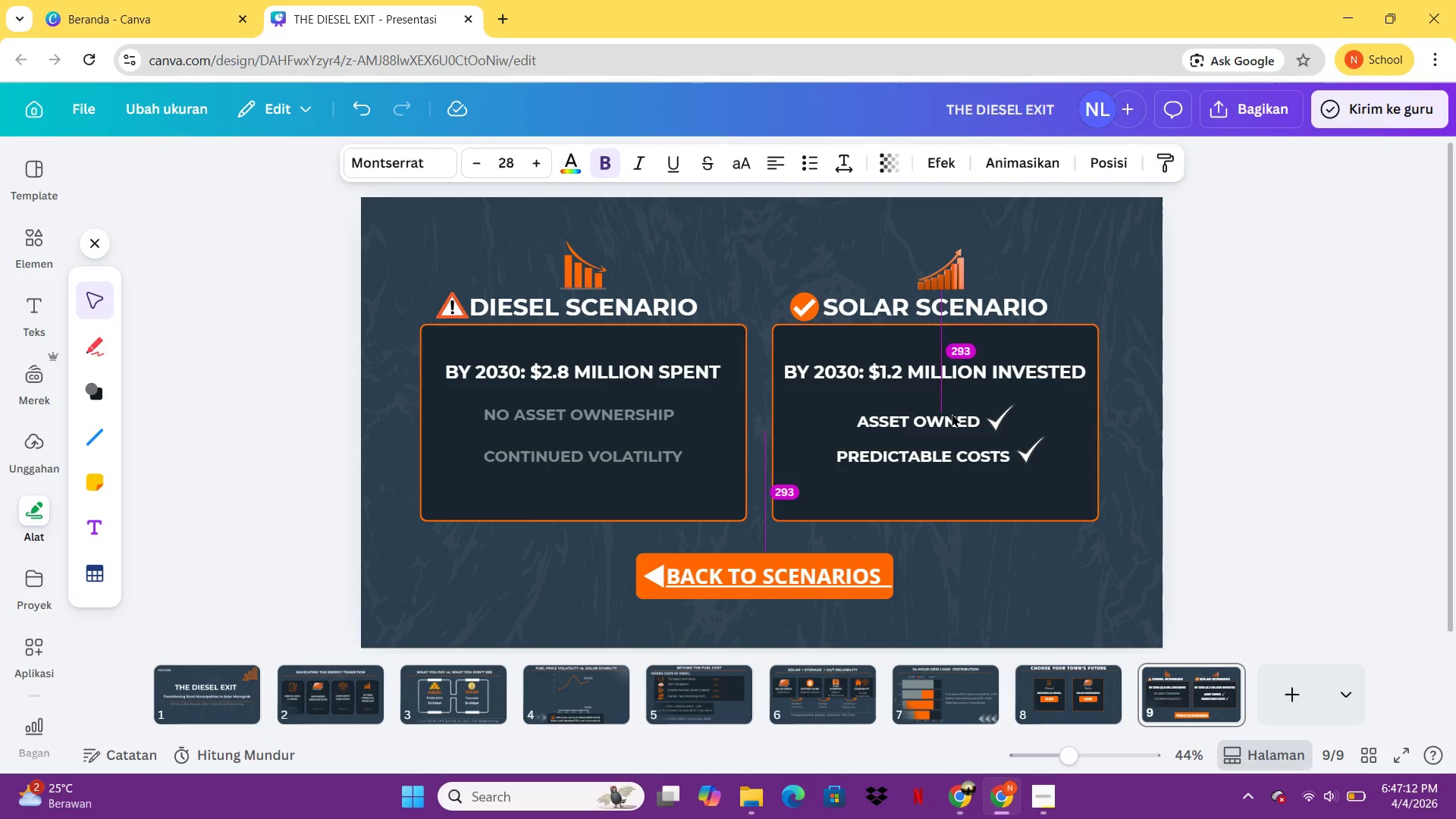 
key(ArrowUp)
 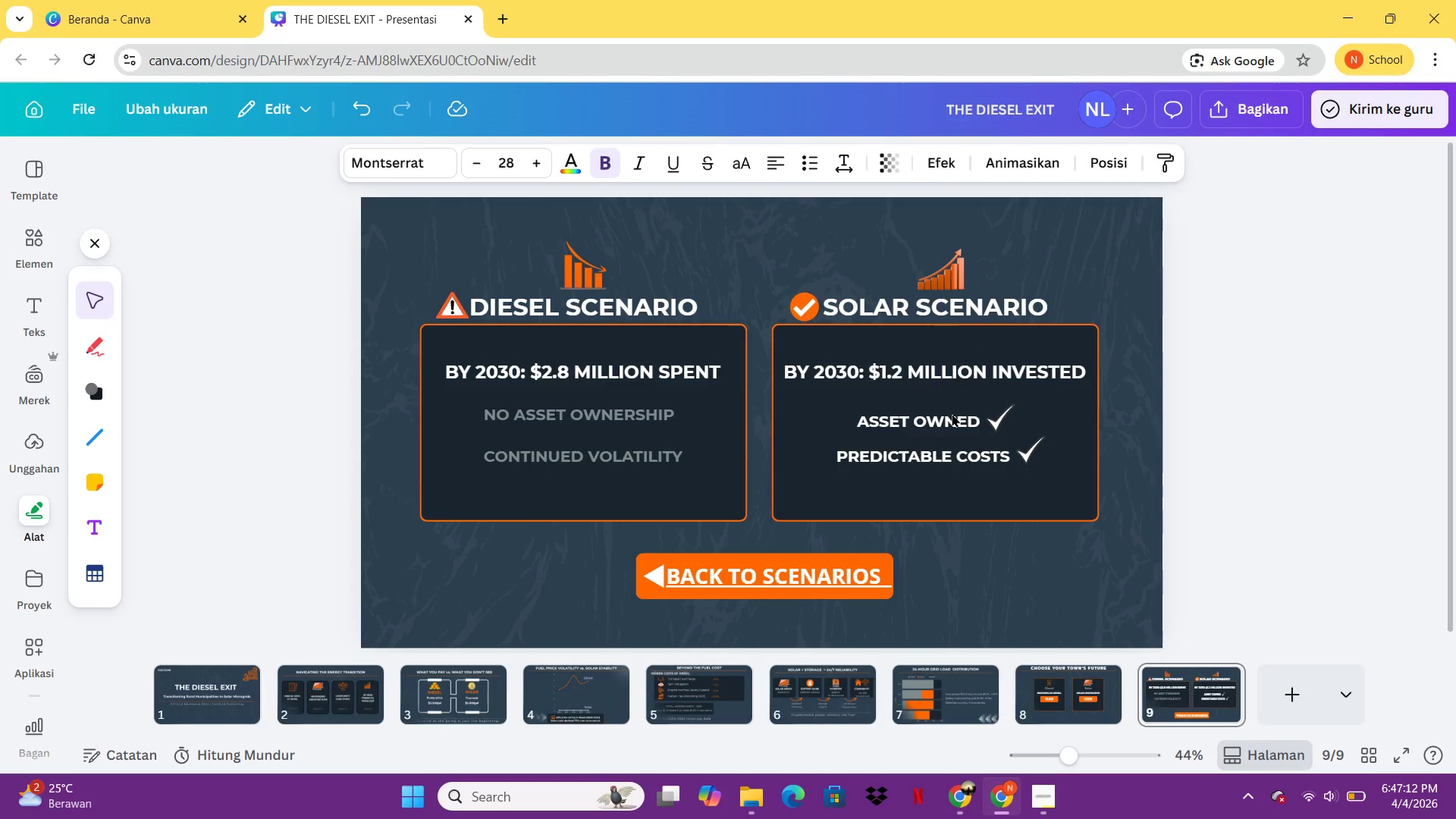 
key(ArrowUp)
 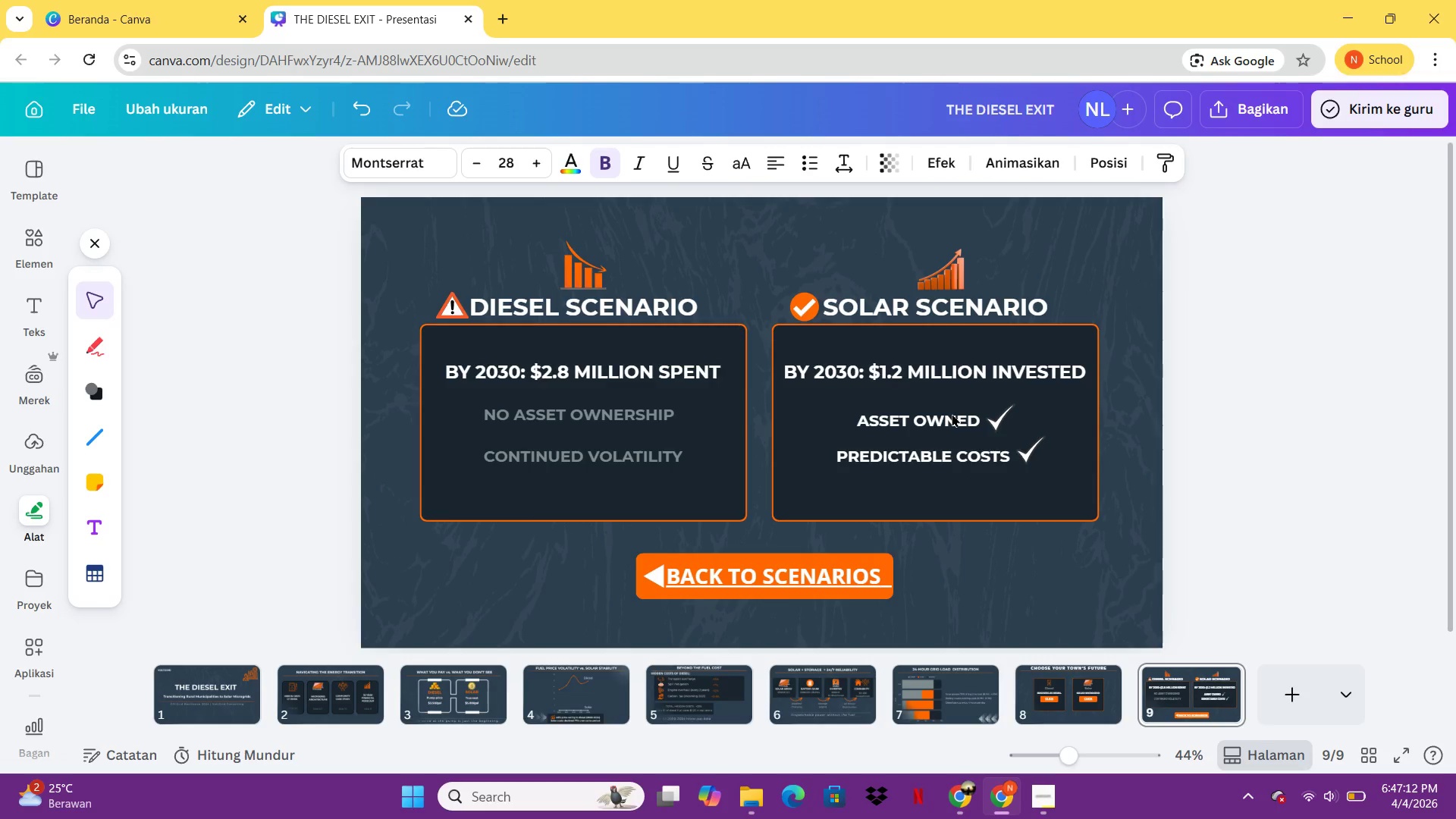 
key(ArrowUp)
 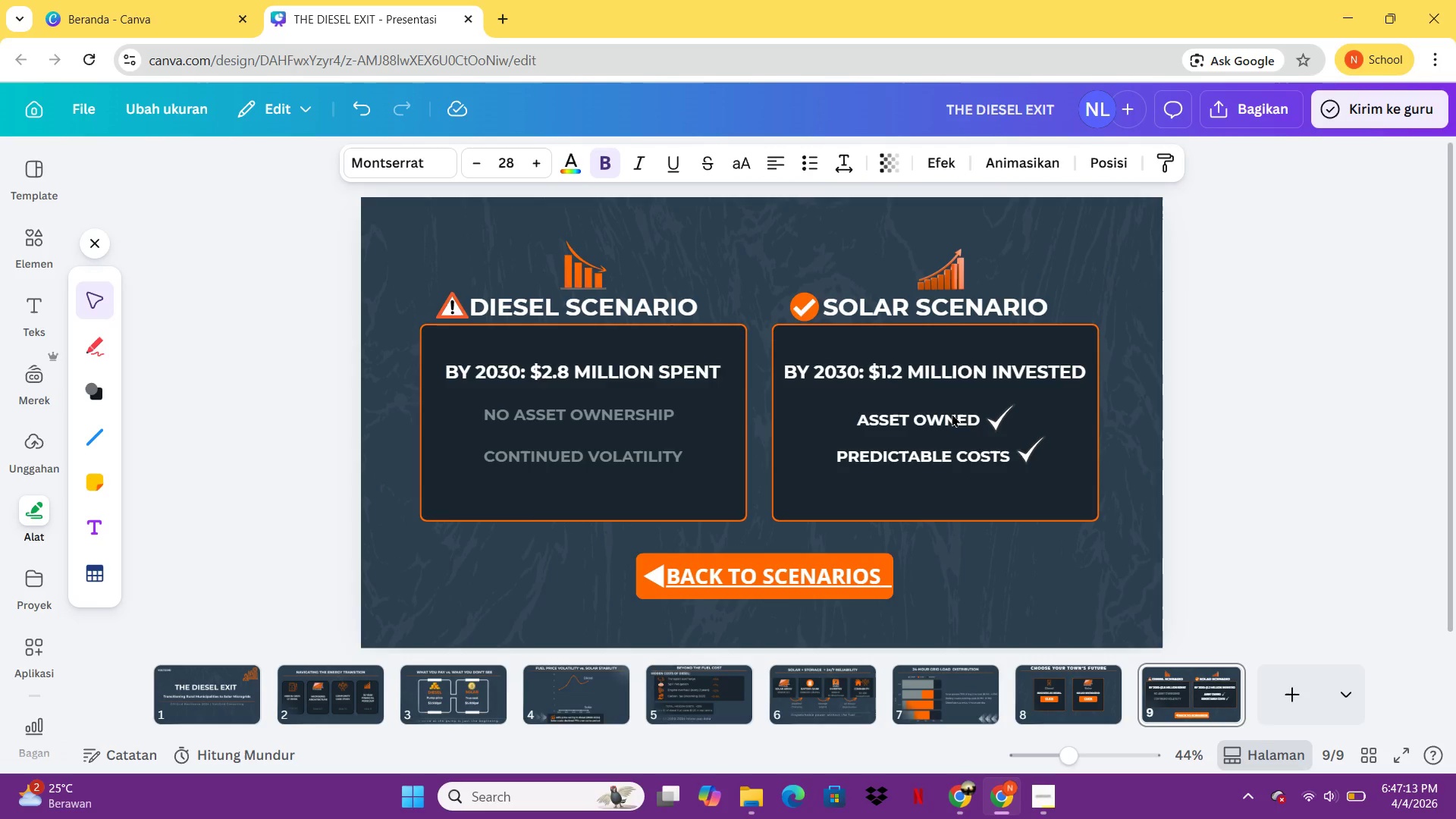 
hold_key(key=ArrowUp, duration=1.0)
 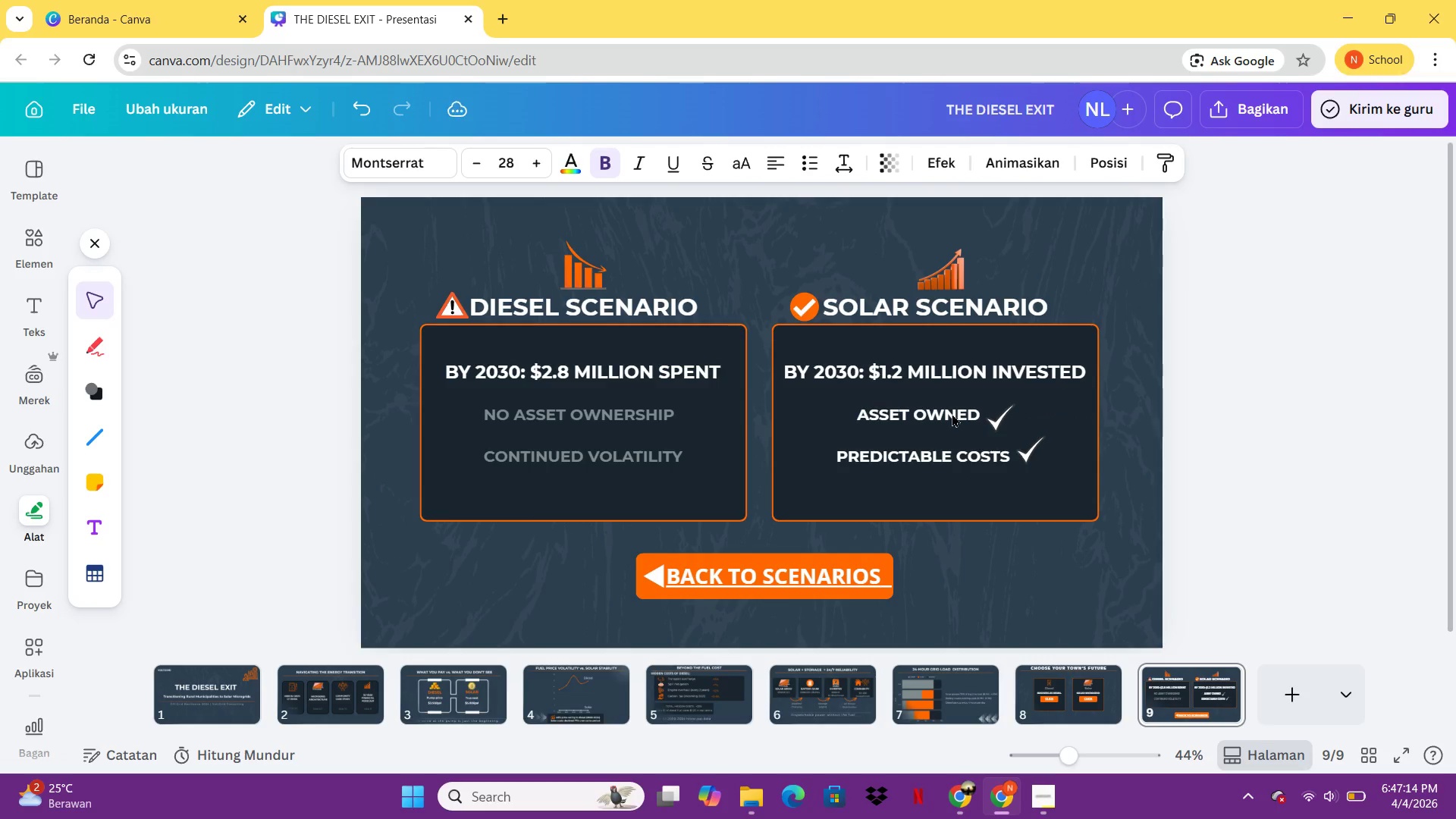 
hold_key(key=ArrowUp, duration=1.61)
 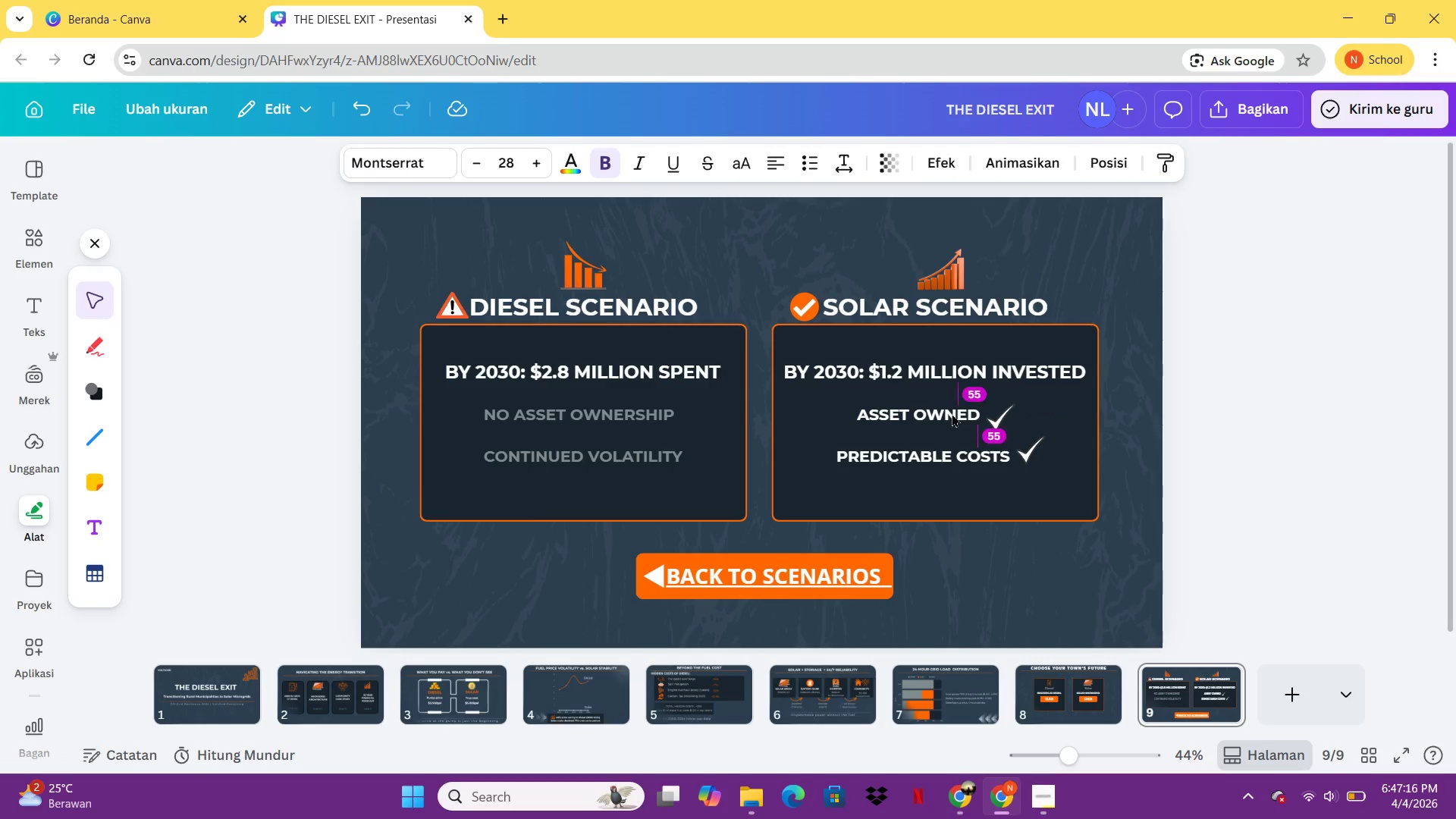 
key(ArrowDown)
 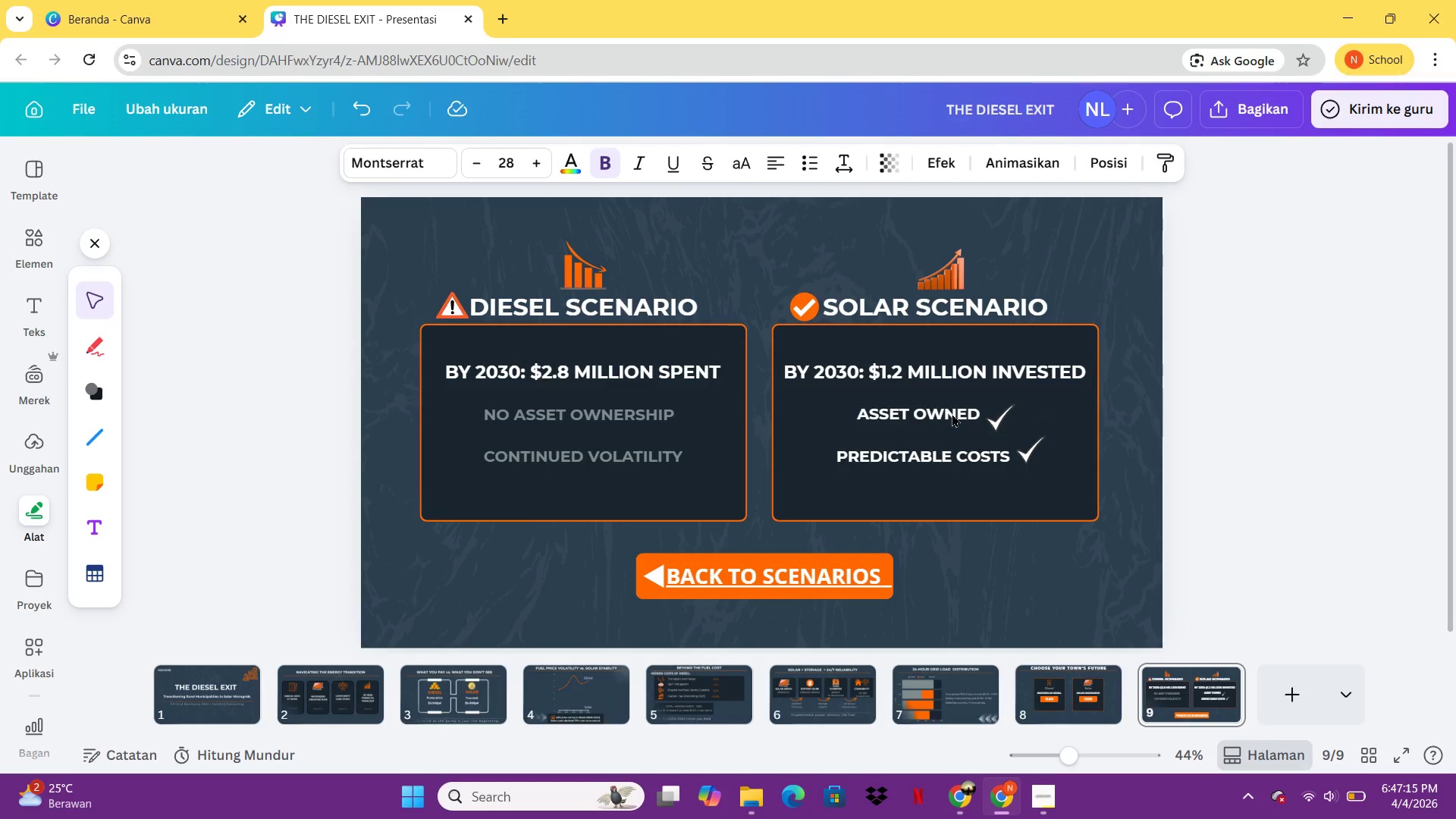 
key(ArrowDown)
 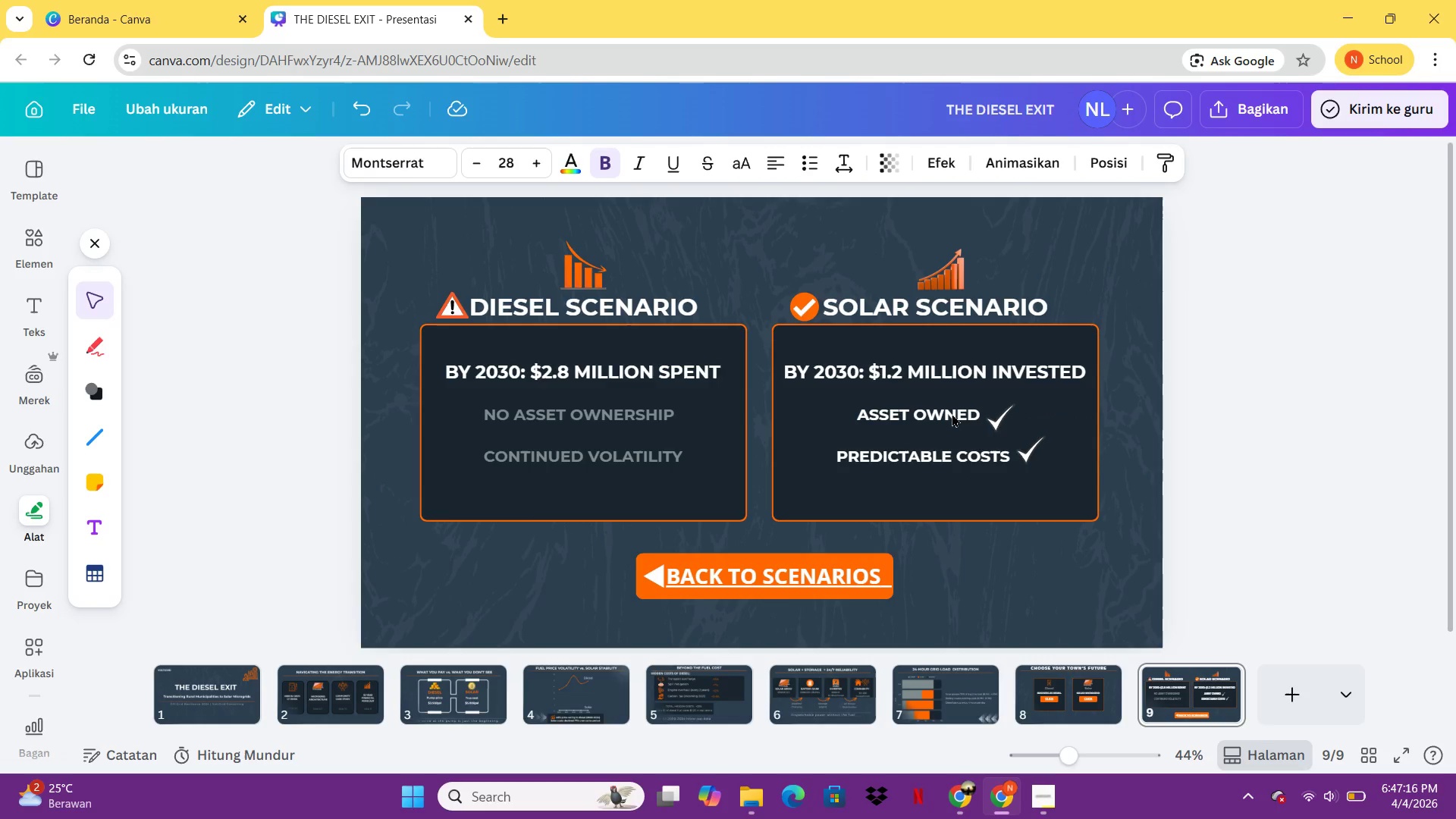 
key(ArrowDown)
 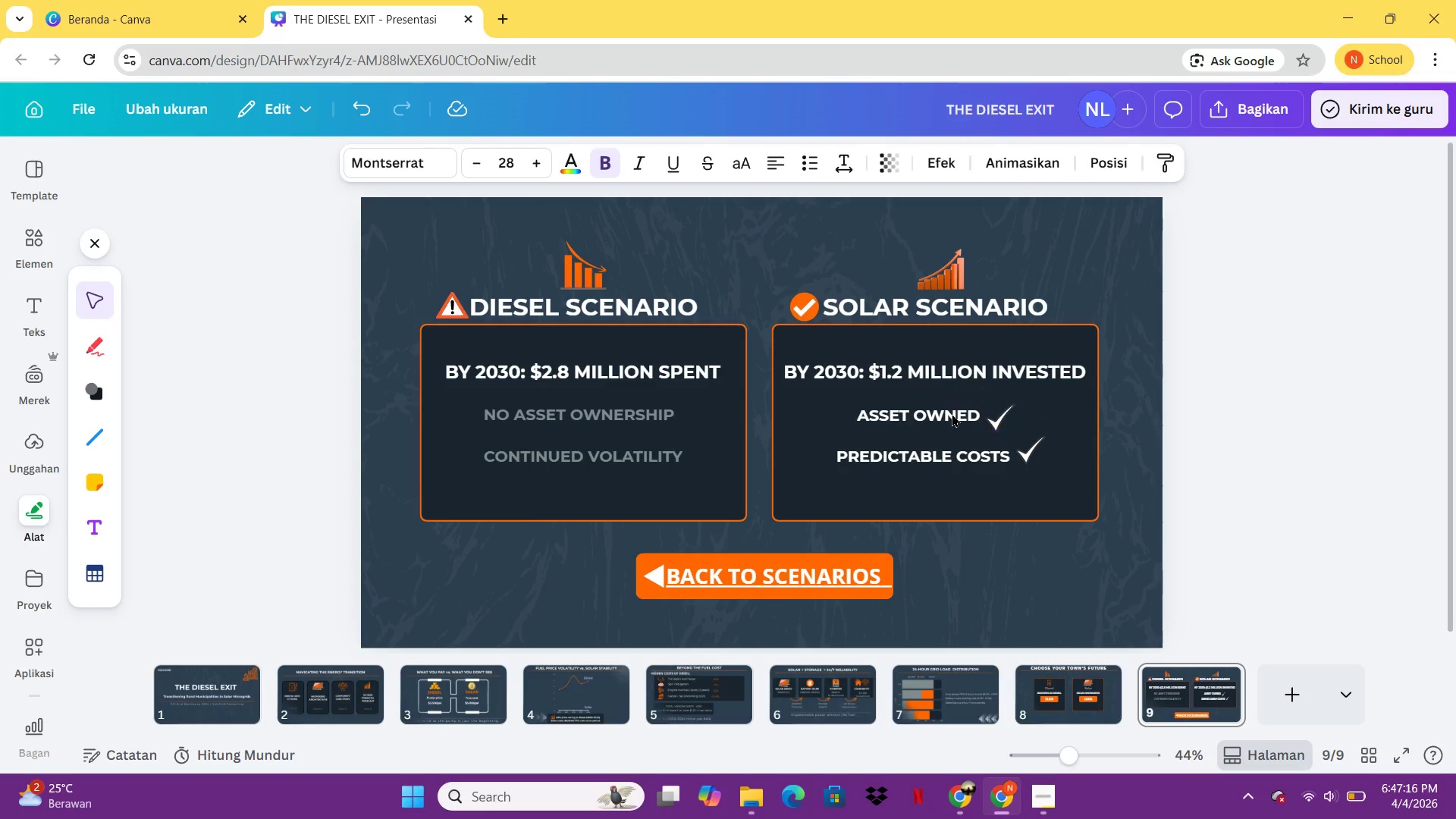 
key(ArrowDown)
 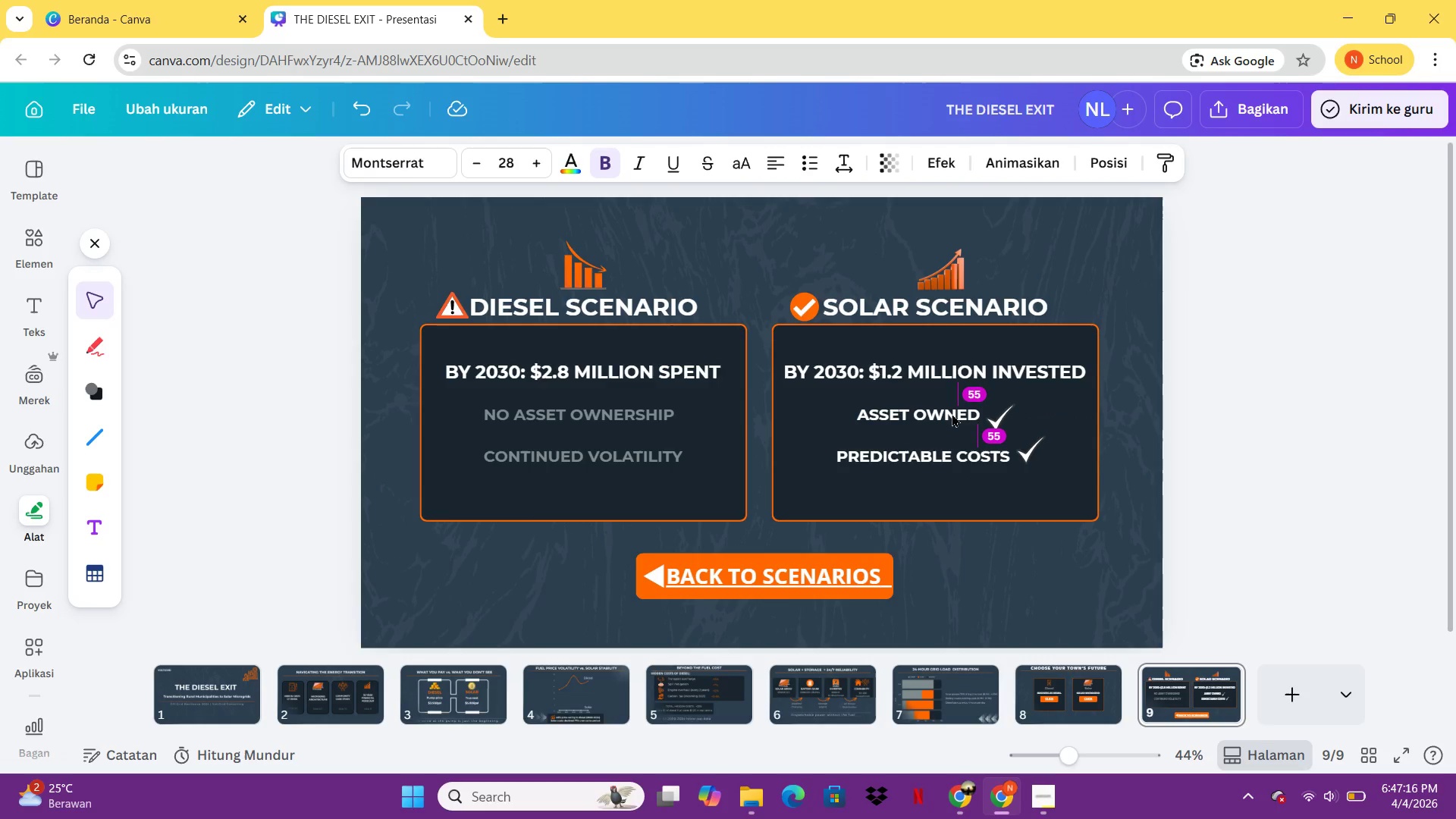 
key(ArrowUp)
 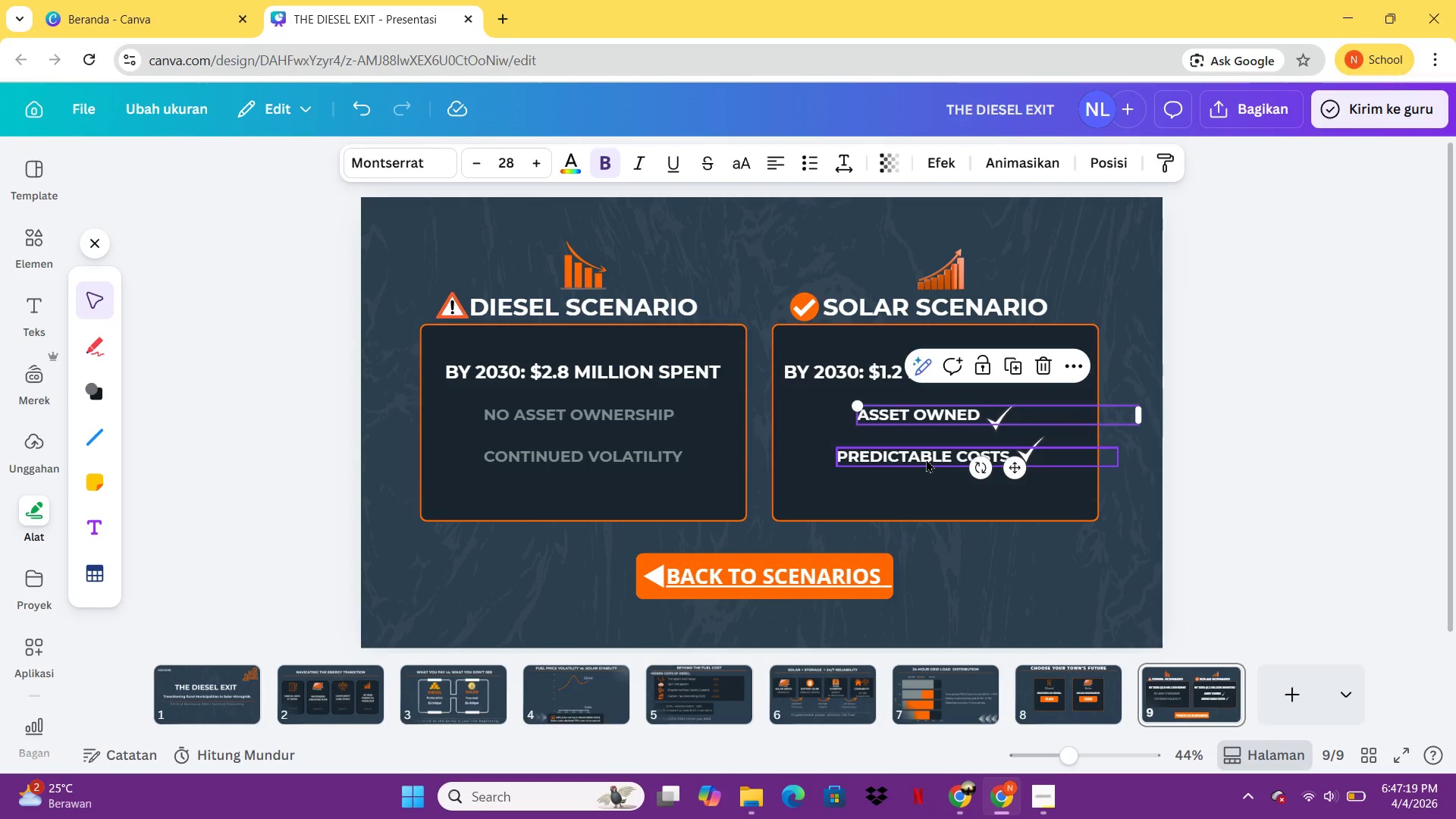 
left_click([1156, 476])
 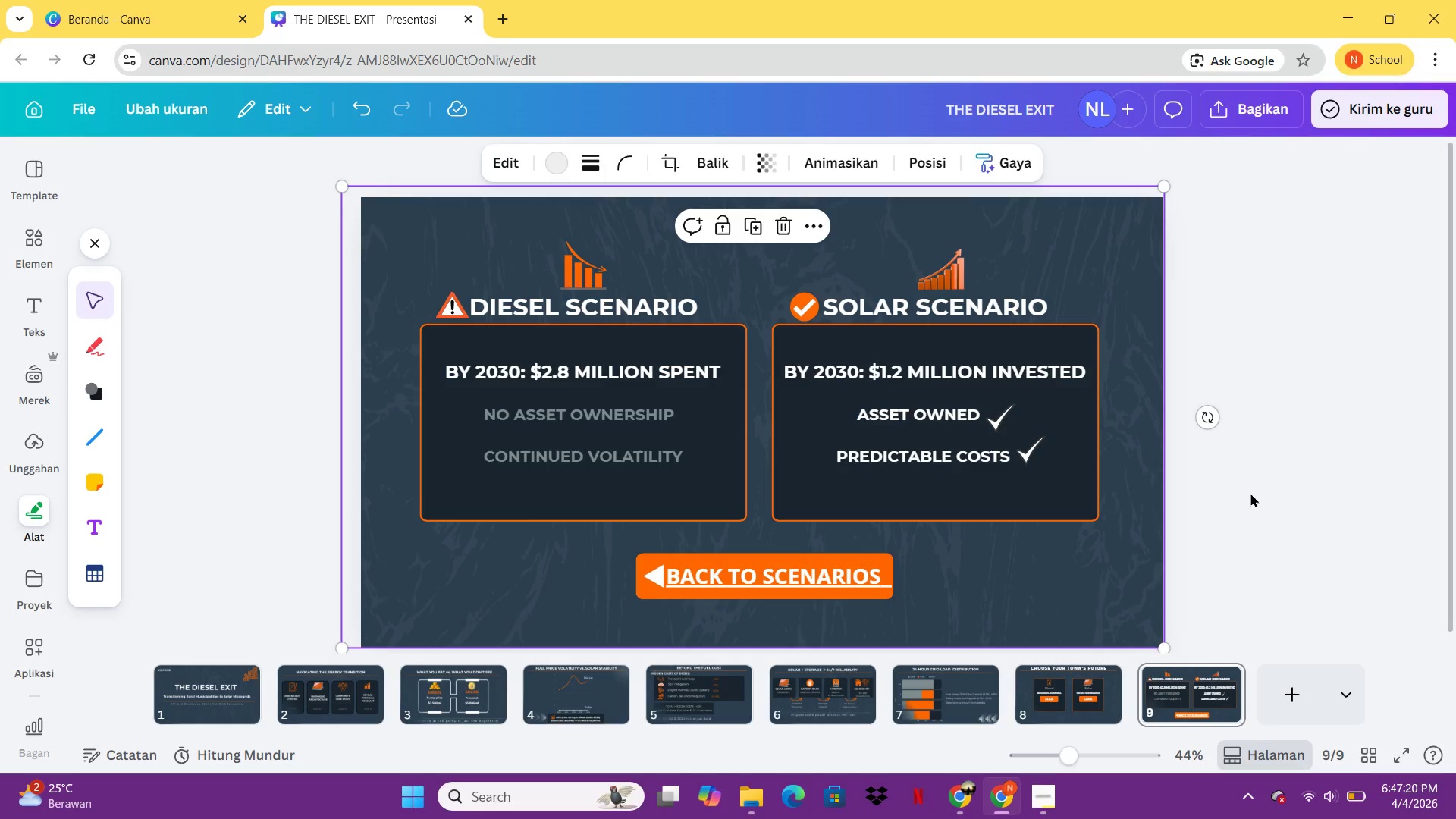 
left_click([1250, 493])
 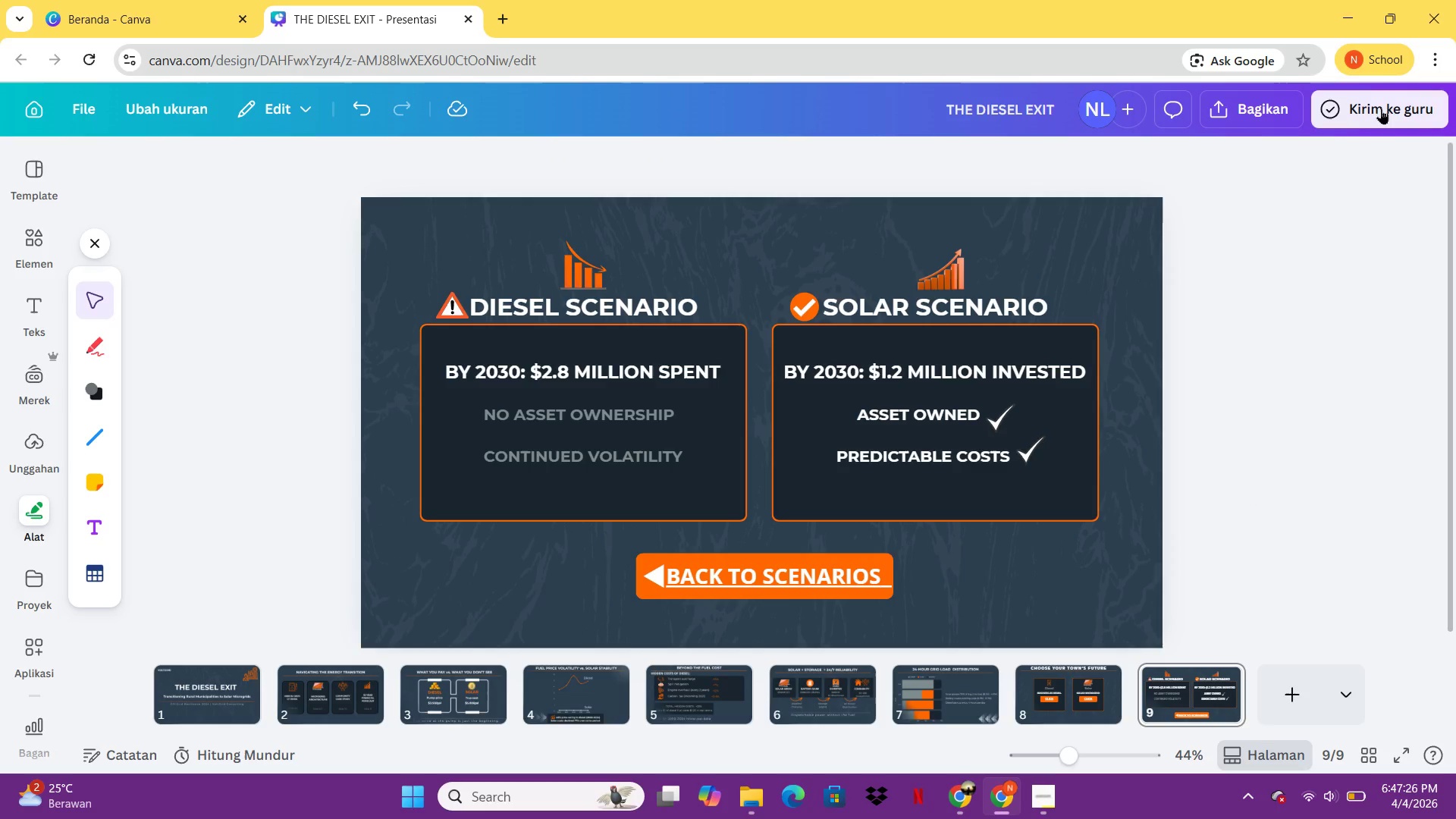 
wait(6.7)
 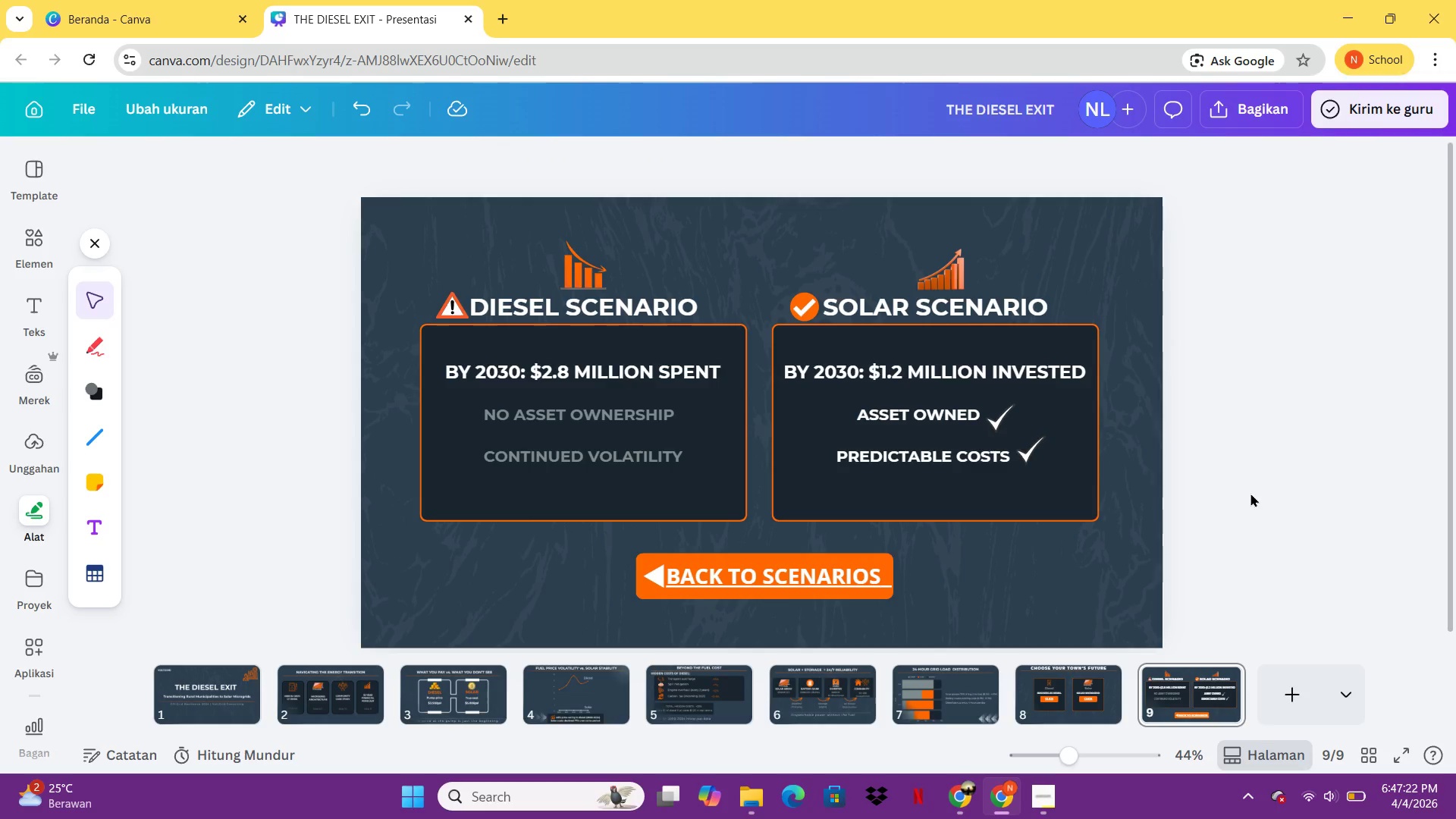 
left_click_drag(start_coordinate=[580, 301], to_coordinate=[587, 227])
 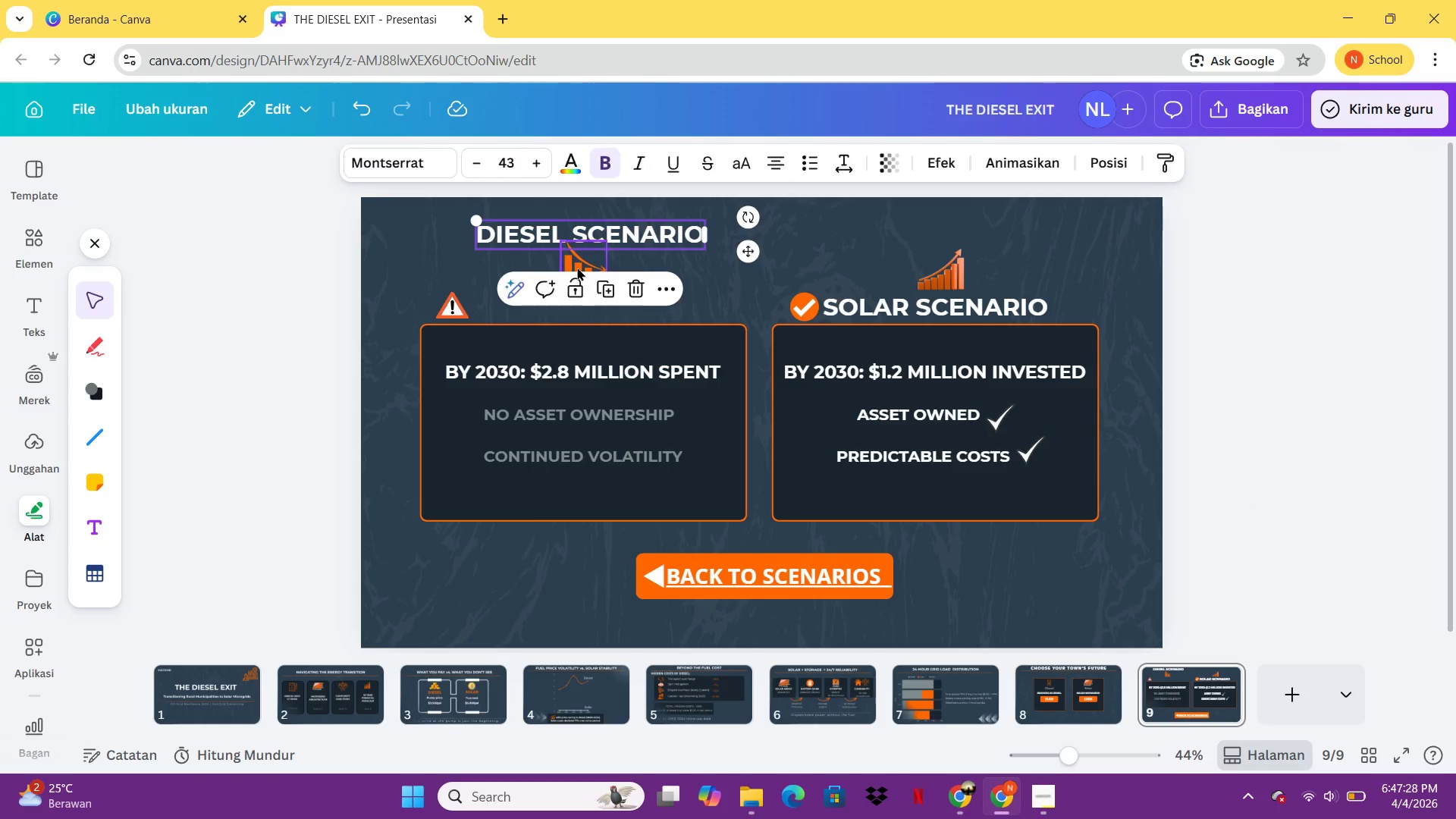 
left_click_drag(start_coordinate=[577, 267], to_coordinate=[570, 341])
 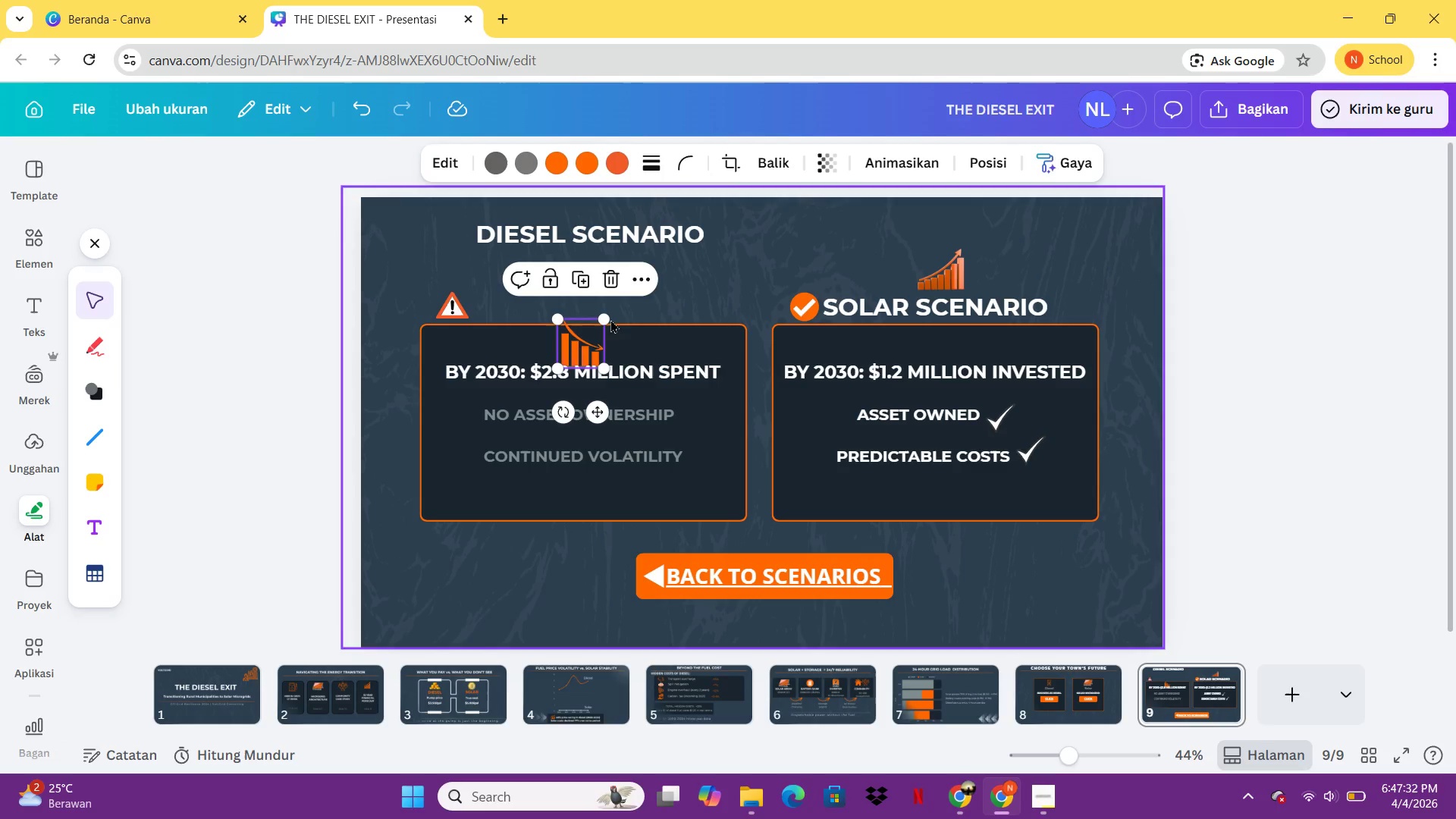 
left_click_drag(start_coordinate=[607, 319], to_coordinate=[599, 339])
 